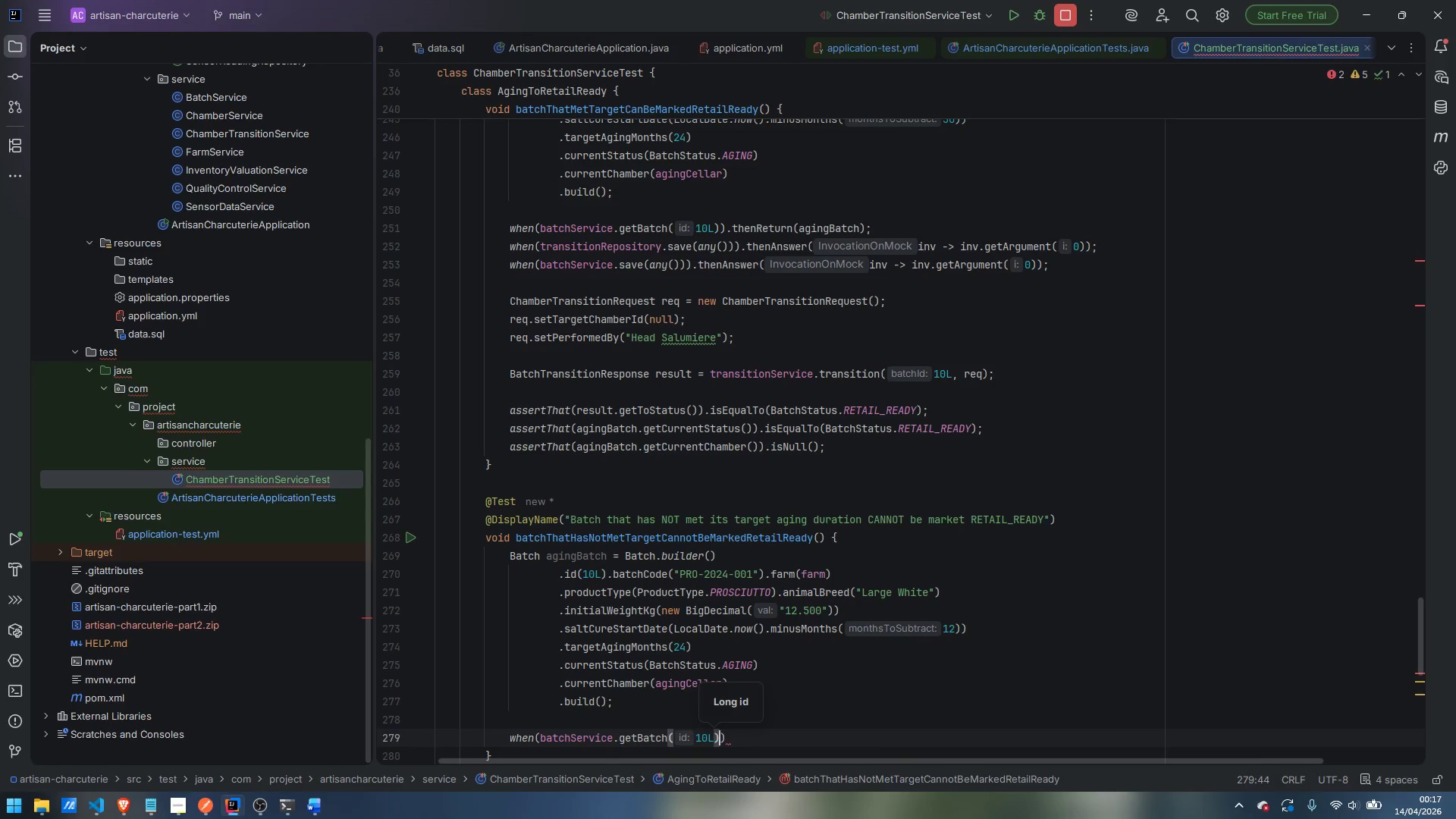 
key(ArrowRight)
 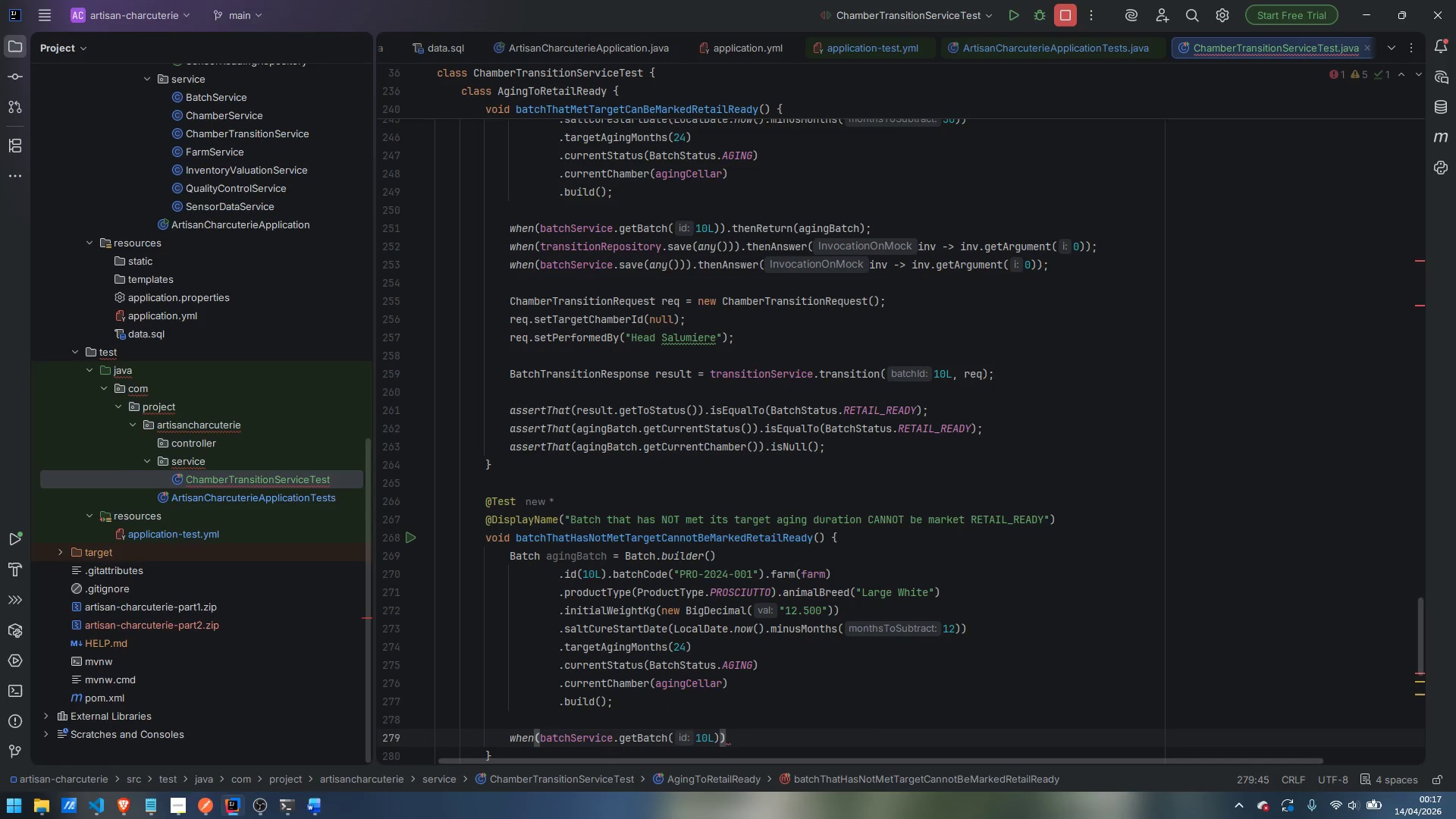 
type(.thenRe)
 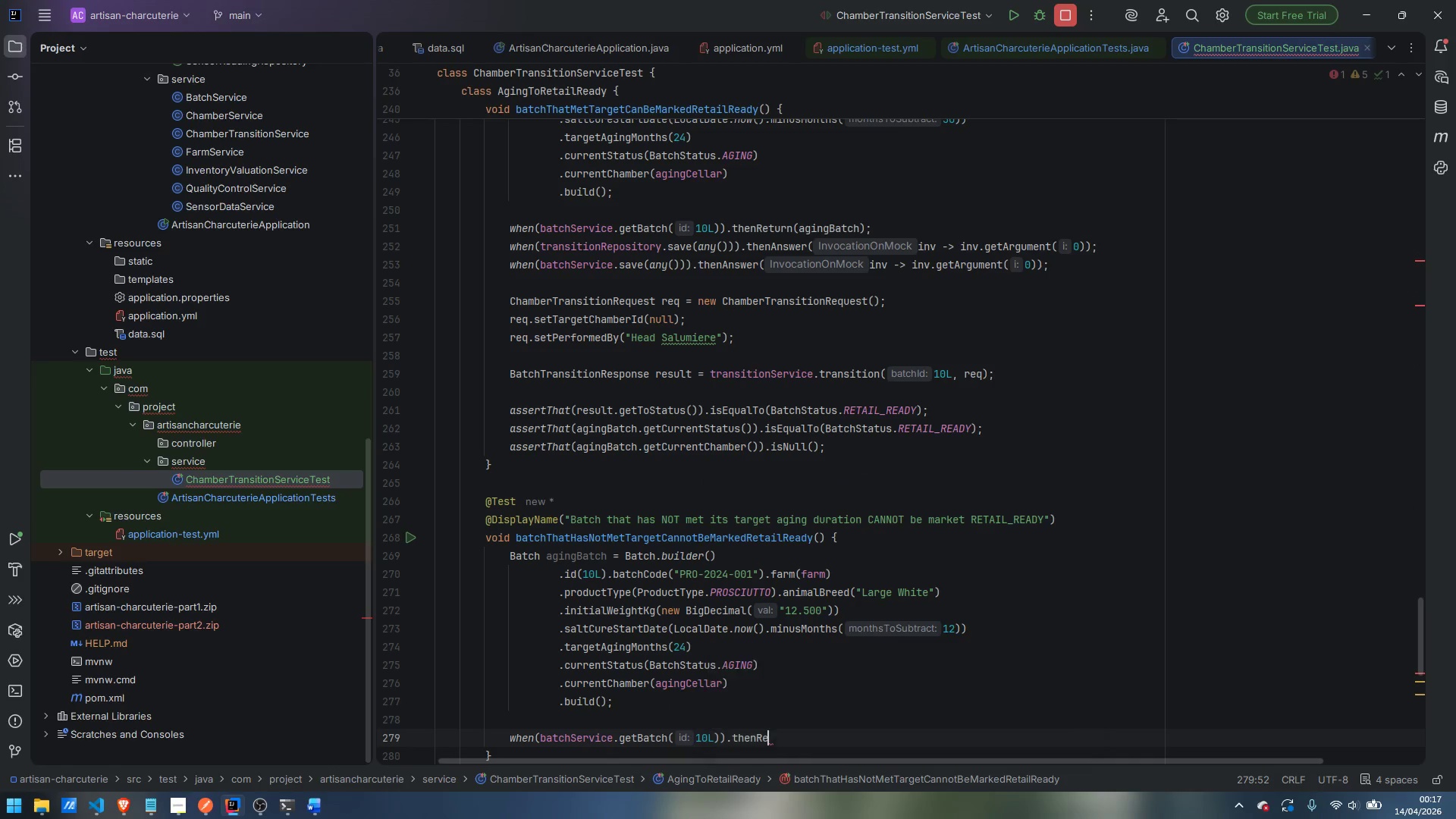 
key(Enter)
 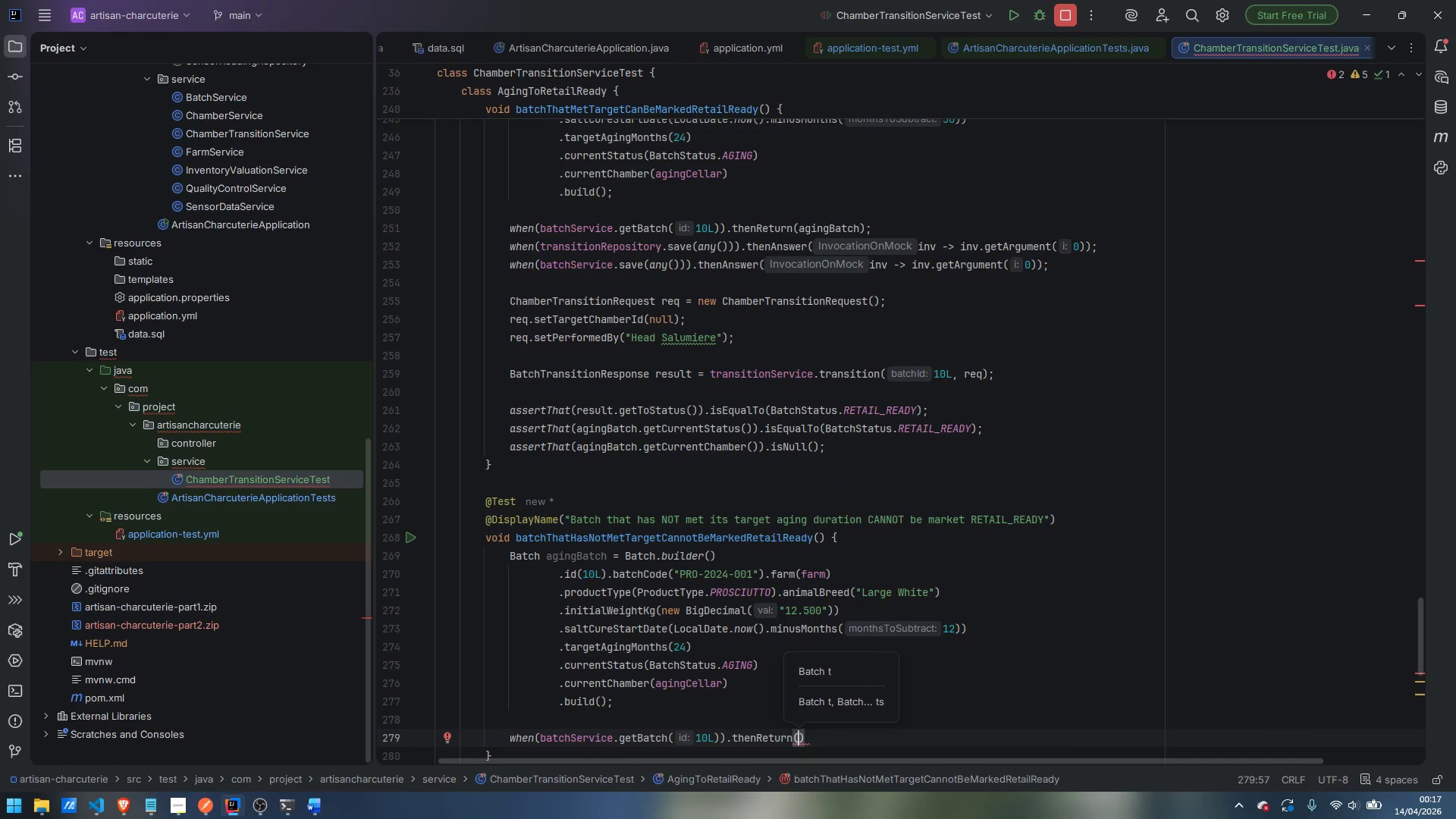 
type(aging)
 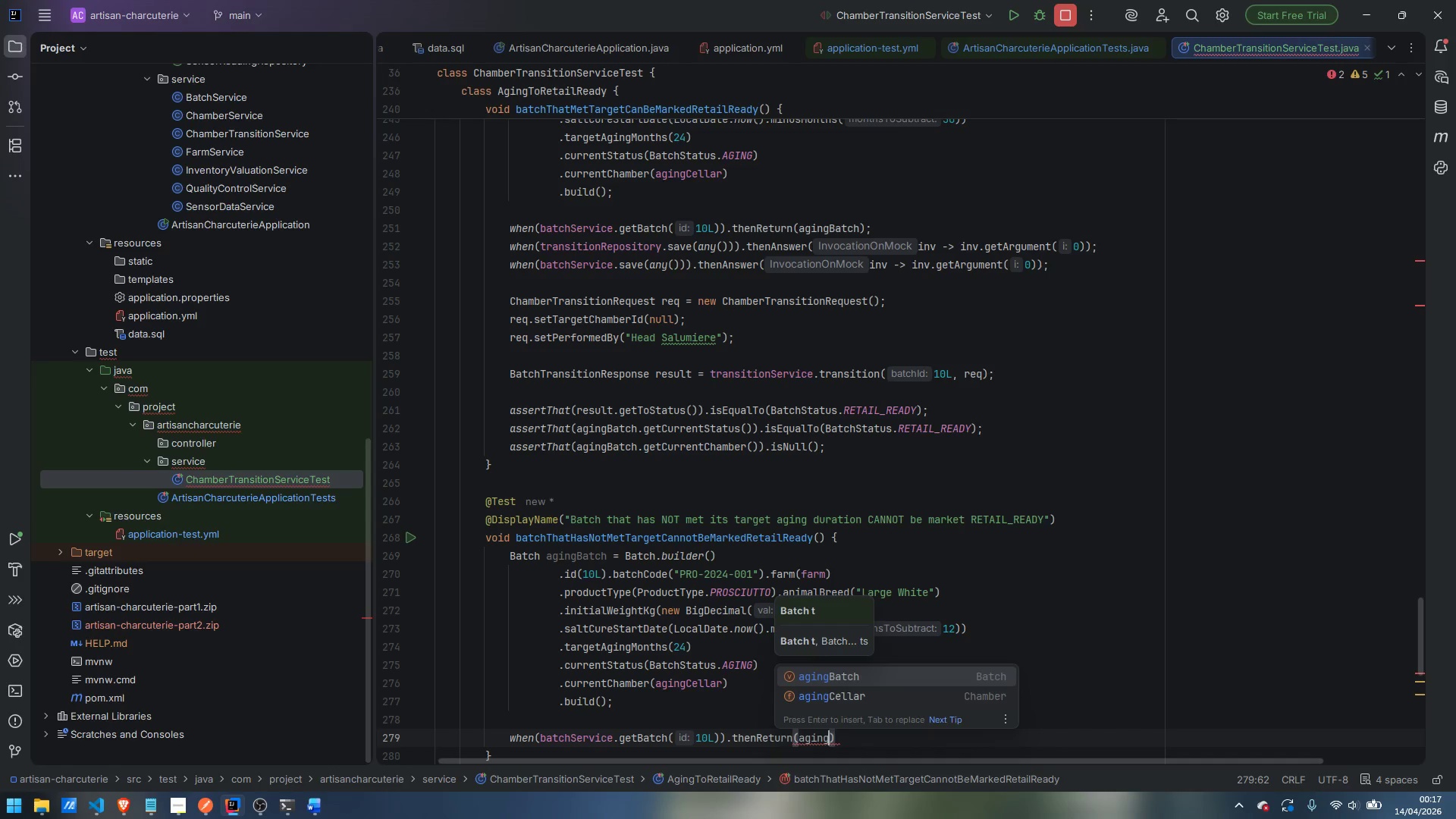 
key(Enter)
 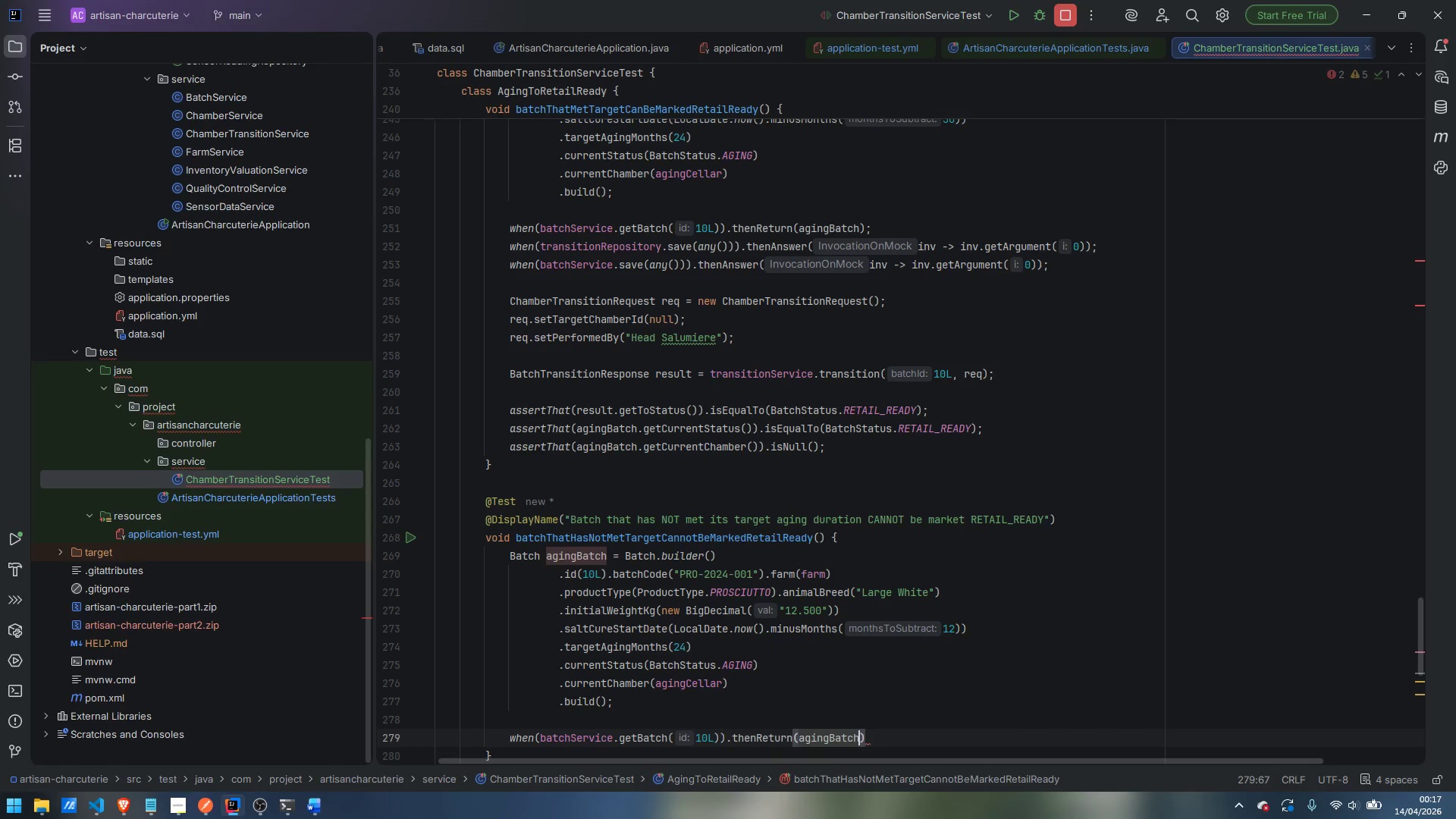 
key(ArrowRight)
 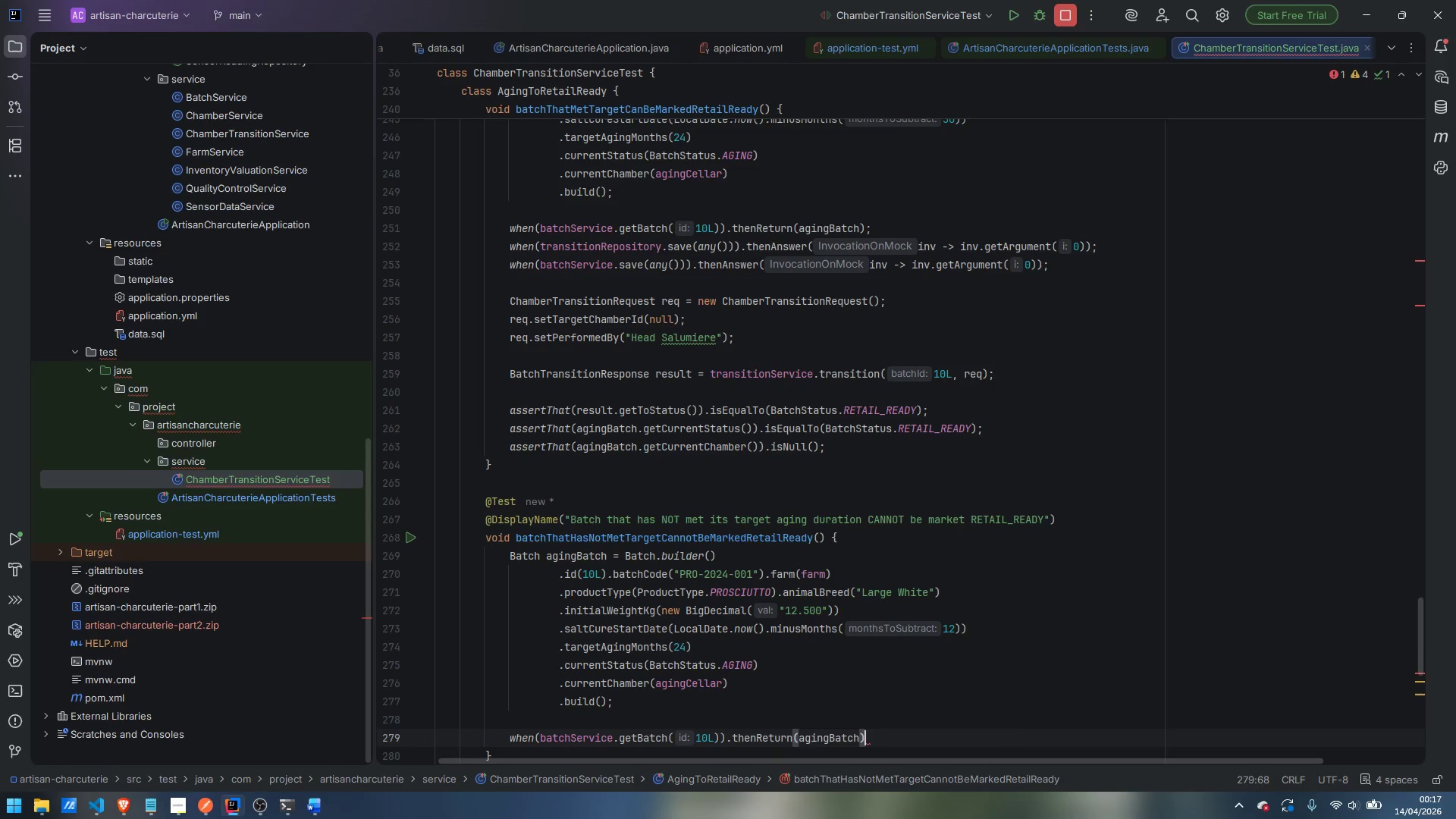 
key(Semicolon)
 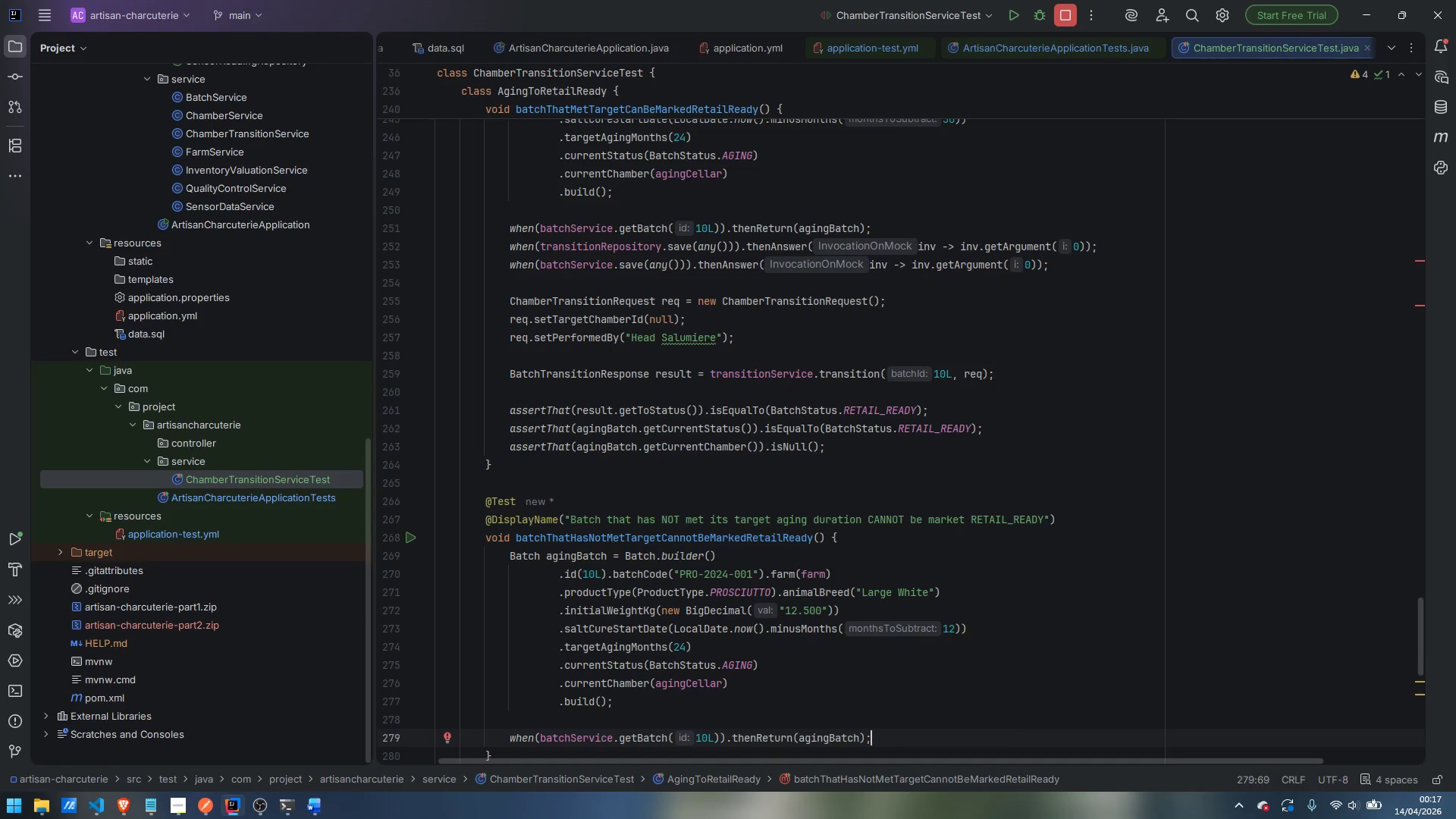 
key(Enter)
 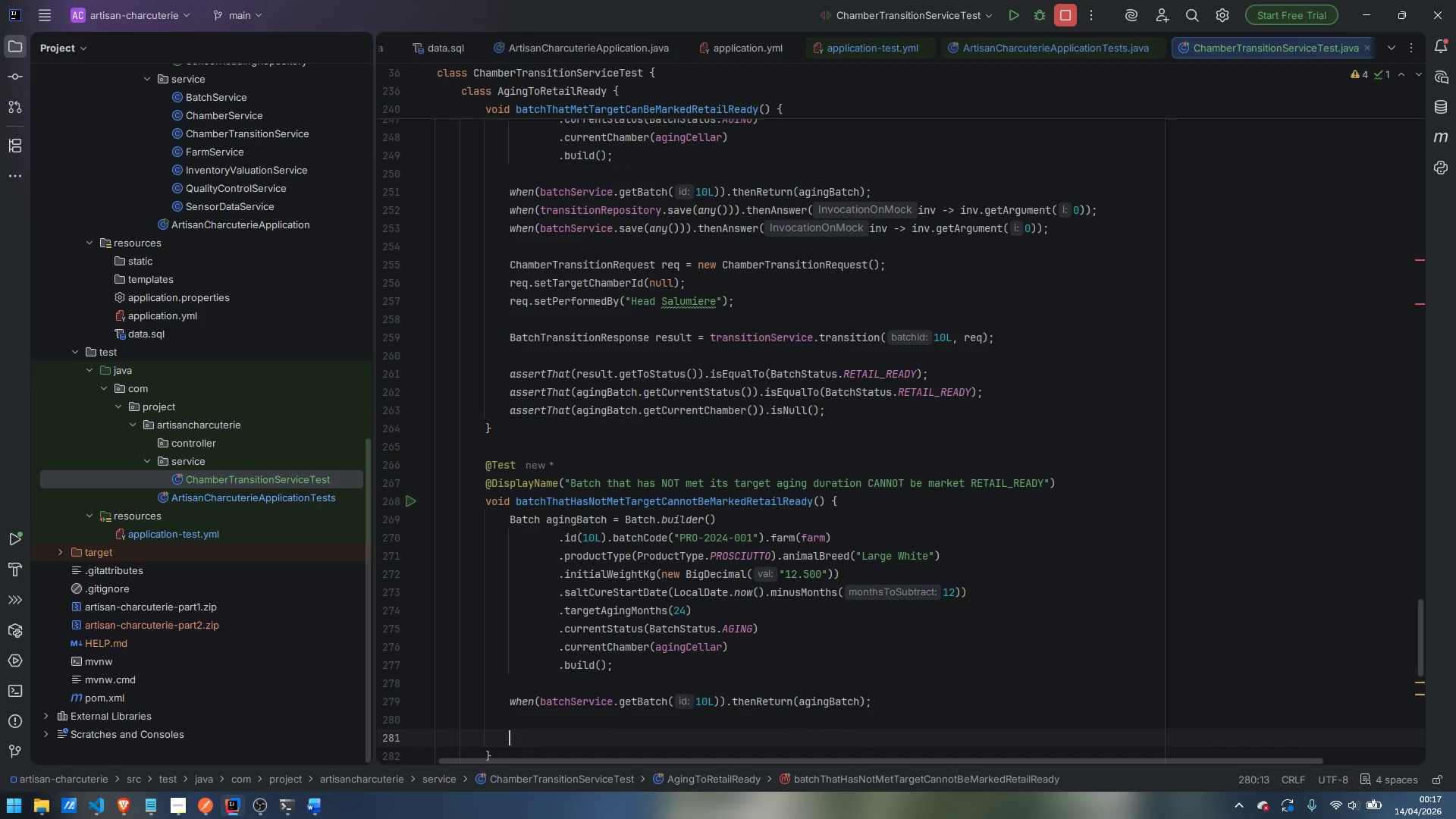 
key(Enter)
 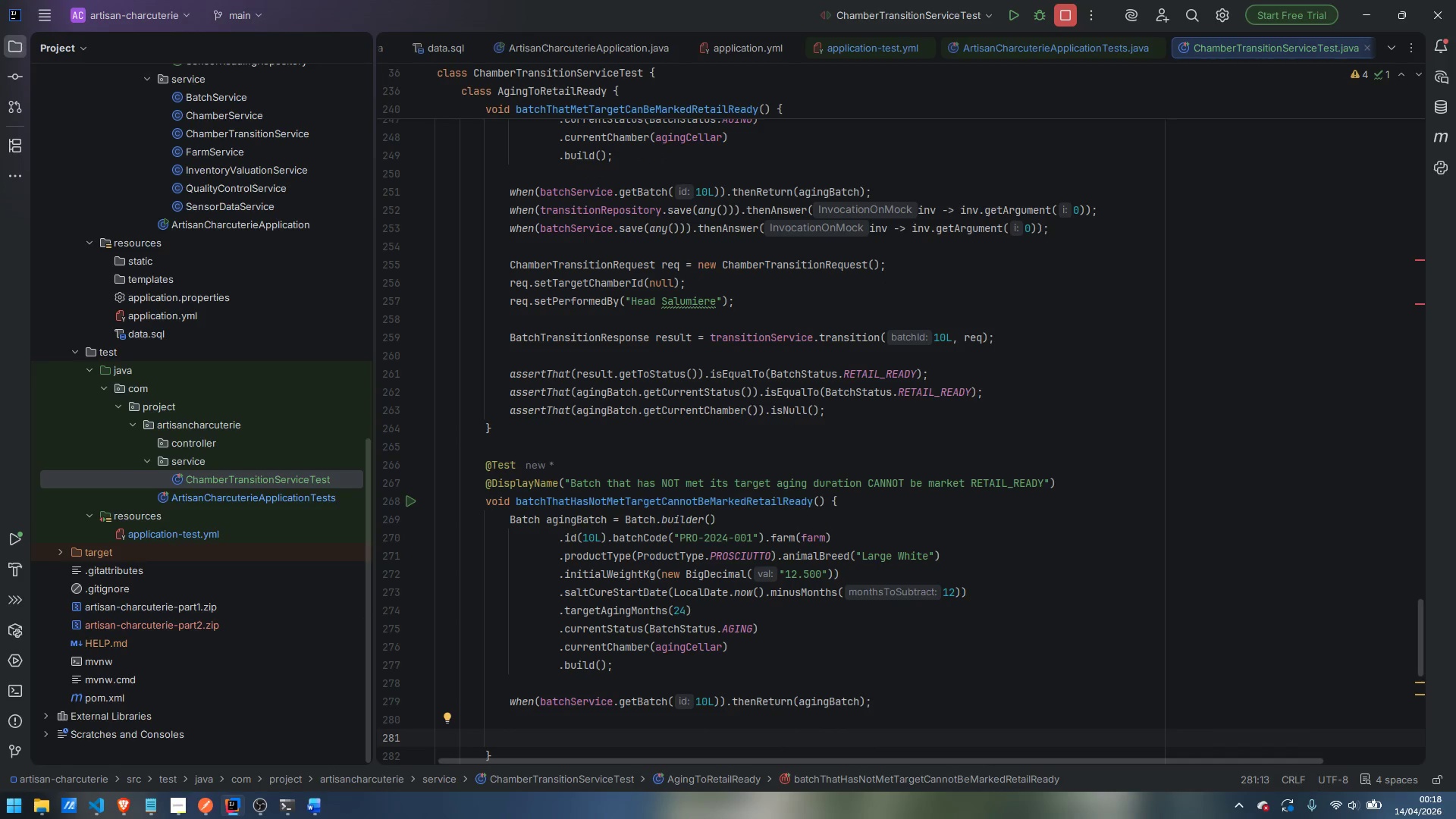 
wait(9.99)
 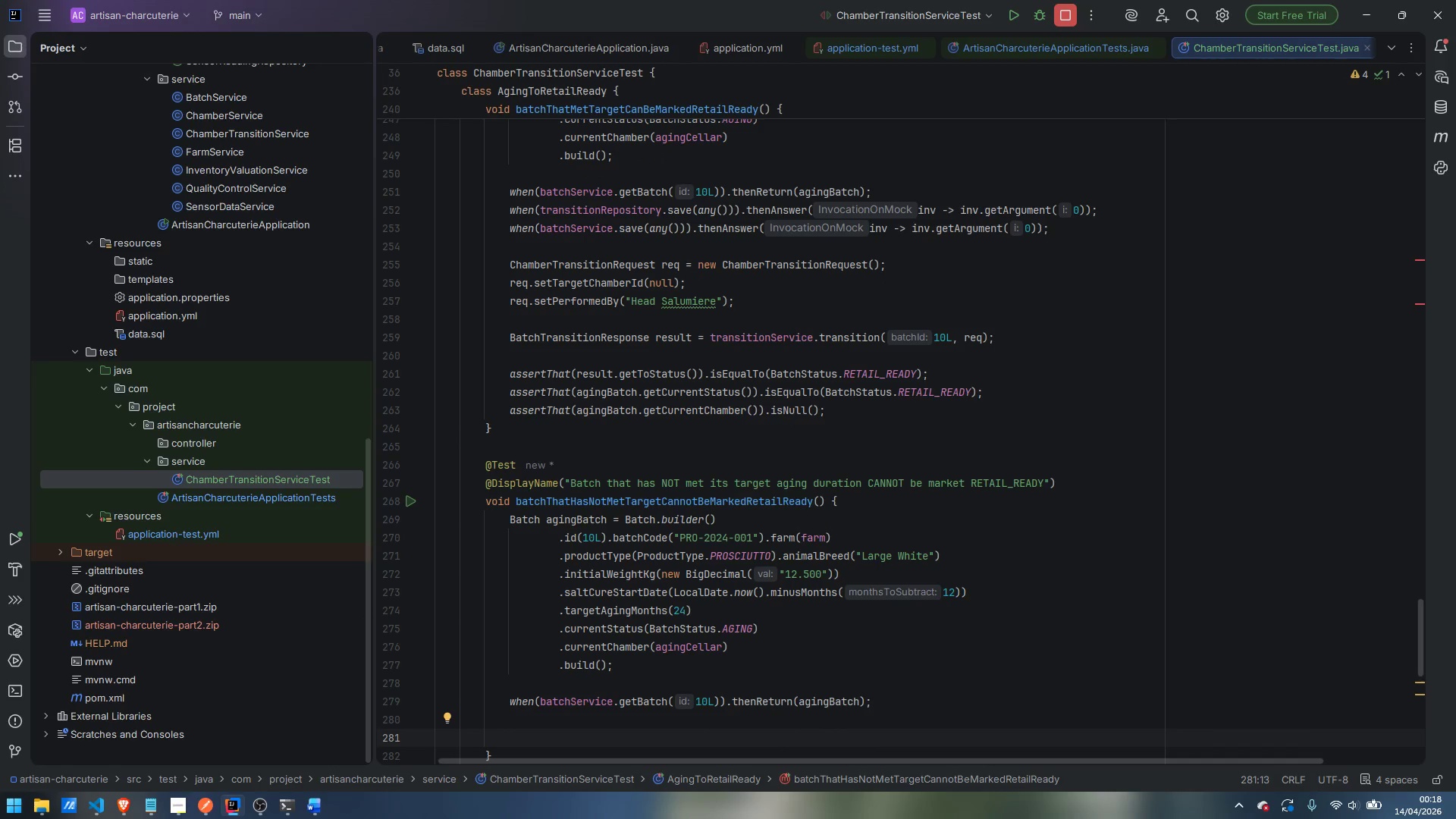 
type(ChamberTran)
 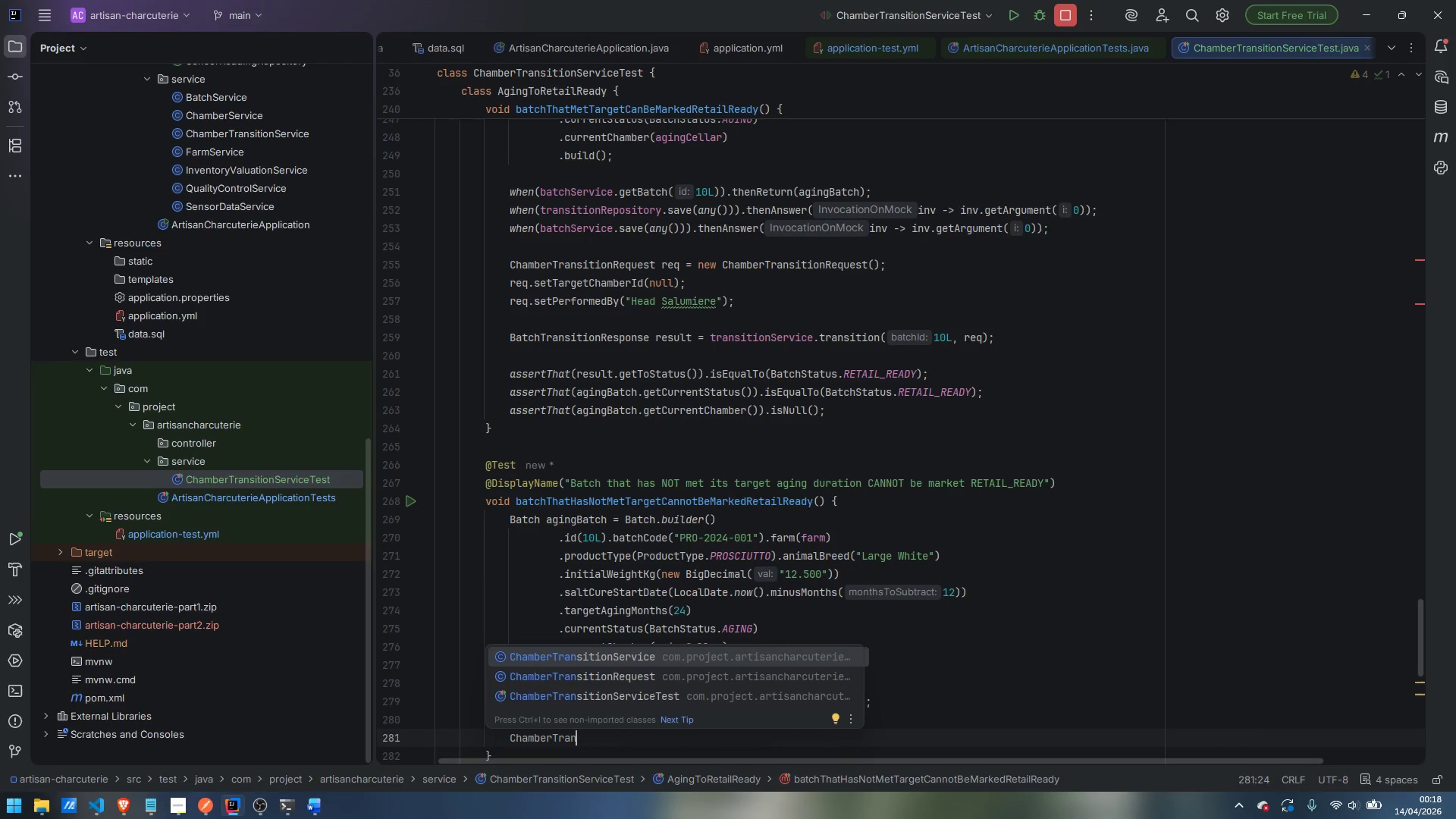 
key(ArrowUp)
 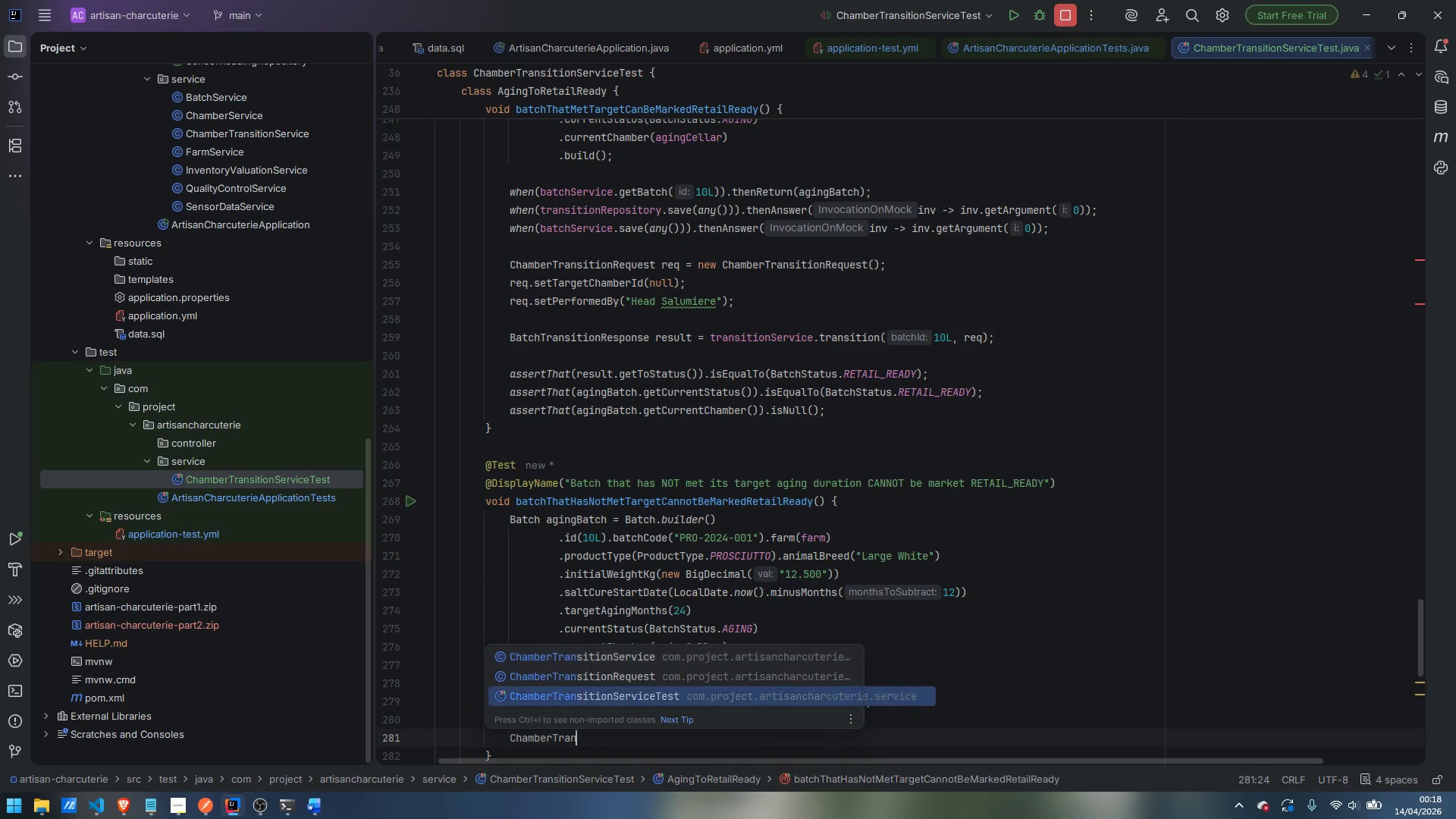 
key(ArrowUp)
 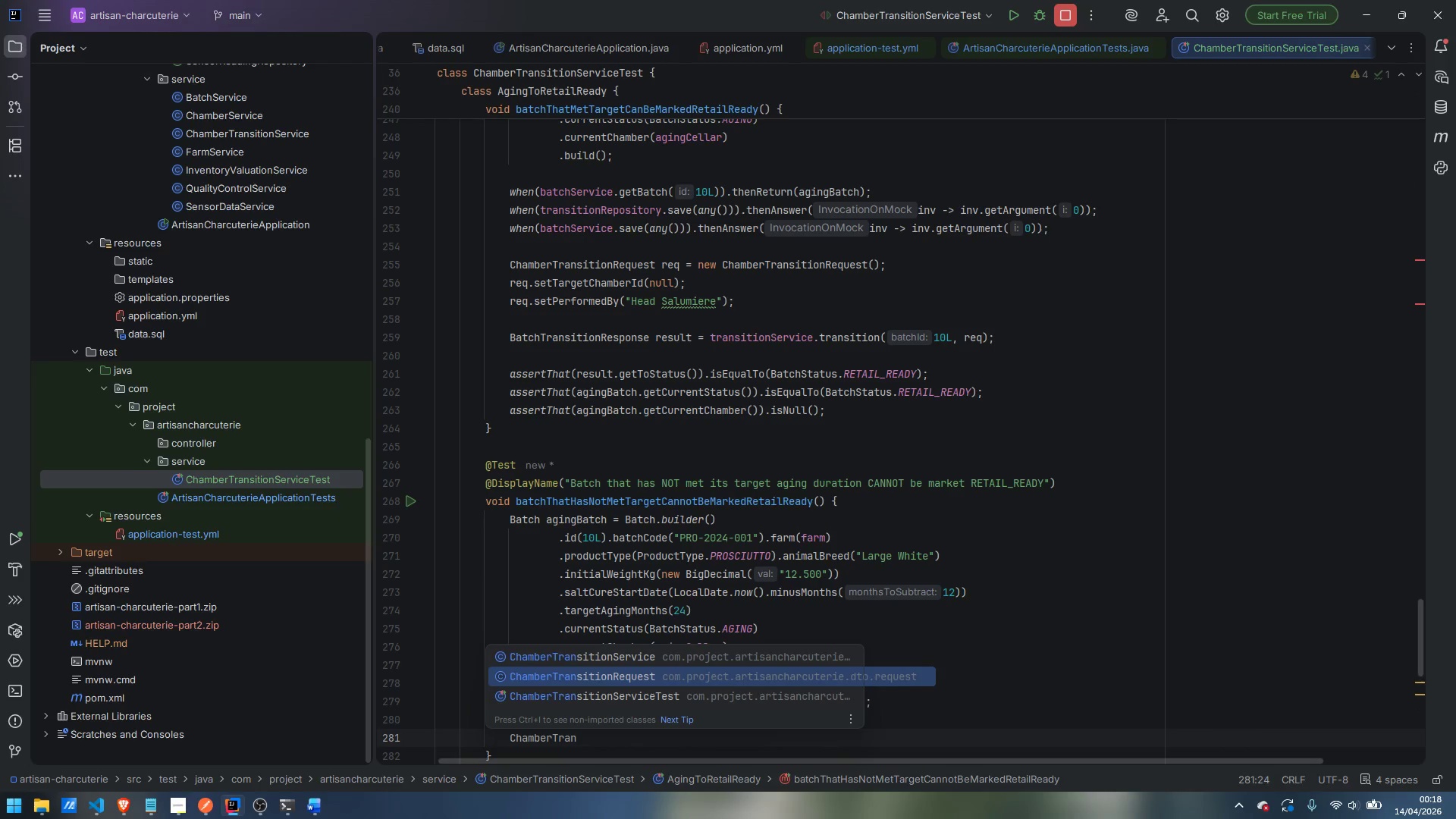 
key(Enter)
 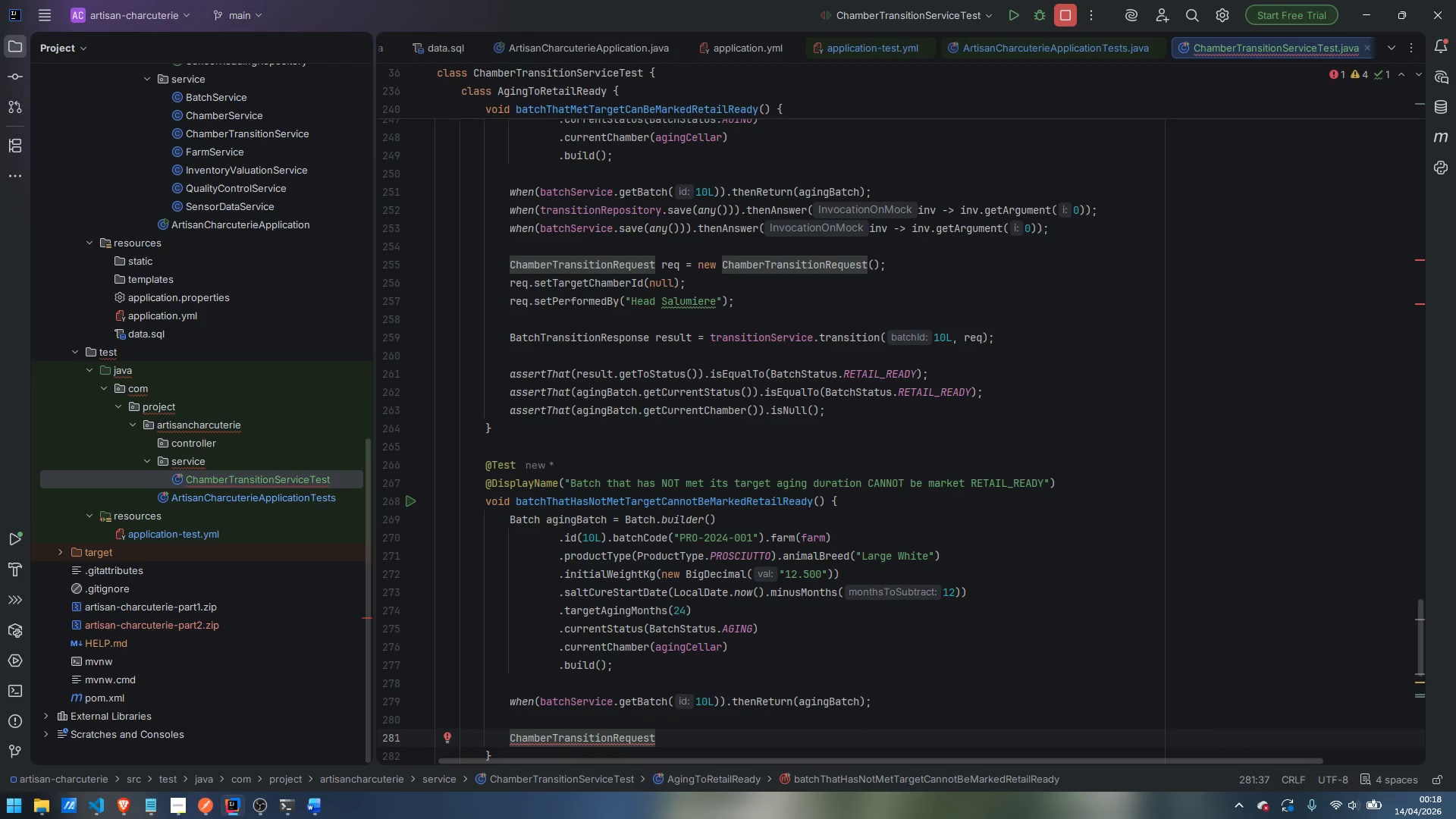 
type( req = new Chamber)
 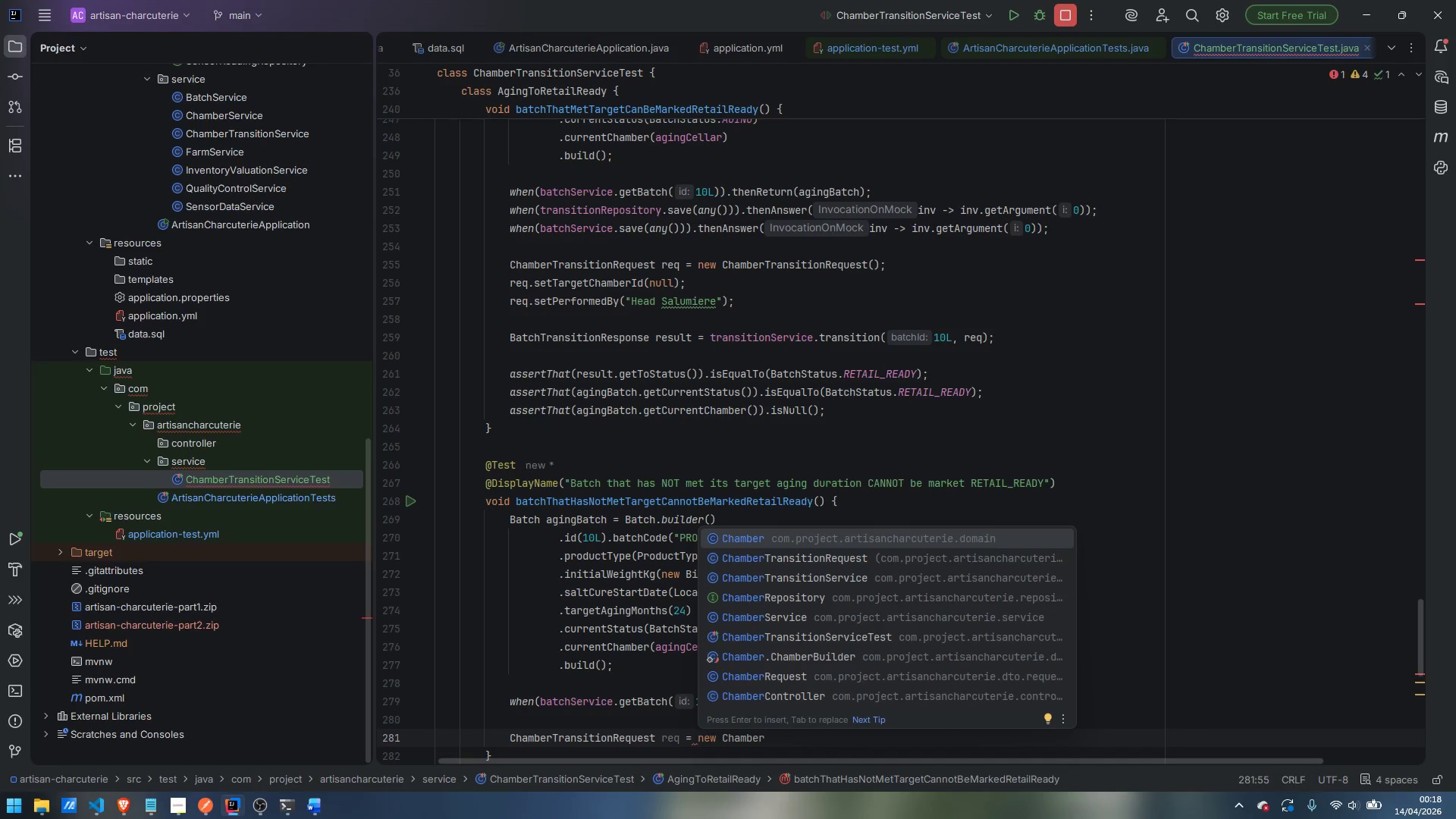 
key(ArrowDown)
 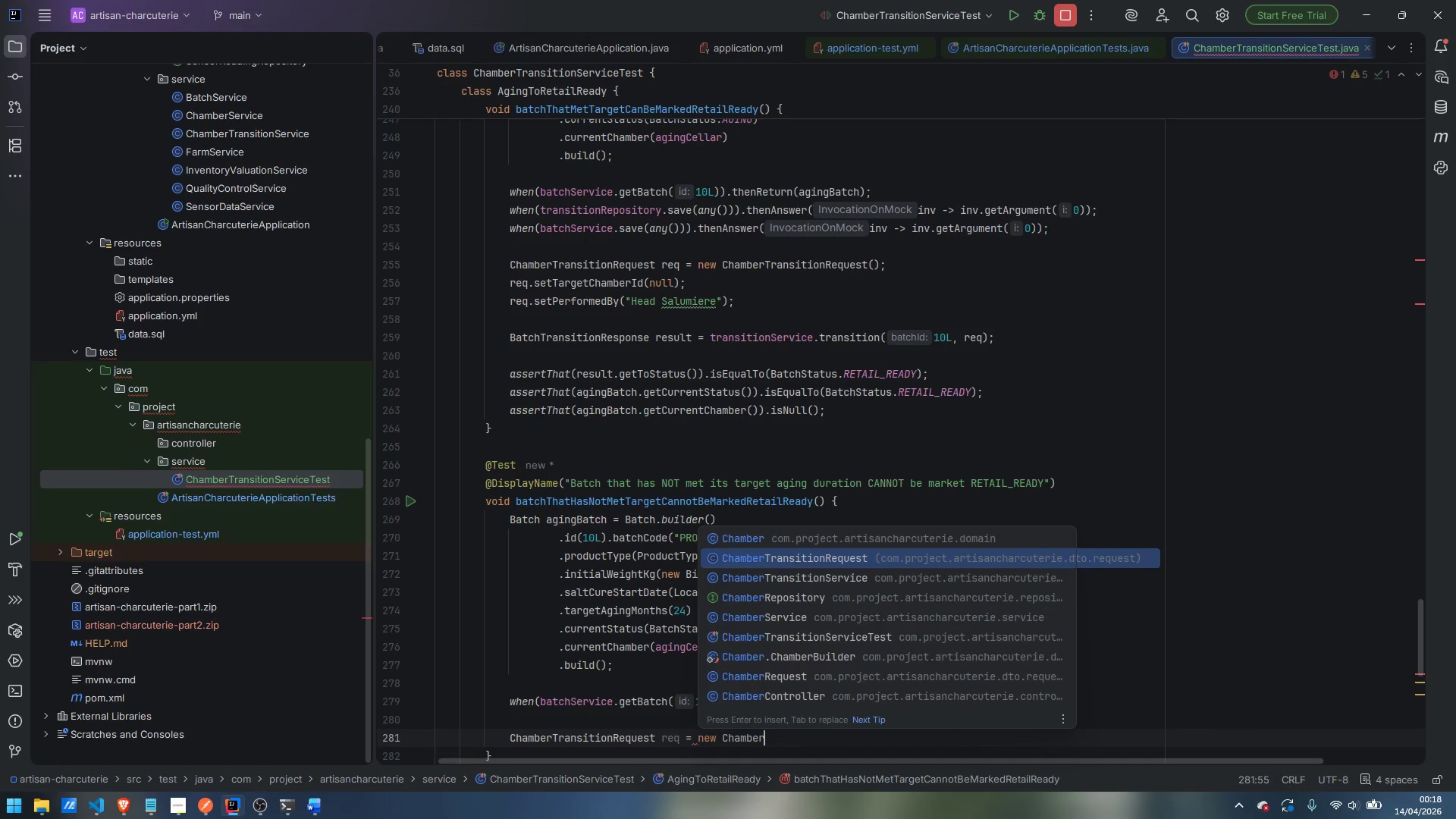 
key(Enter)
 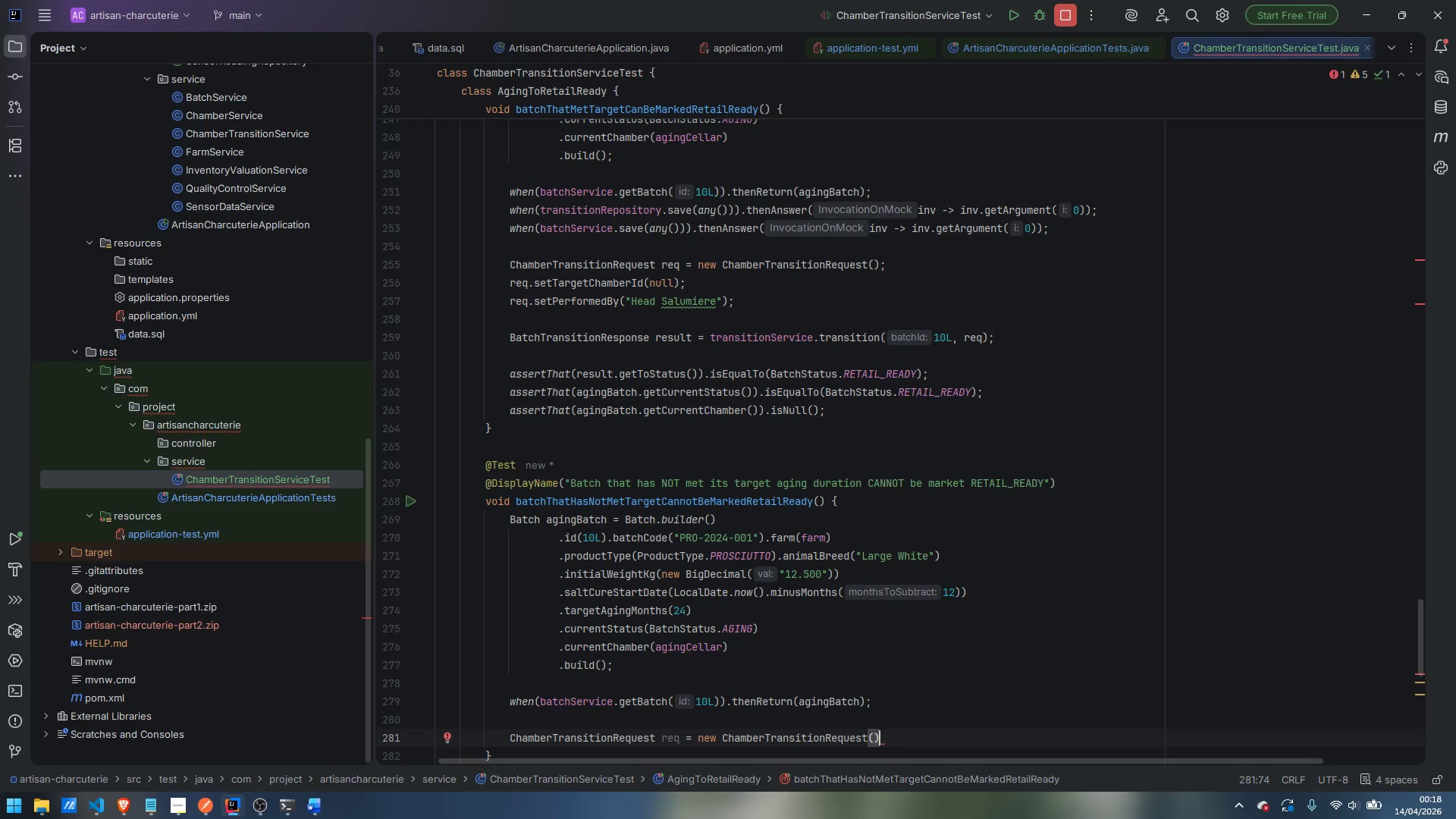 
key(Semicolon)
 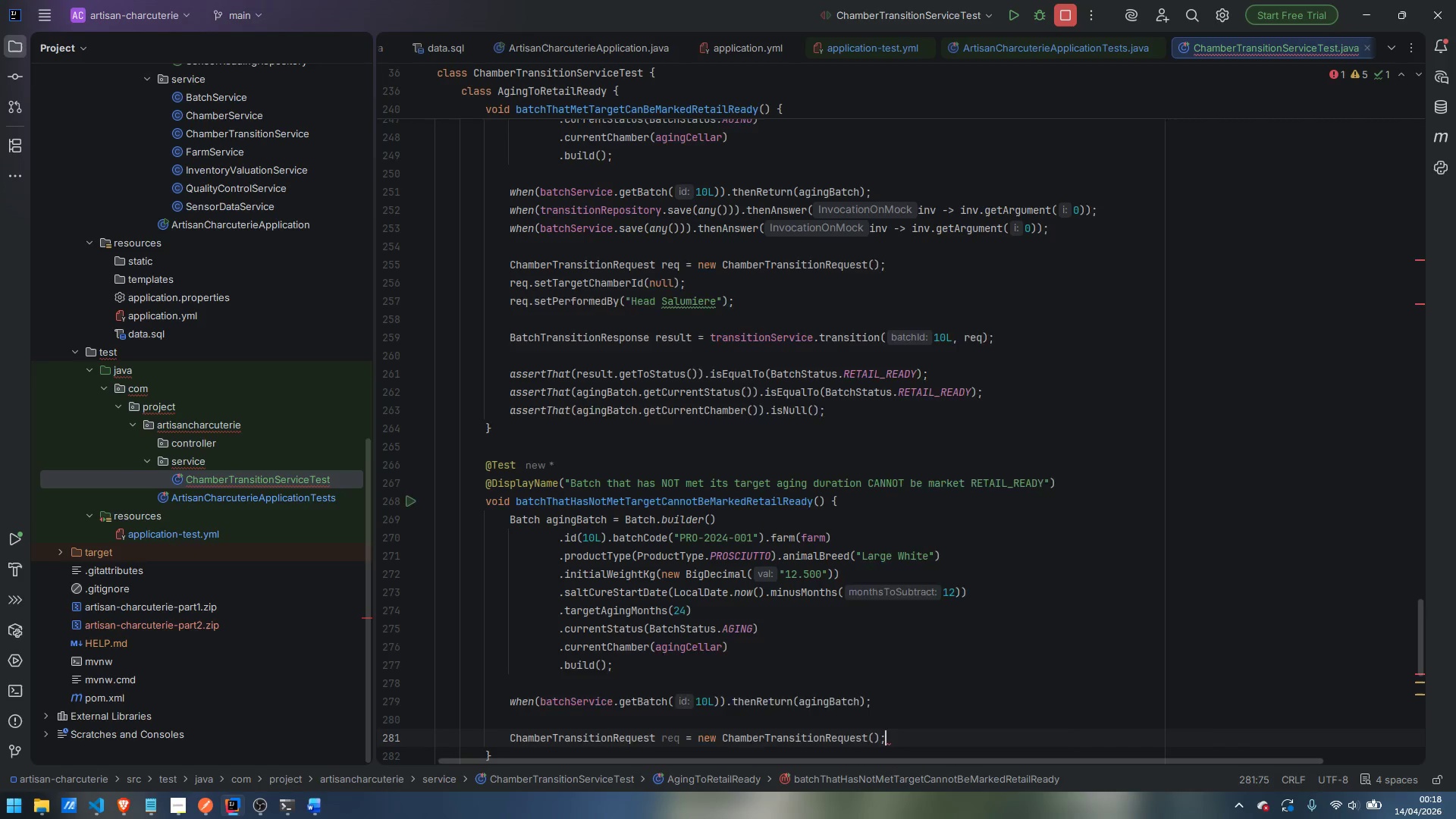 
key(Enter)
 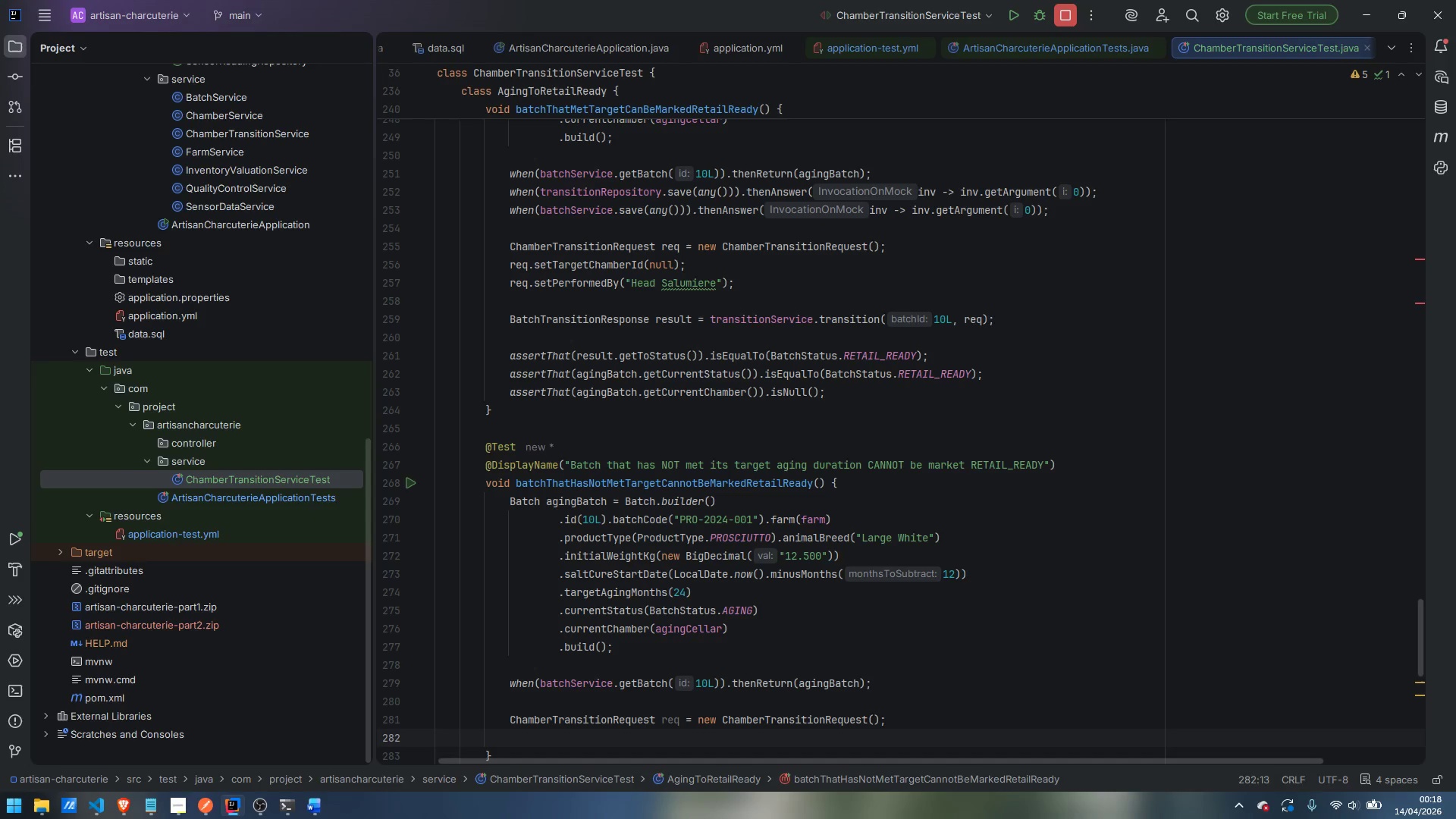 
type(req.setTar)
 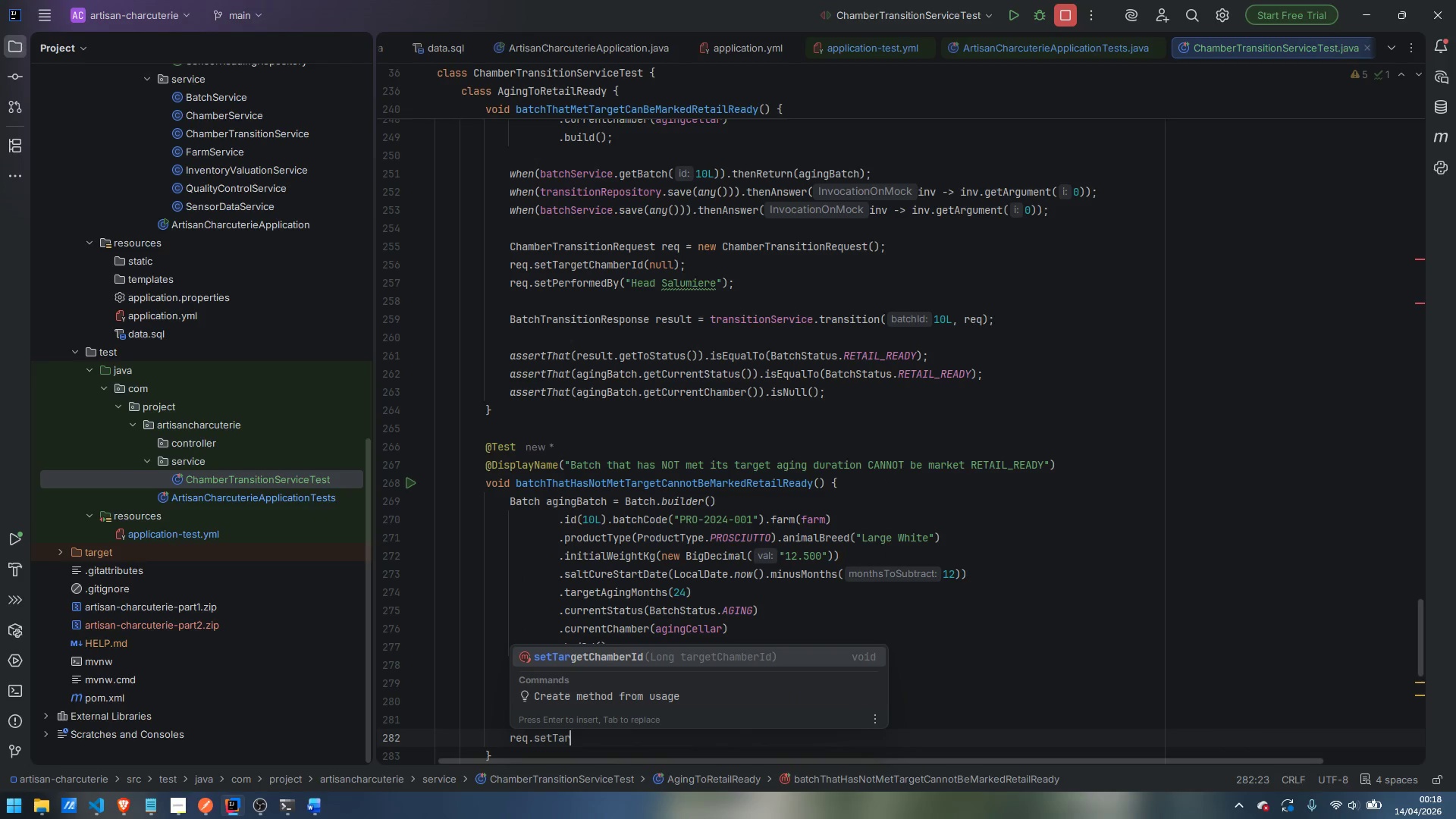 
key(Enter)
 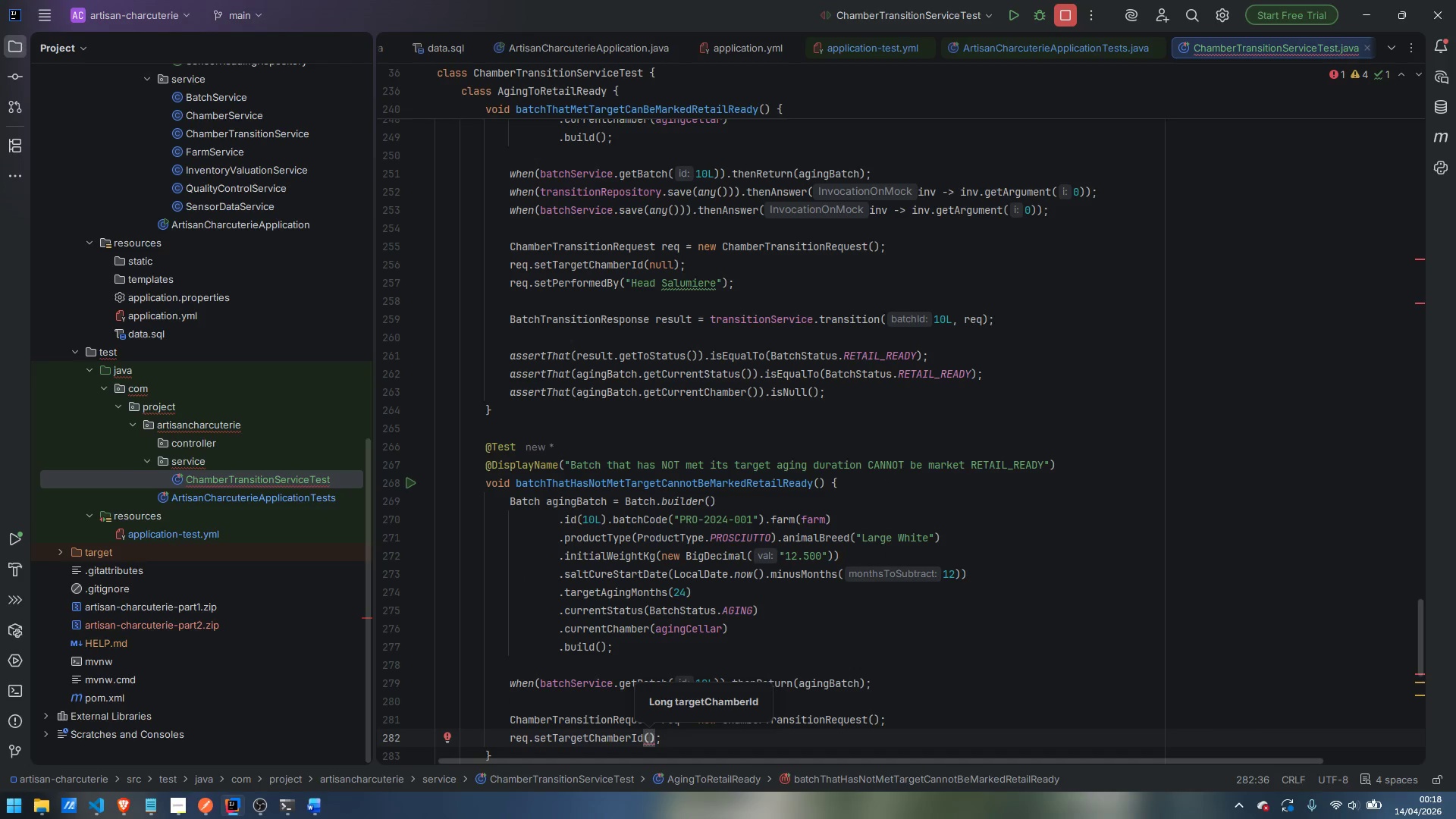 
type(null)
 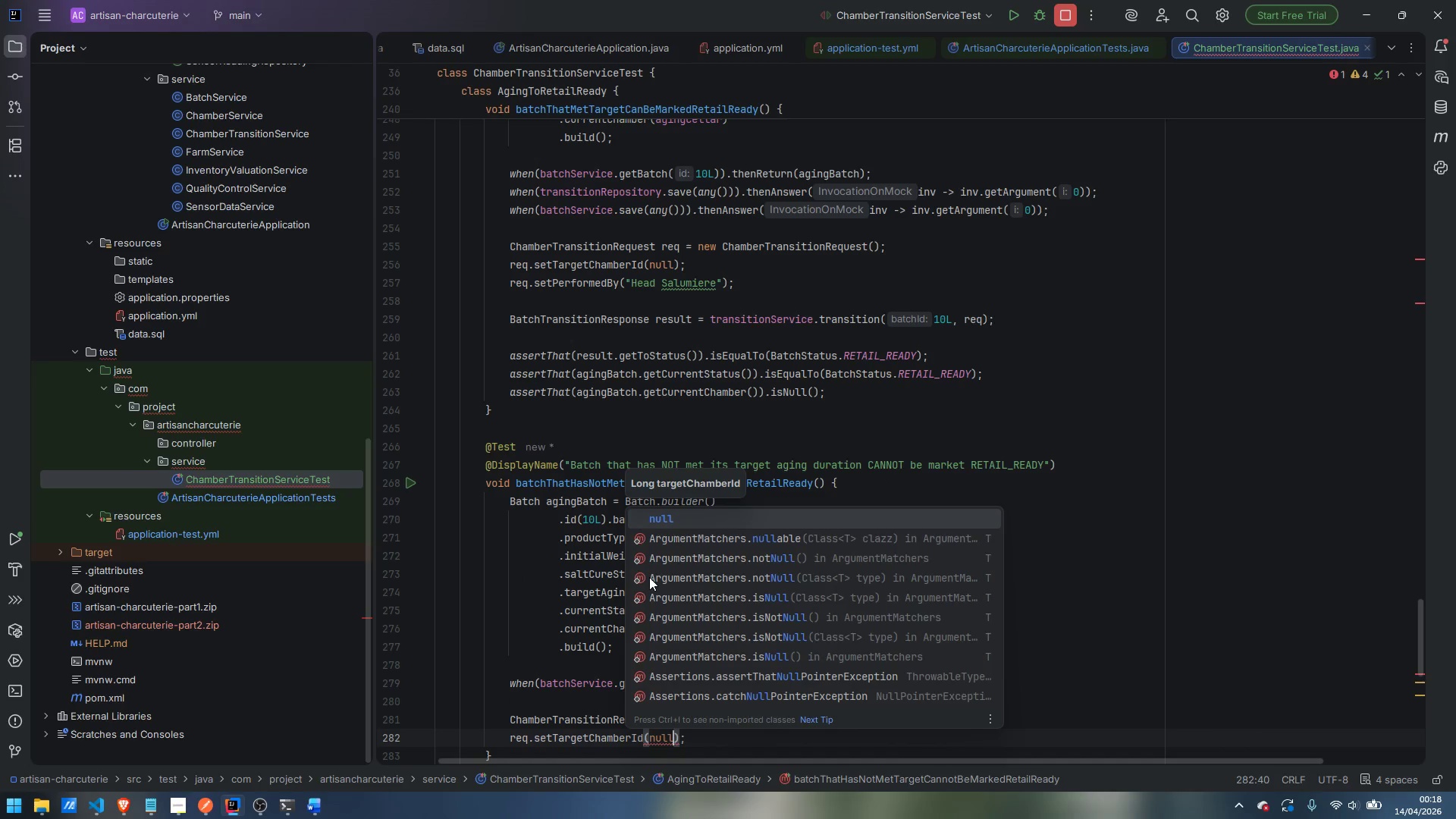 
key(ArrowRight)
 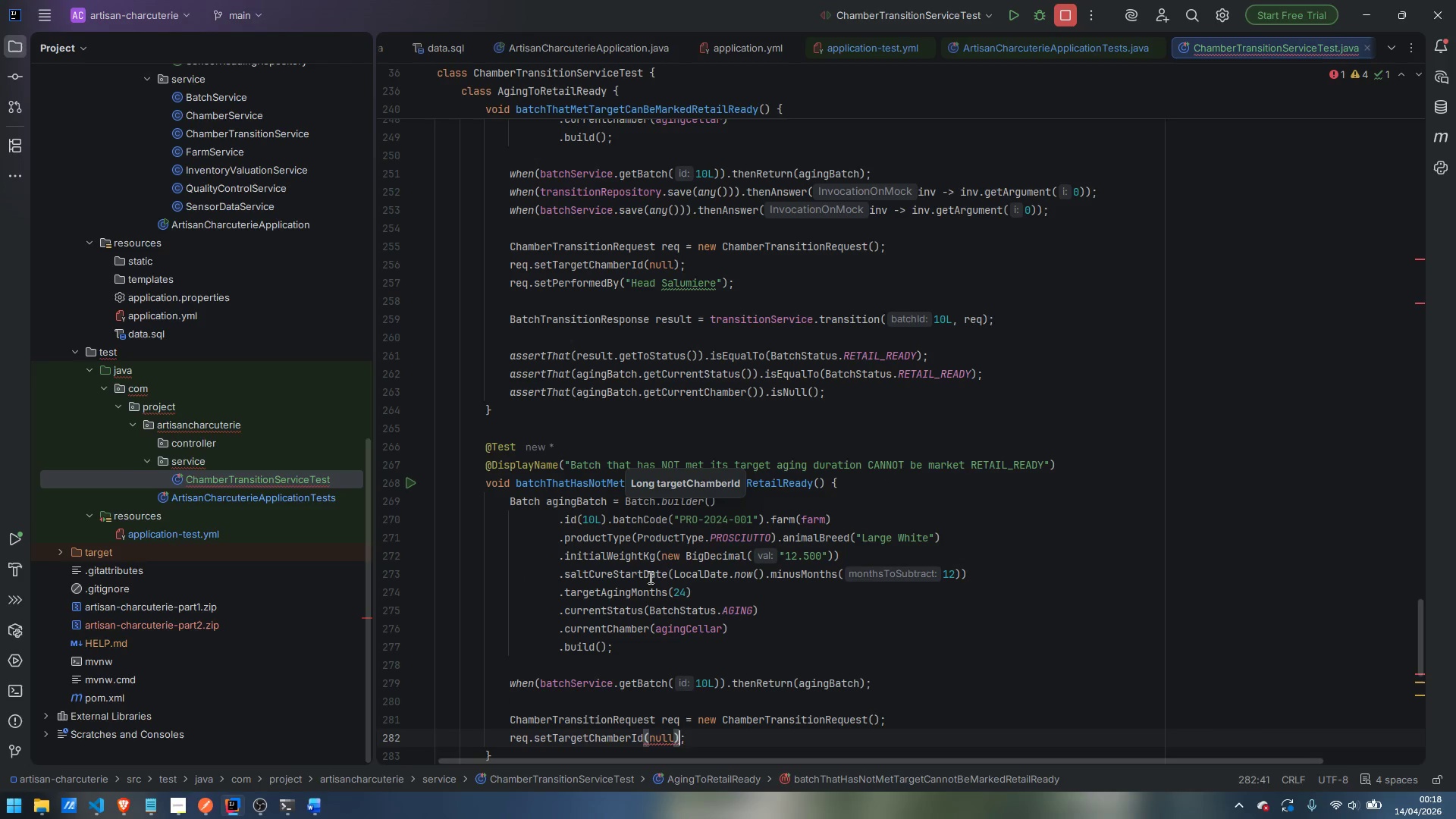 
key(ArrowRight)
 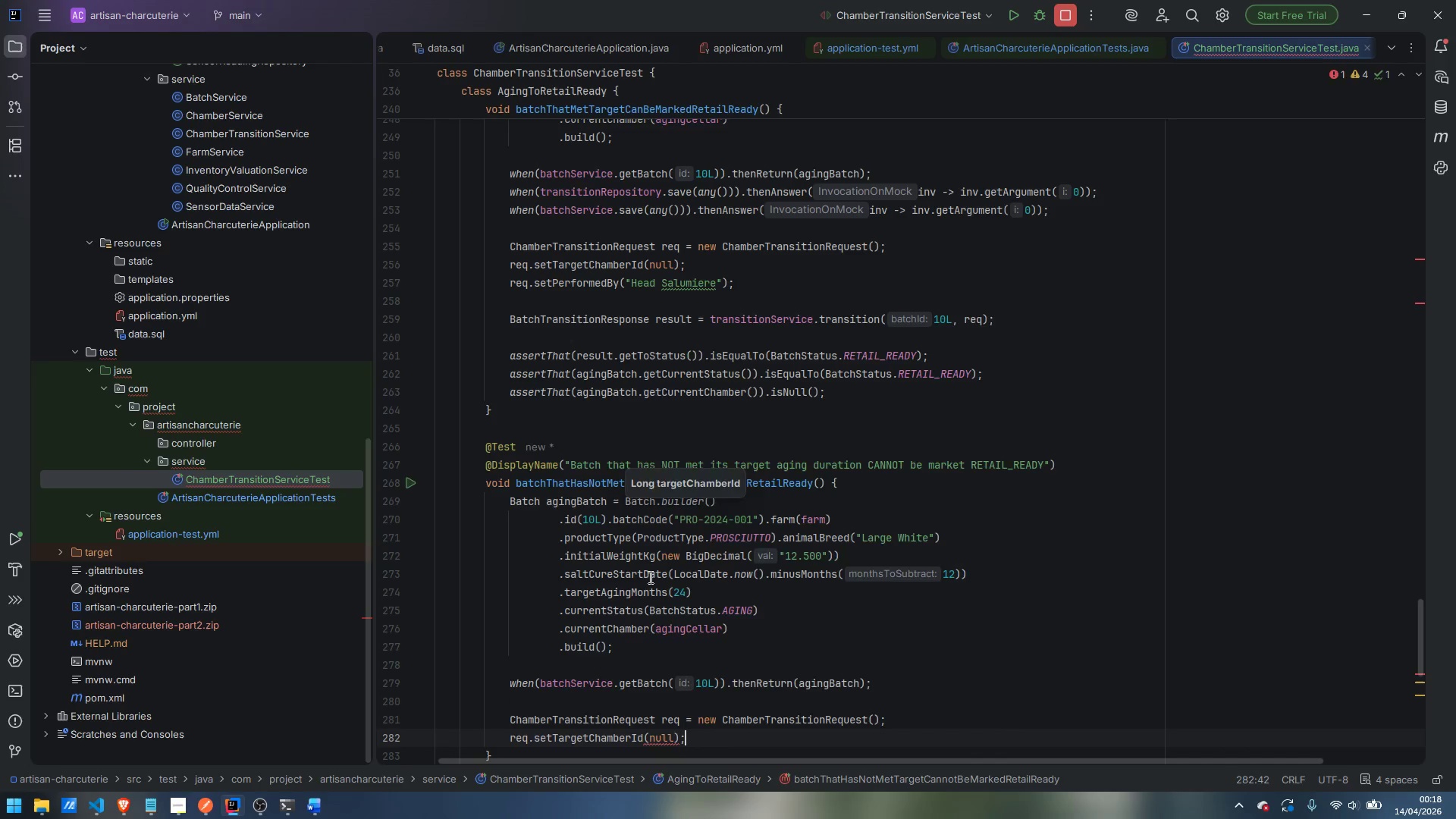 
key(Enter)
 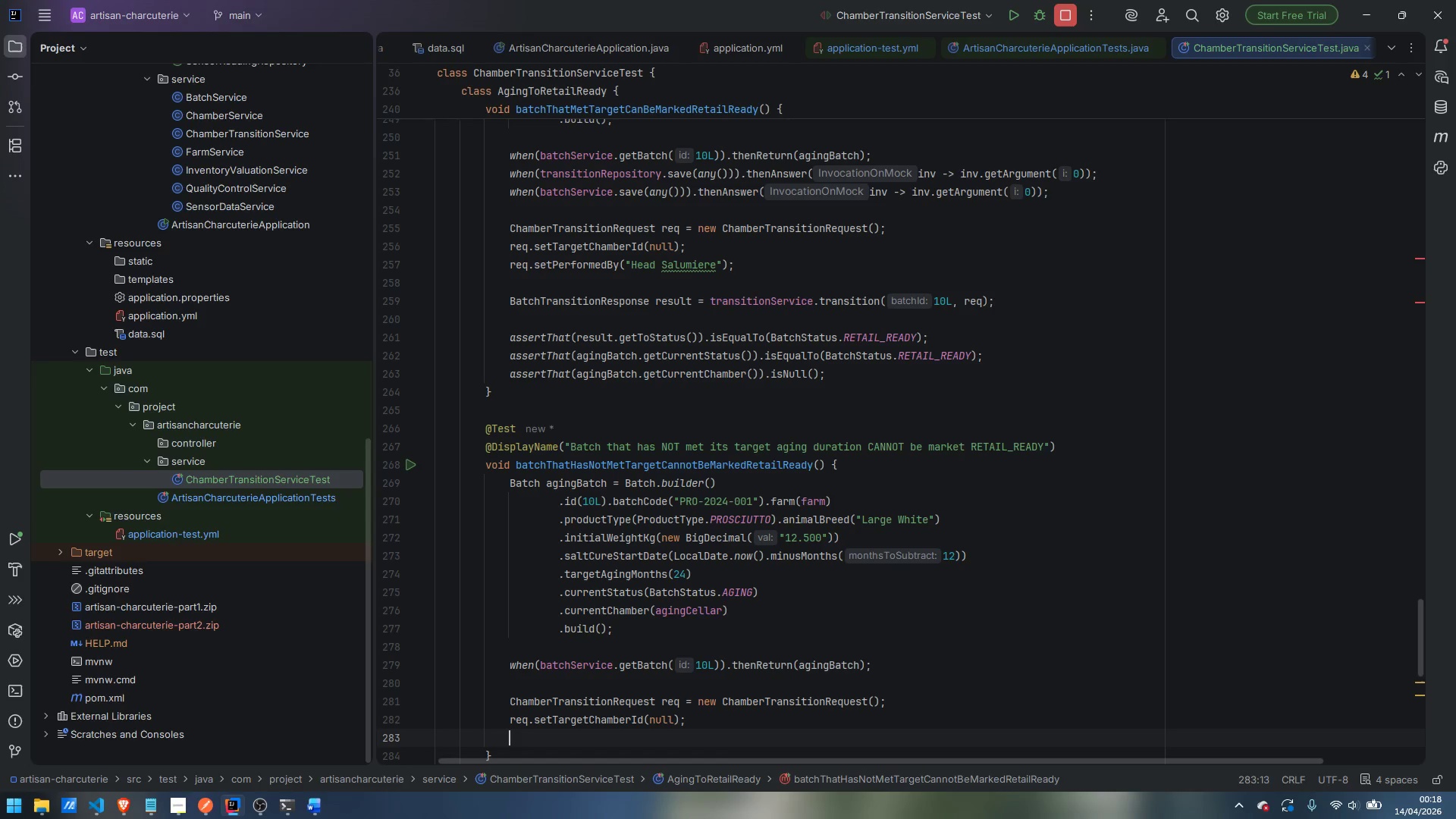 
type(req.setPer)
 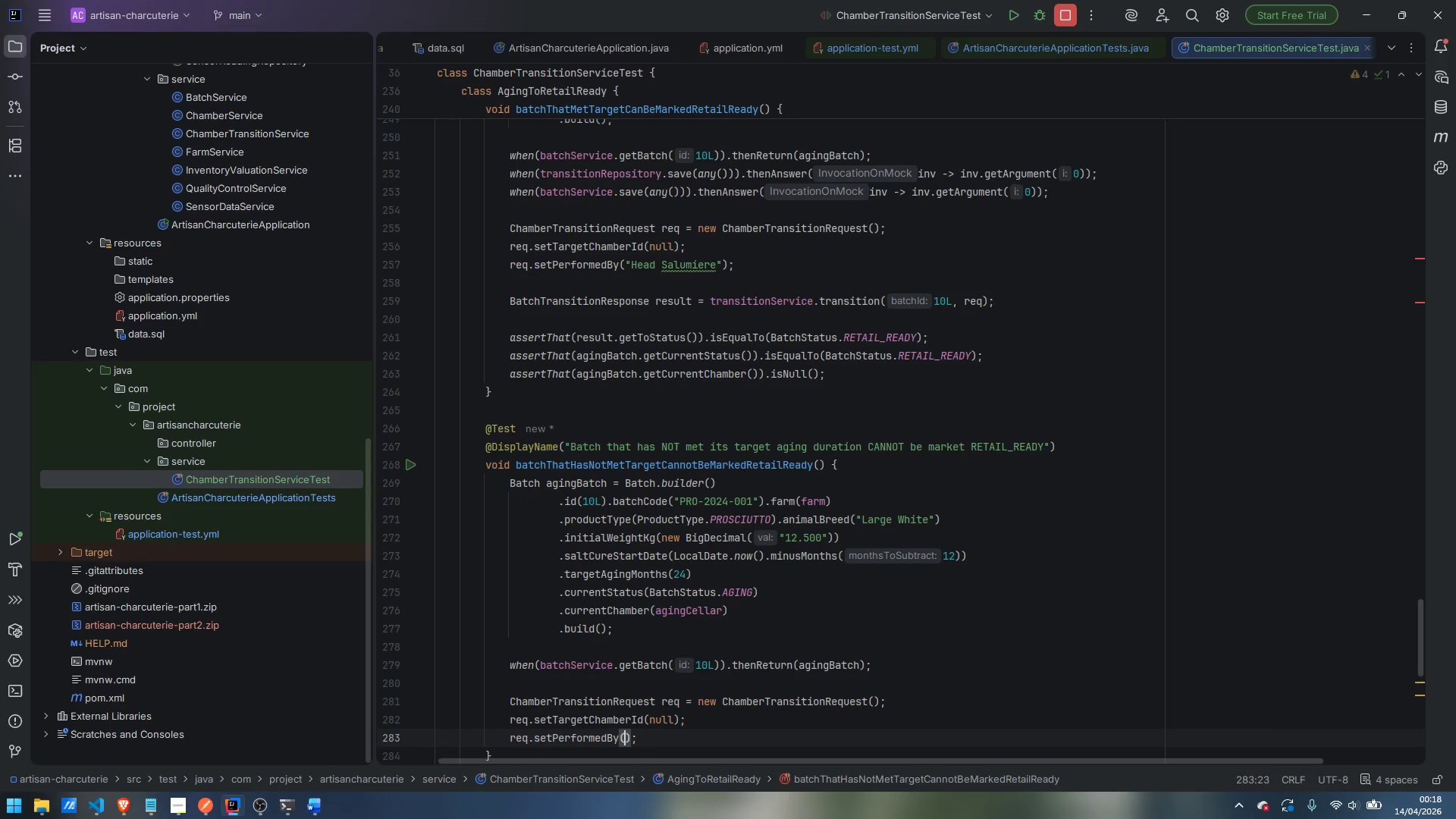 
 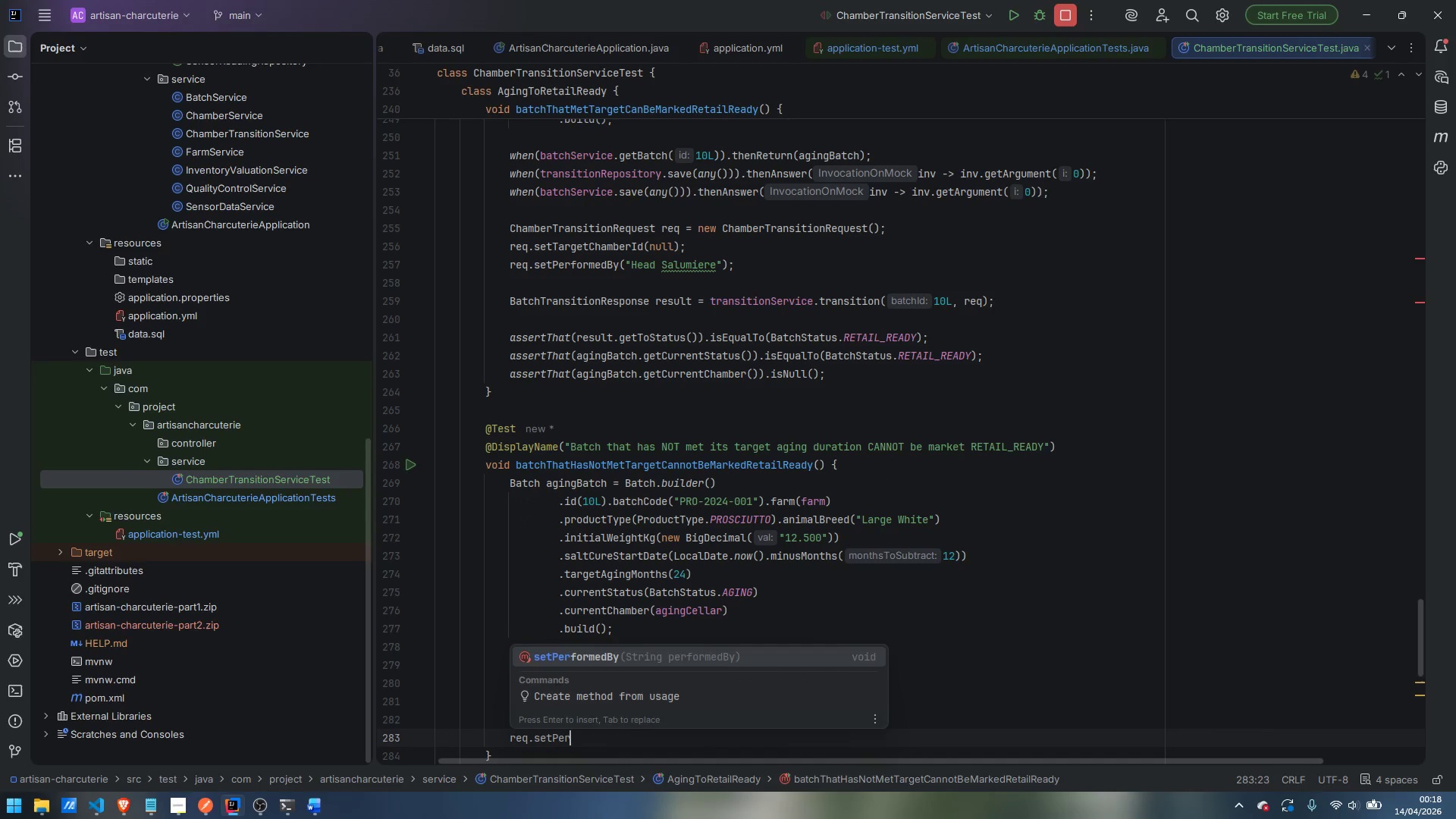 
key(Enter)
 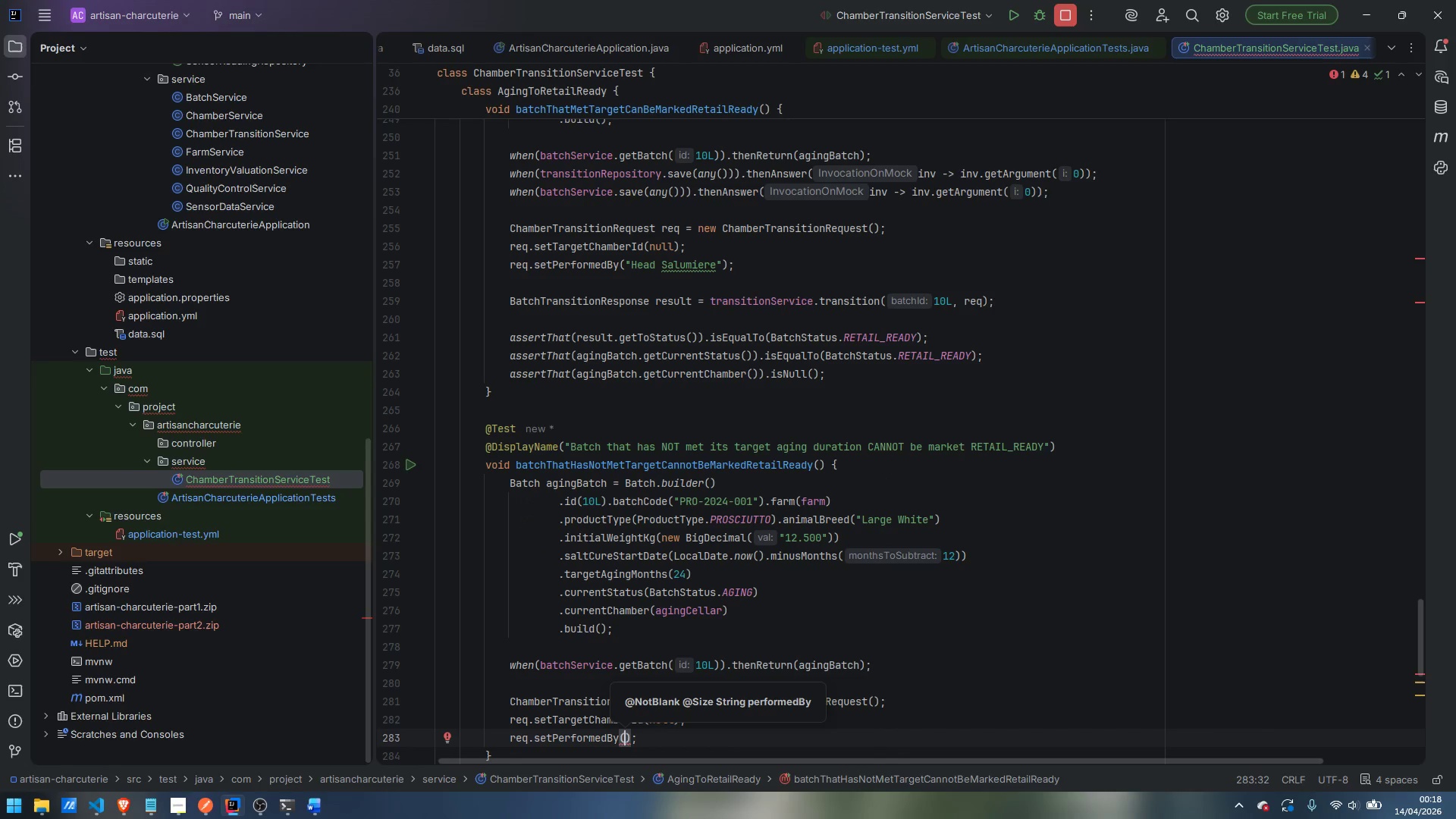 
type("Head Sa;l)
key(Backspace)
key(Backspace)
type(lumiere)
 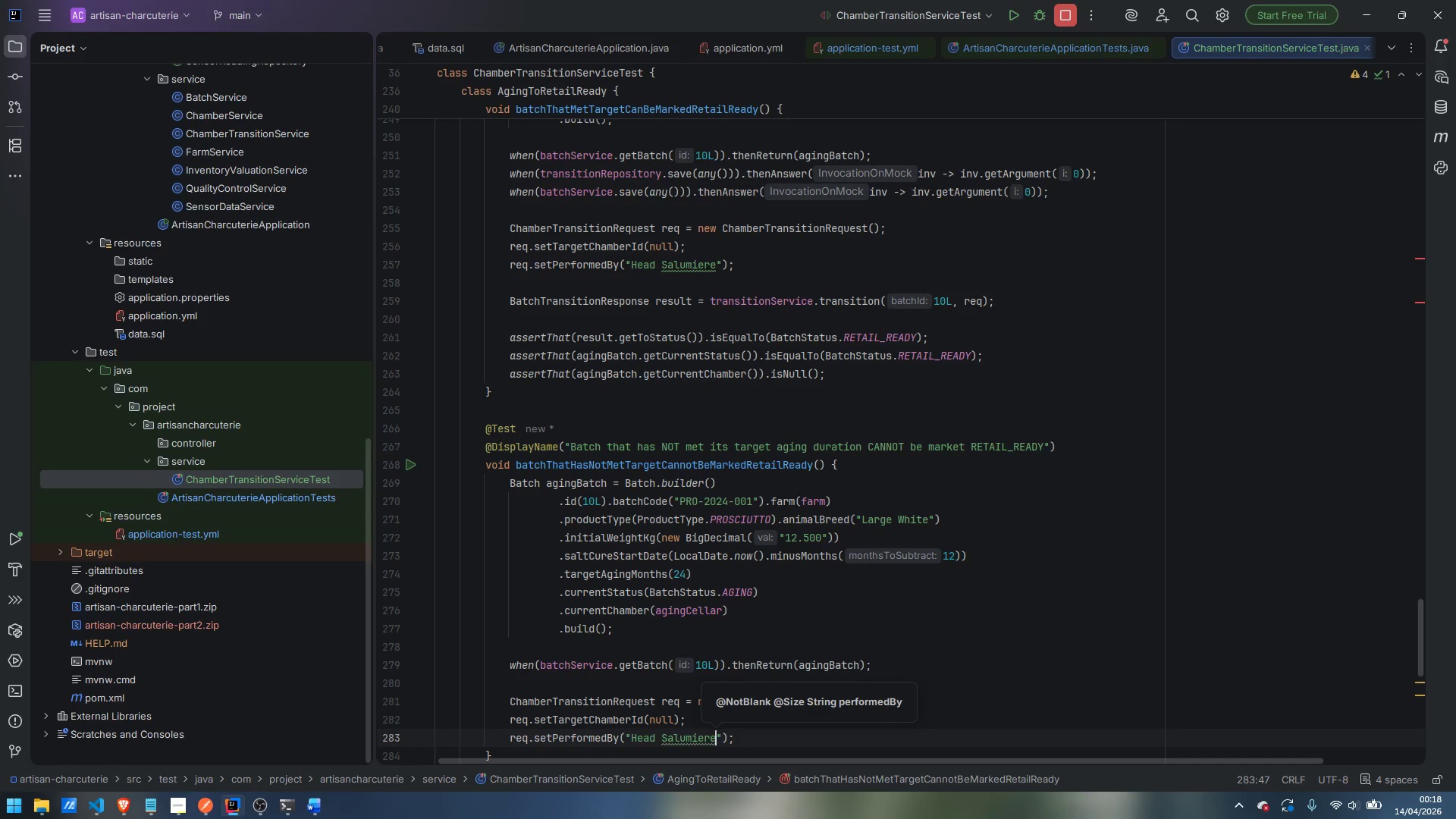 
double_click([190, 331])
 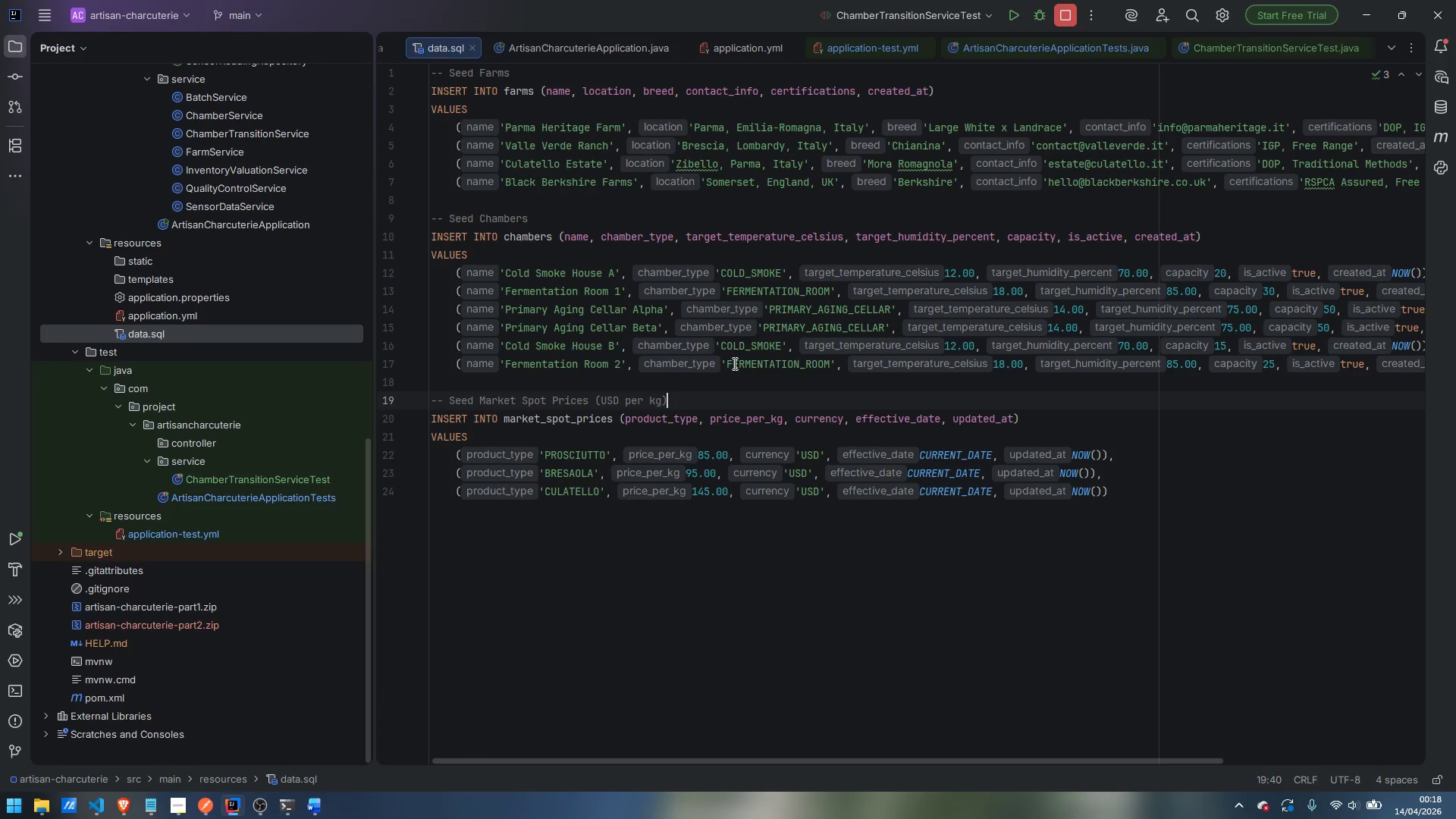 
hold_key(key=ShiftLeft, duration=1.5)
hold_key(key=ShiftLeft, duration=1.5)
scroll: coordinate [752, 347], scroll_direction: down, amount: 18.0
 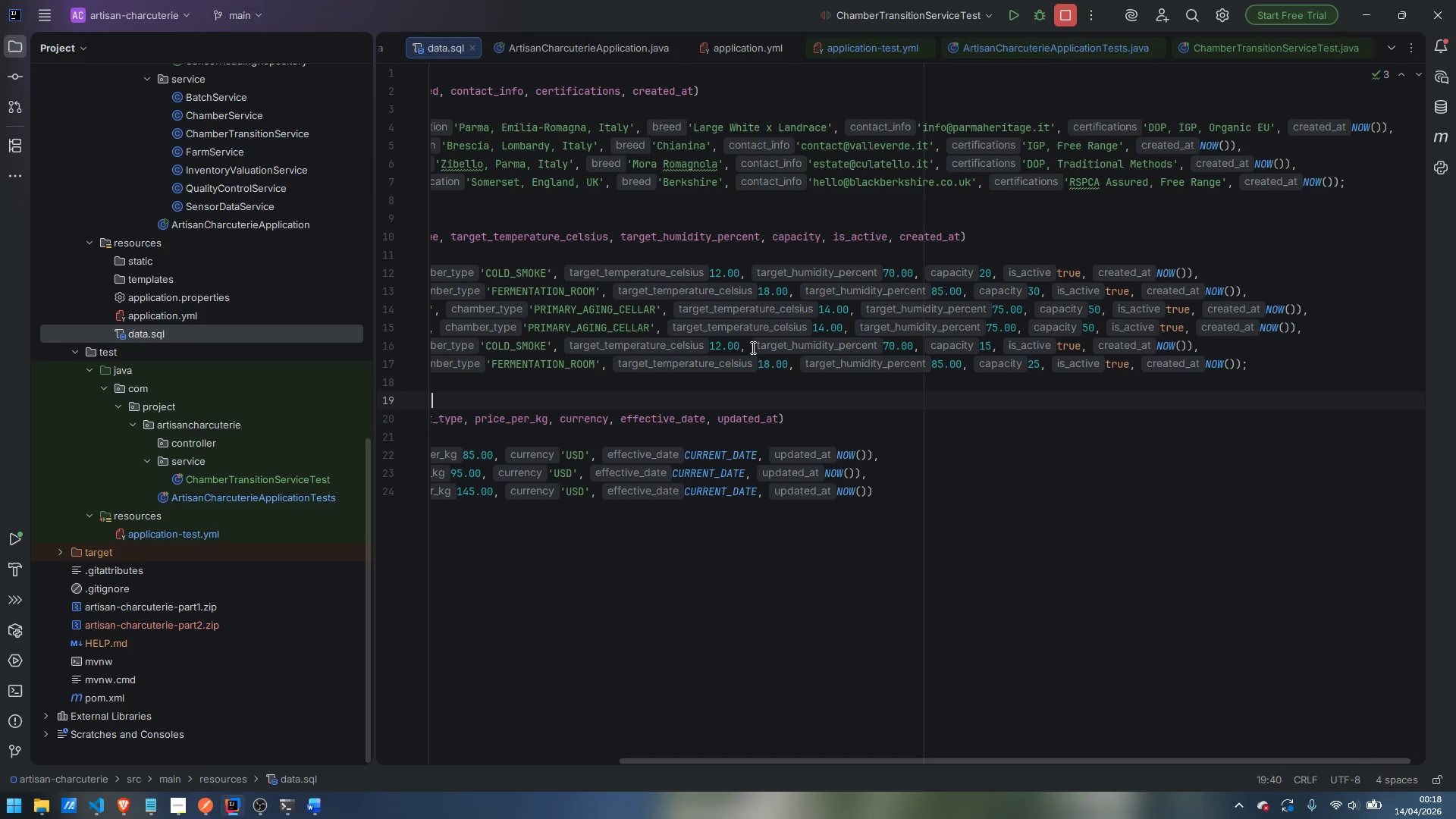 
hold_key(key=ShiftLeft, duration=1.5)
hold_key(key=ShiftLeft, duration=0.7)
scroll: coordinate [752, 347], scroll_direction: up, amount: 17.0
 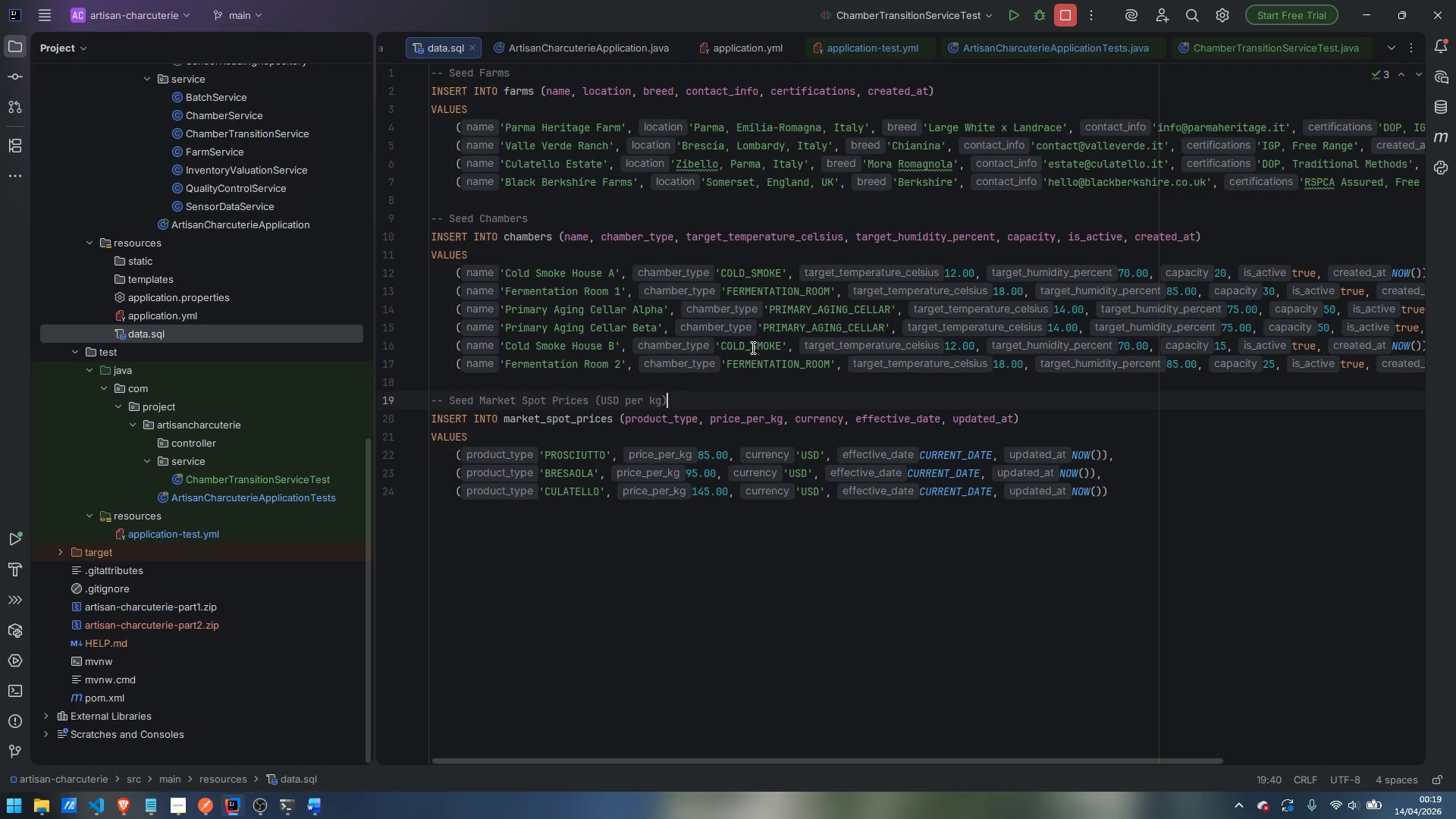 
wait(15.68)
 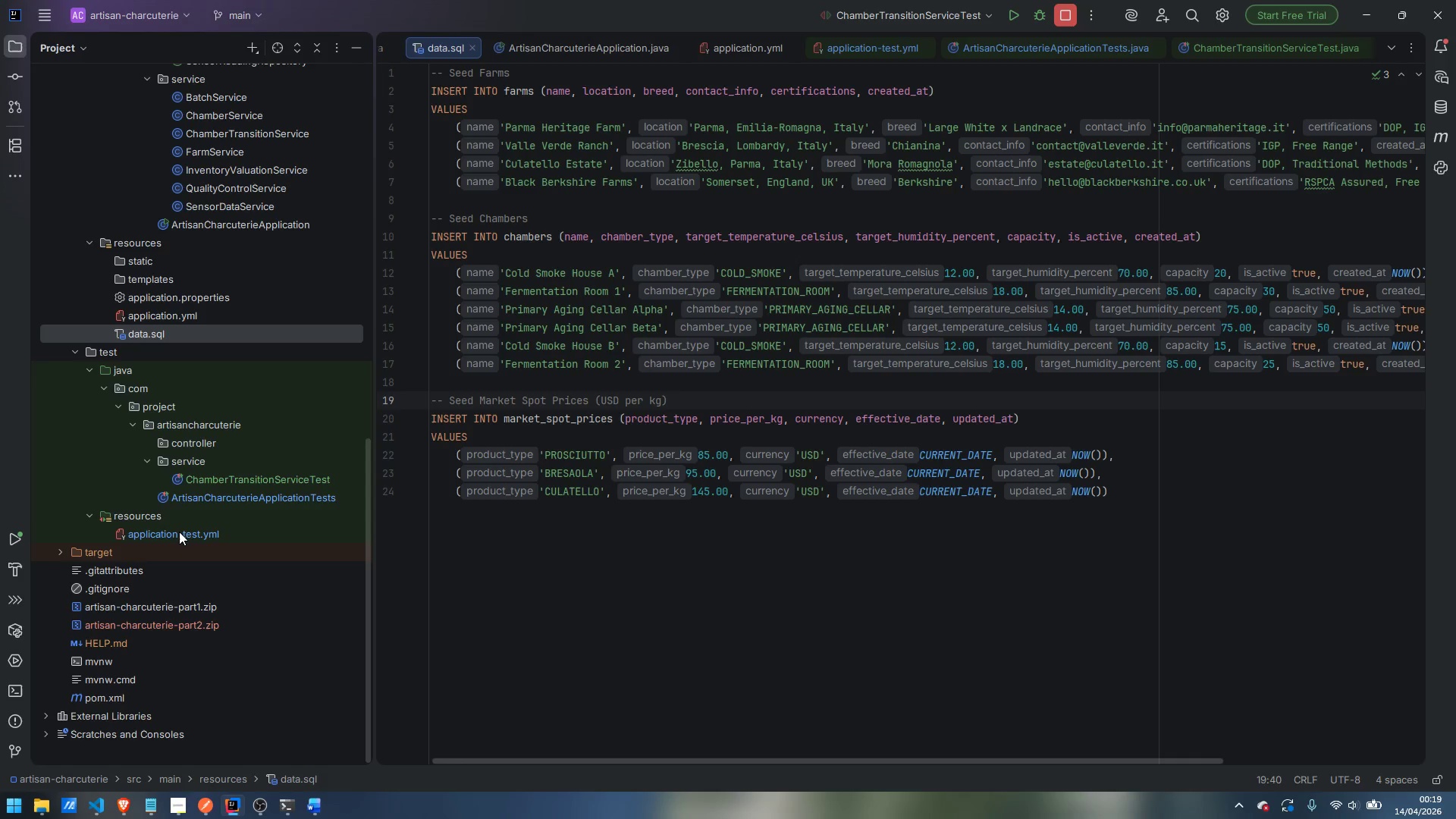 
double_click([234, 477])
 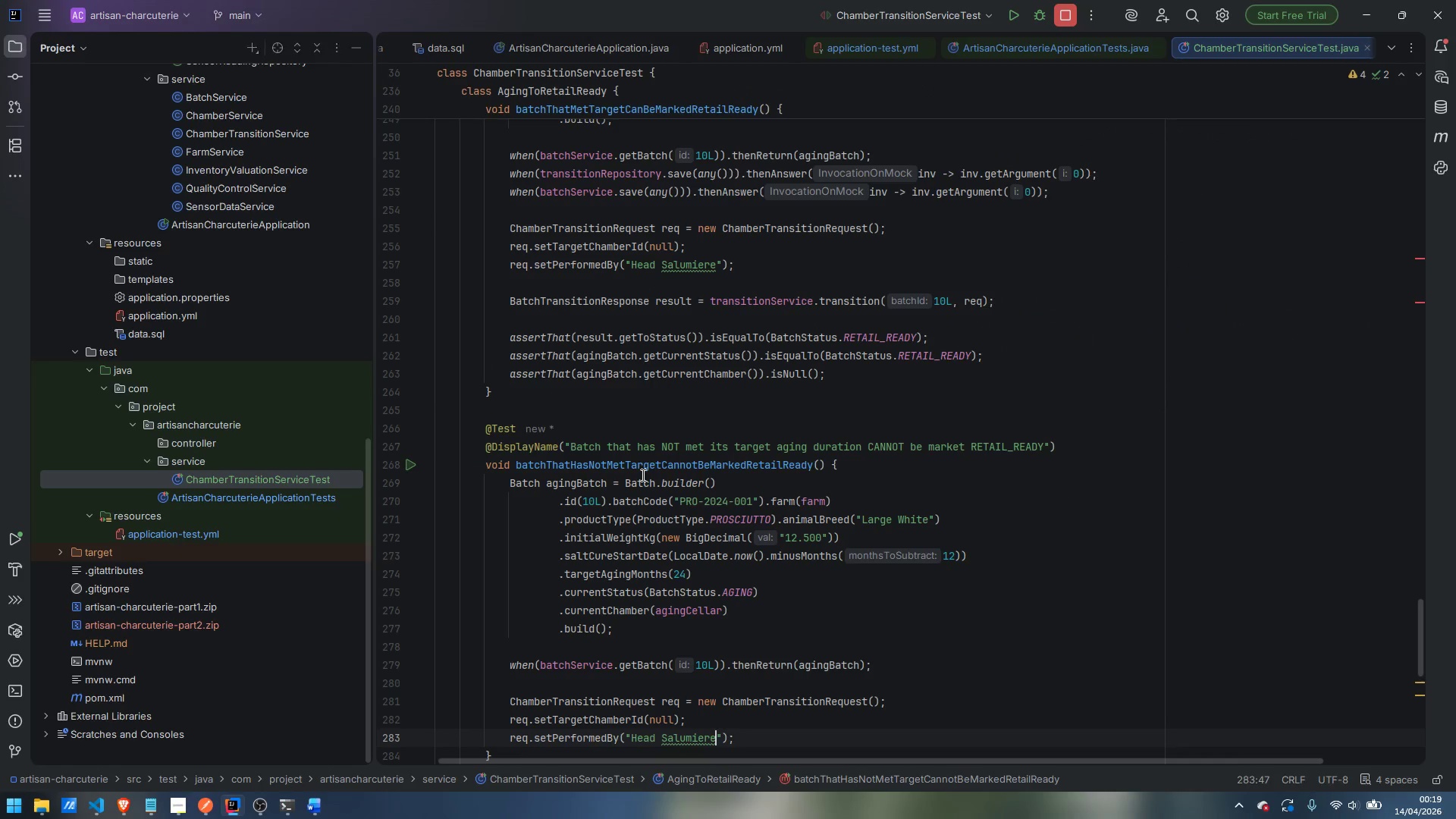 
scroll: coordinate [642, 475], scroll_direction: down, amount: 5.0
 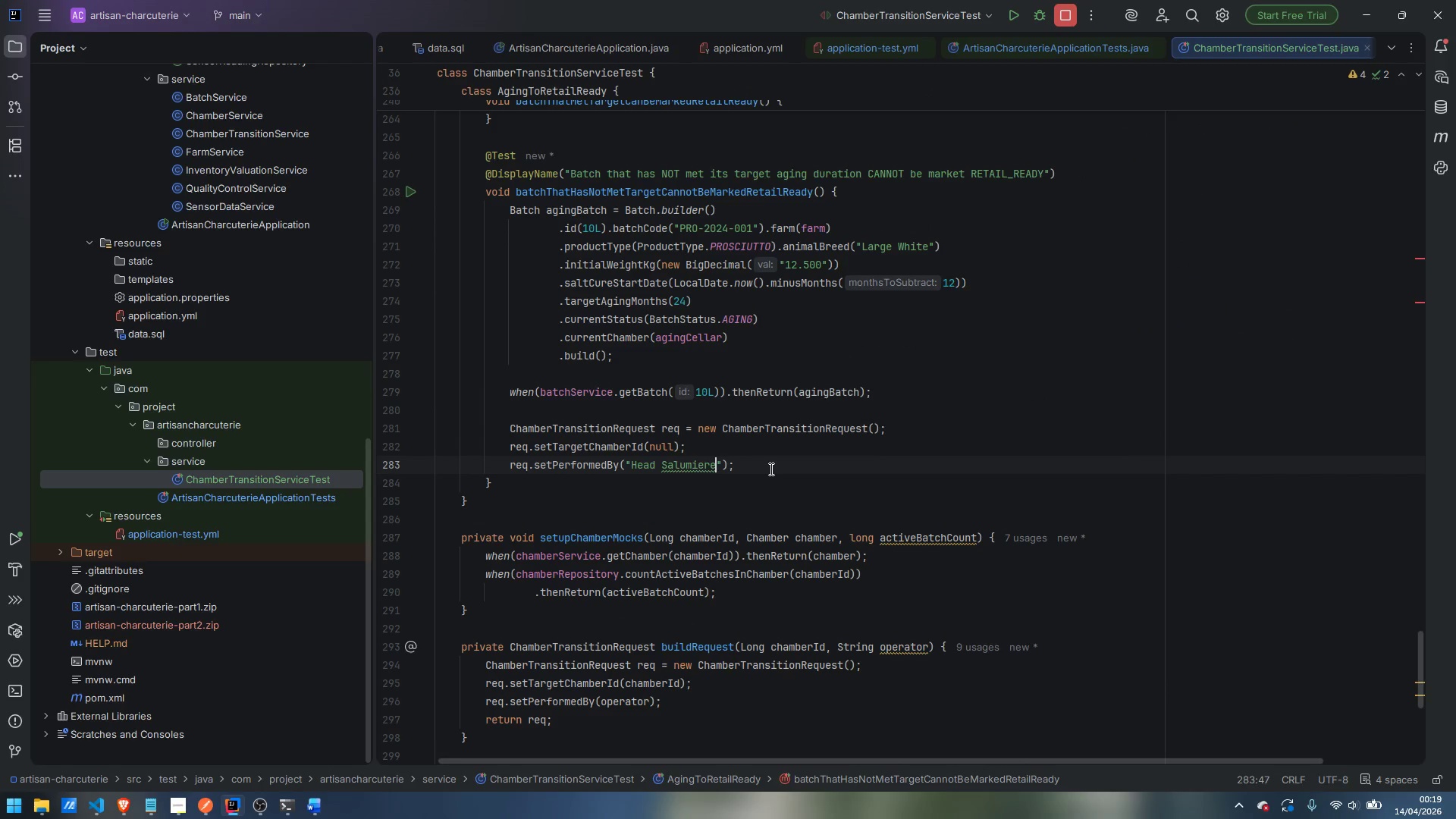 
left_click([770, 469])
 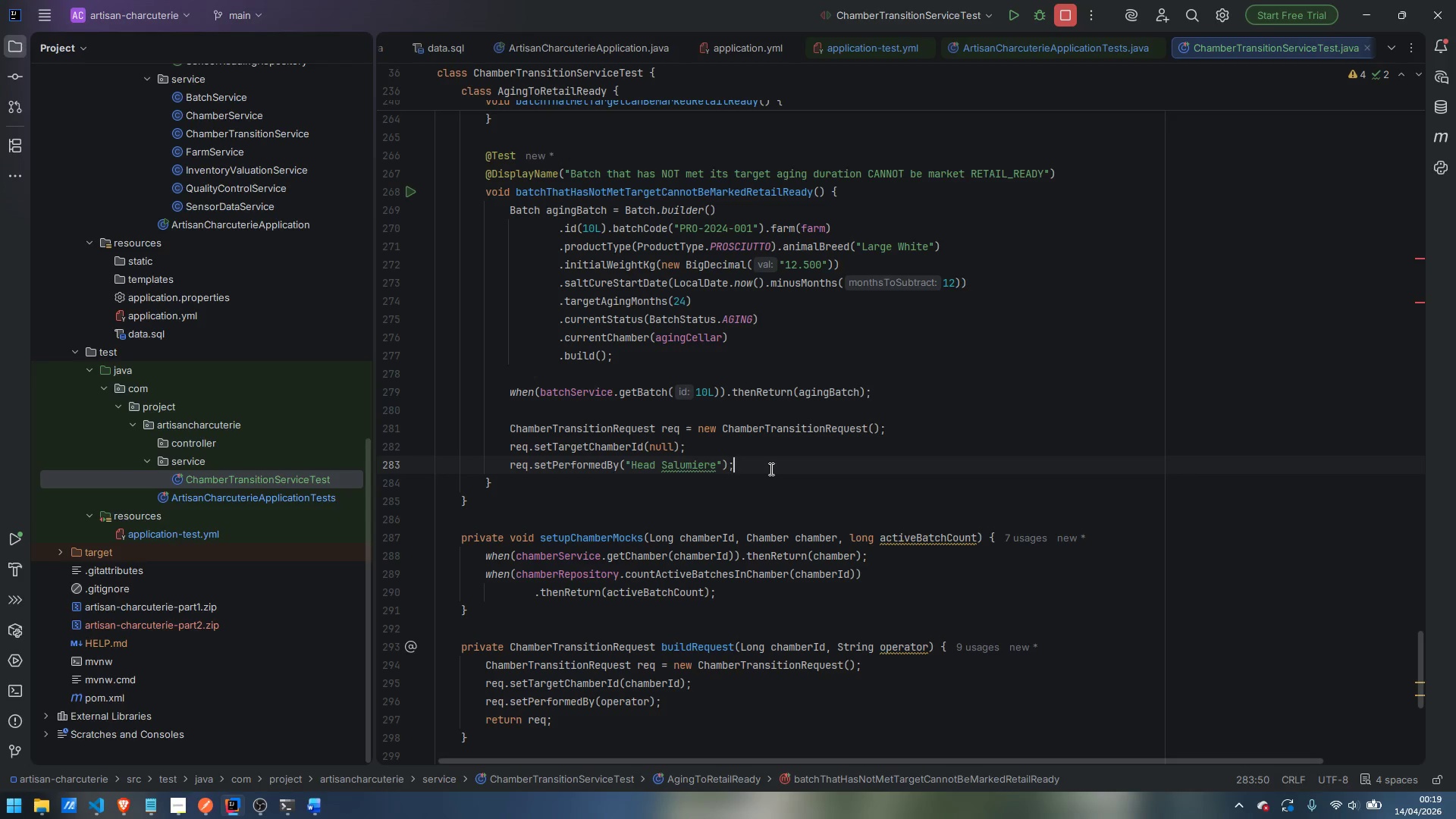 
key(Enter)
 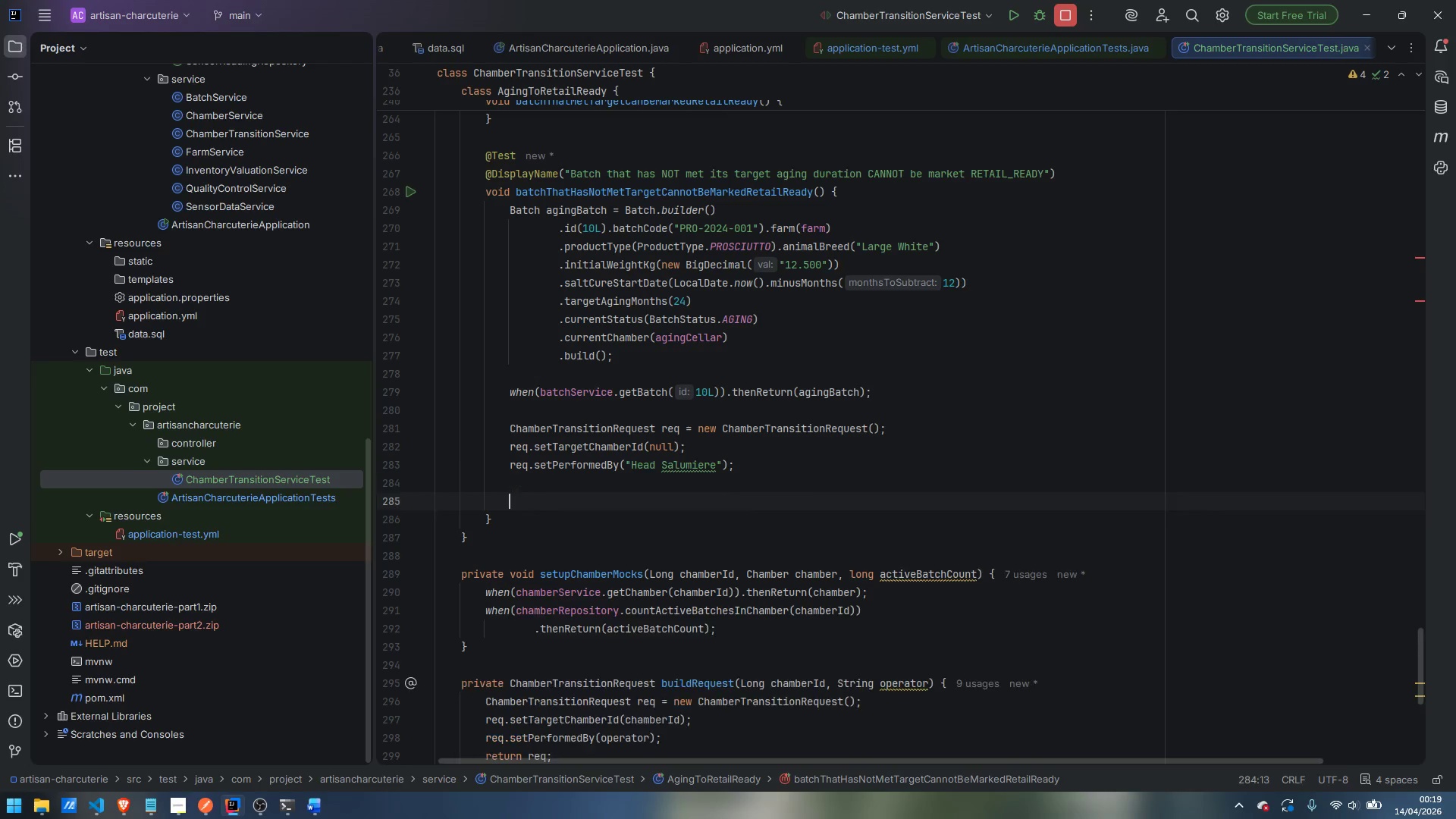 
key(Enter)
 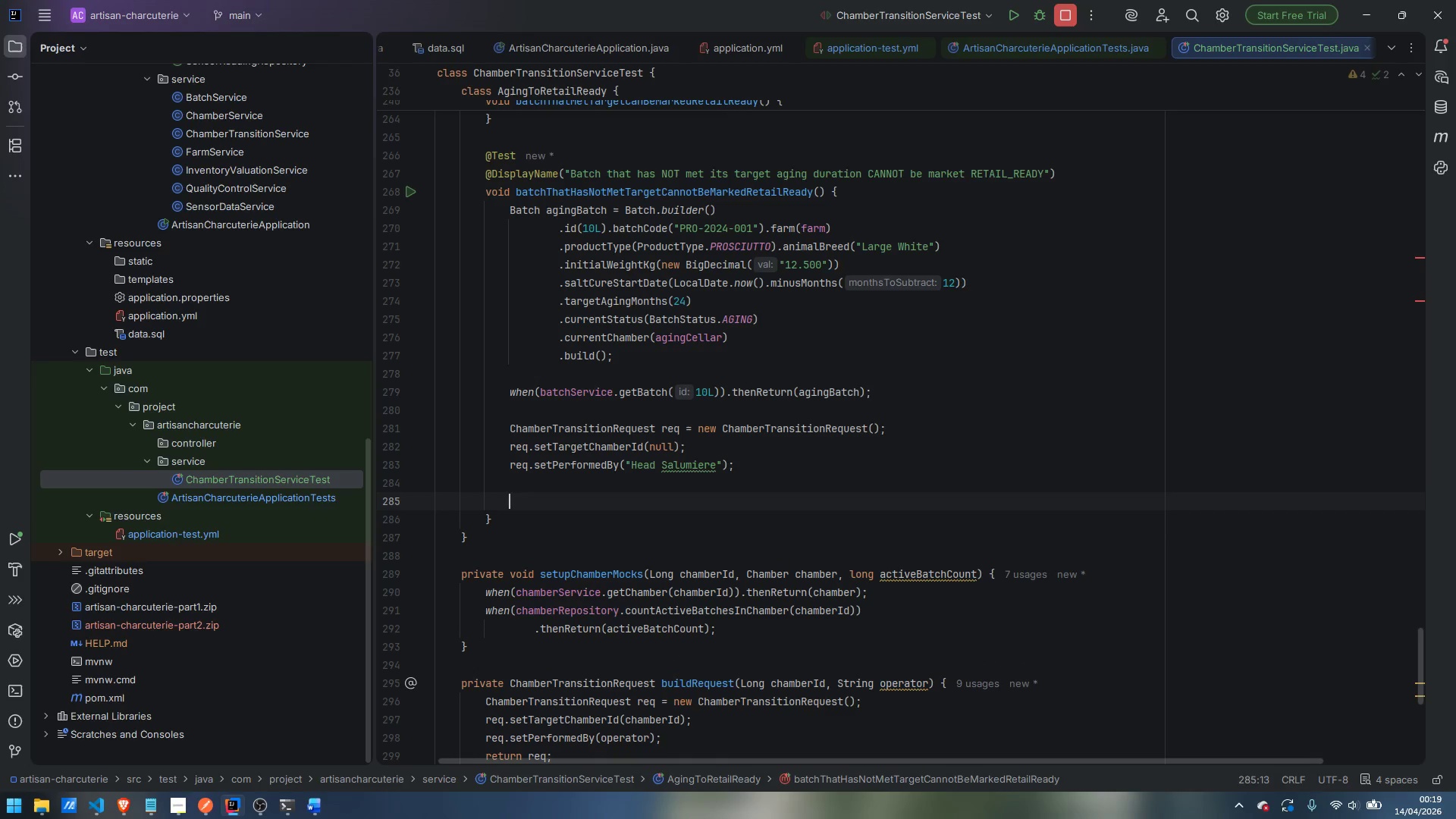 
type(assertTT)
 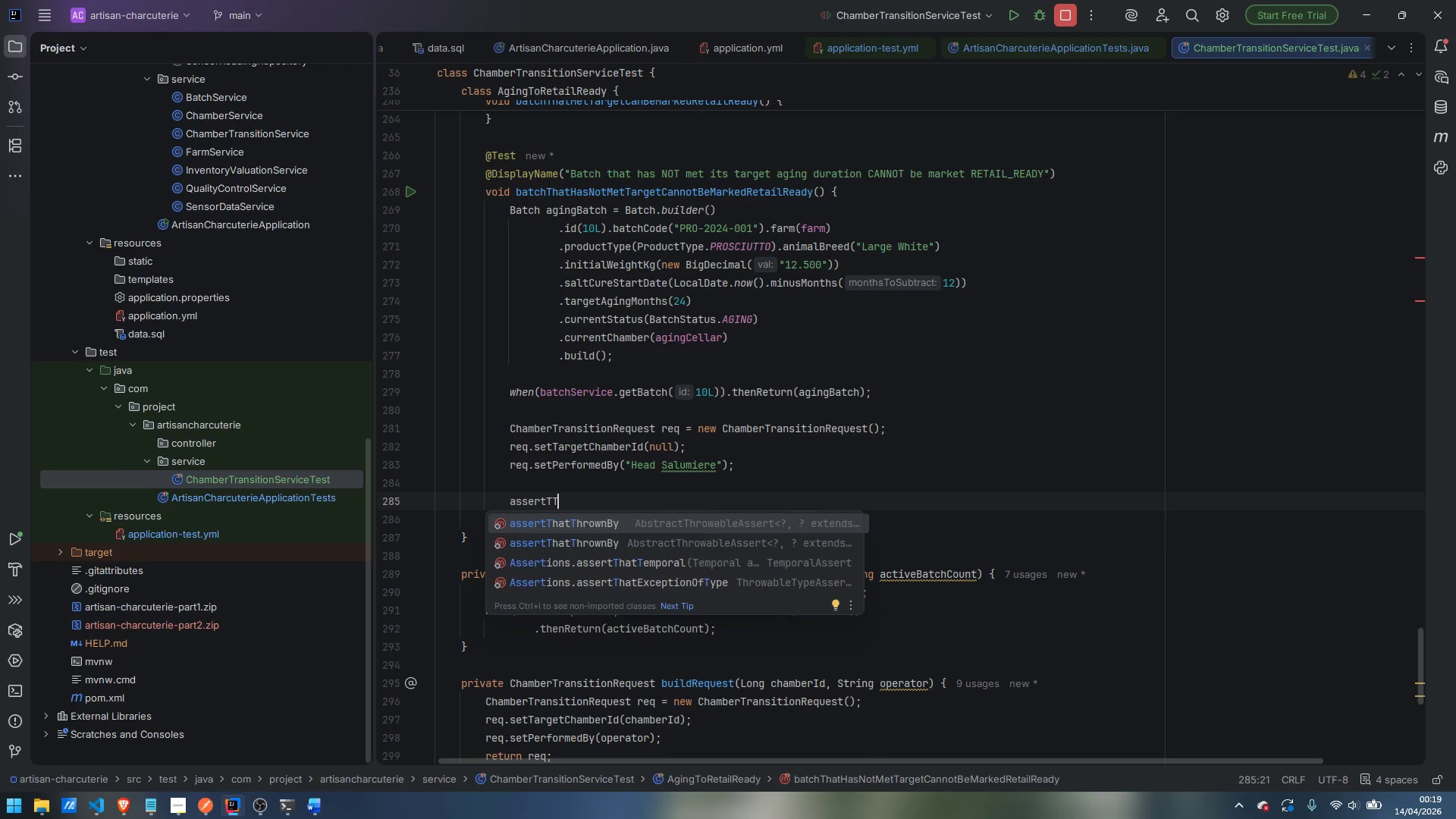 
key(Enter)
 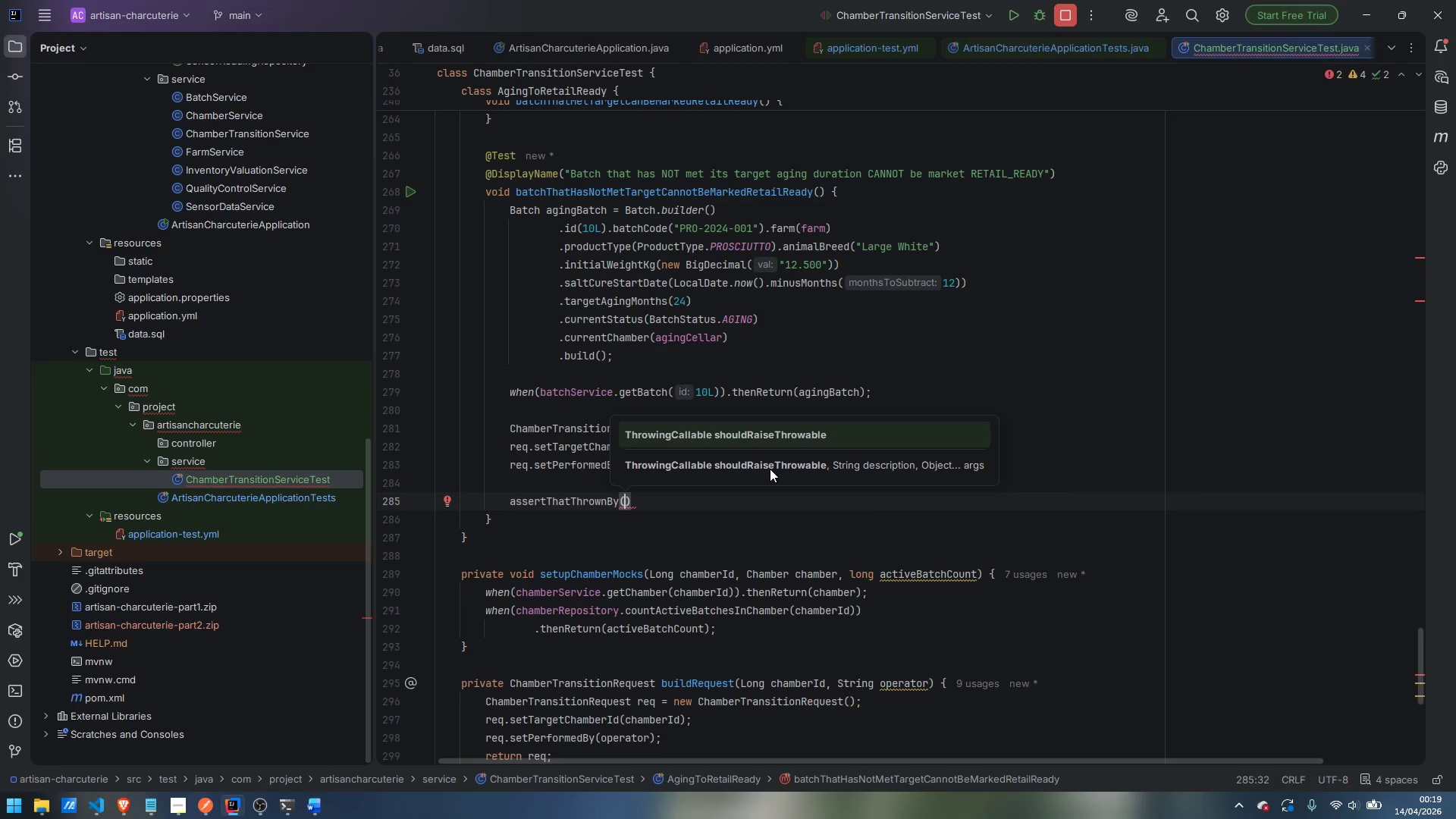 
key(Shift+9)
 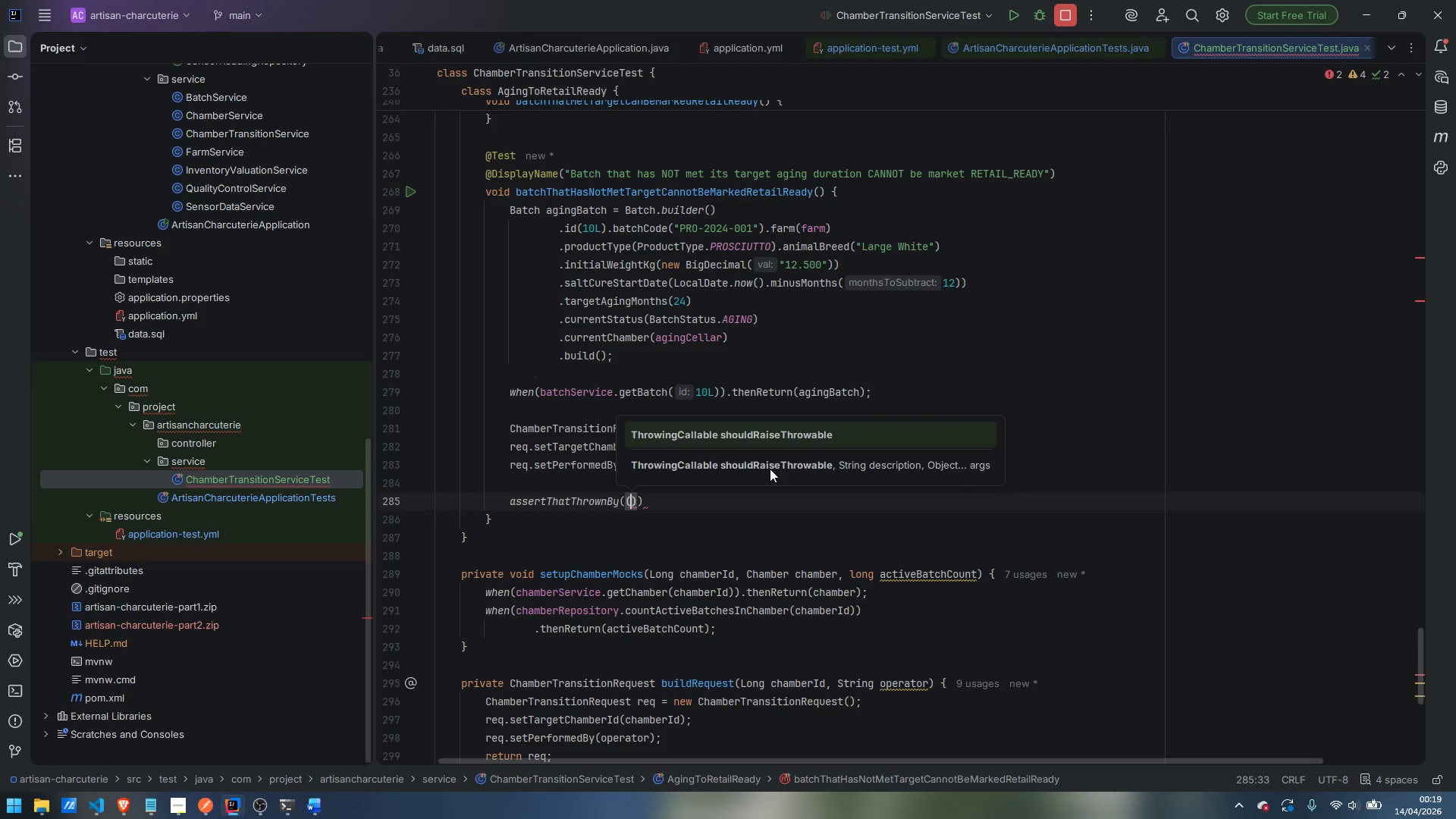 
key(ArrowRight)
 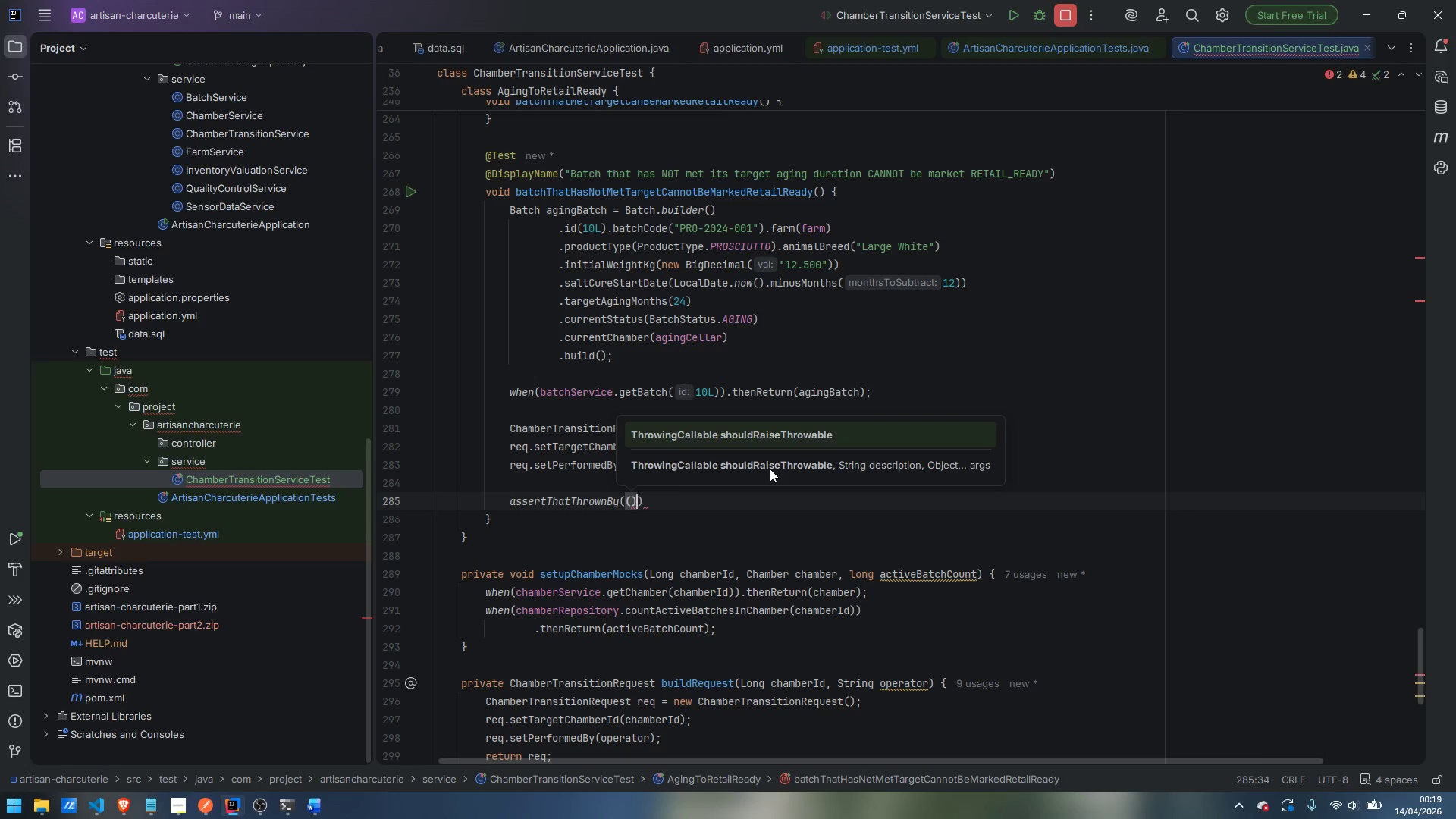 
type( -> trans)
 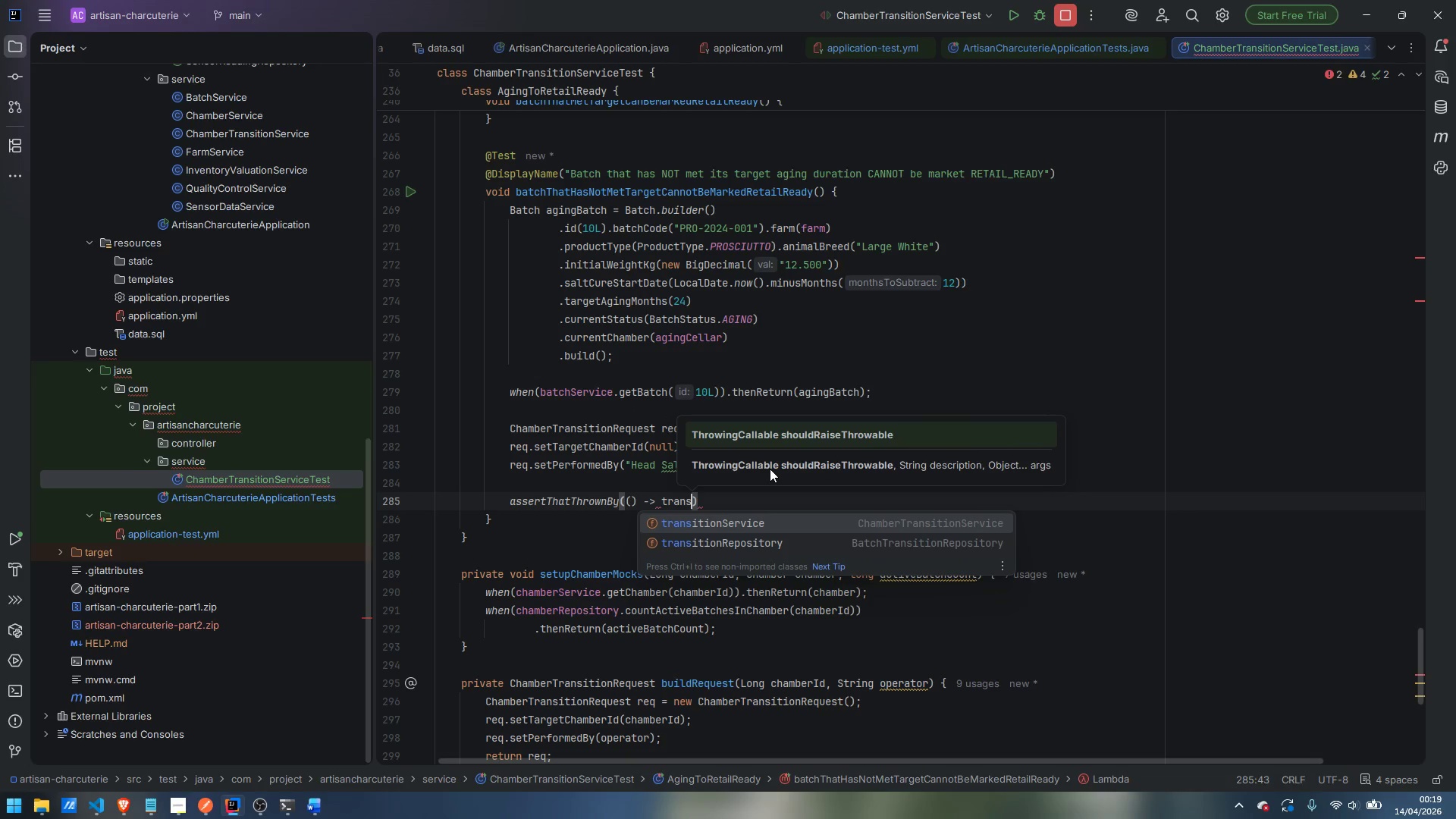 
key(Enter)
 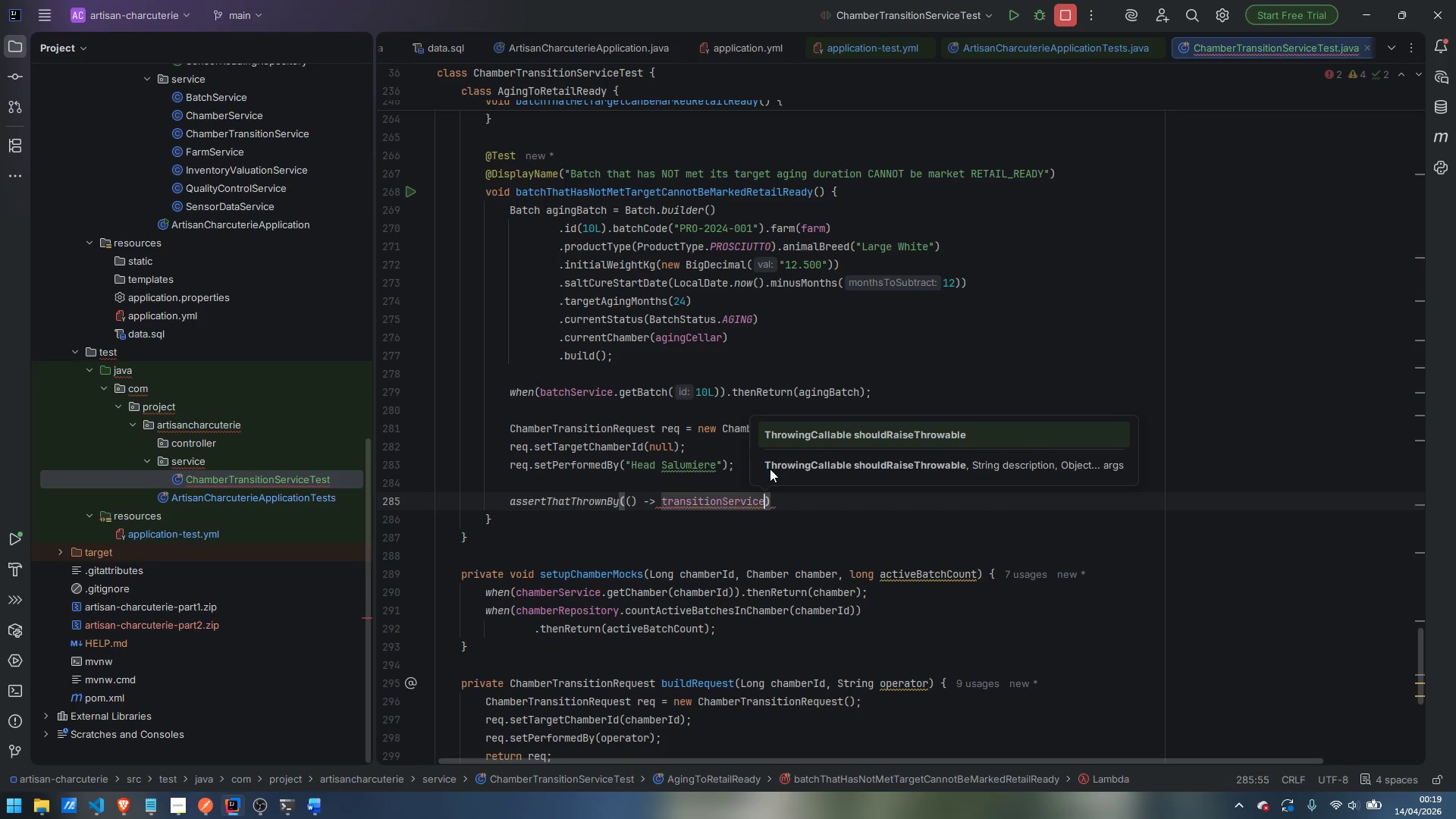 
type(.tr)
 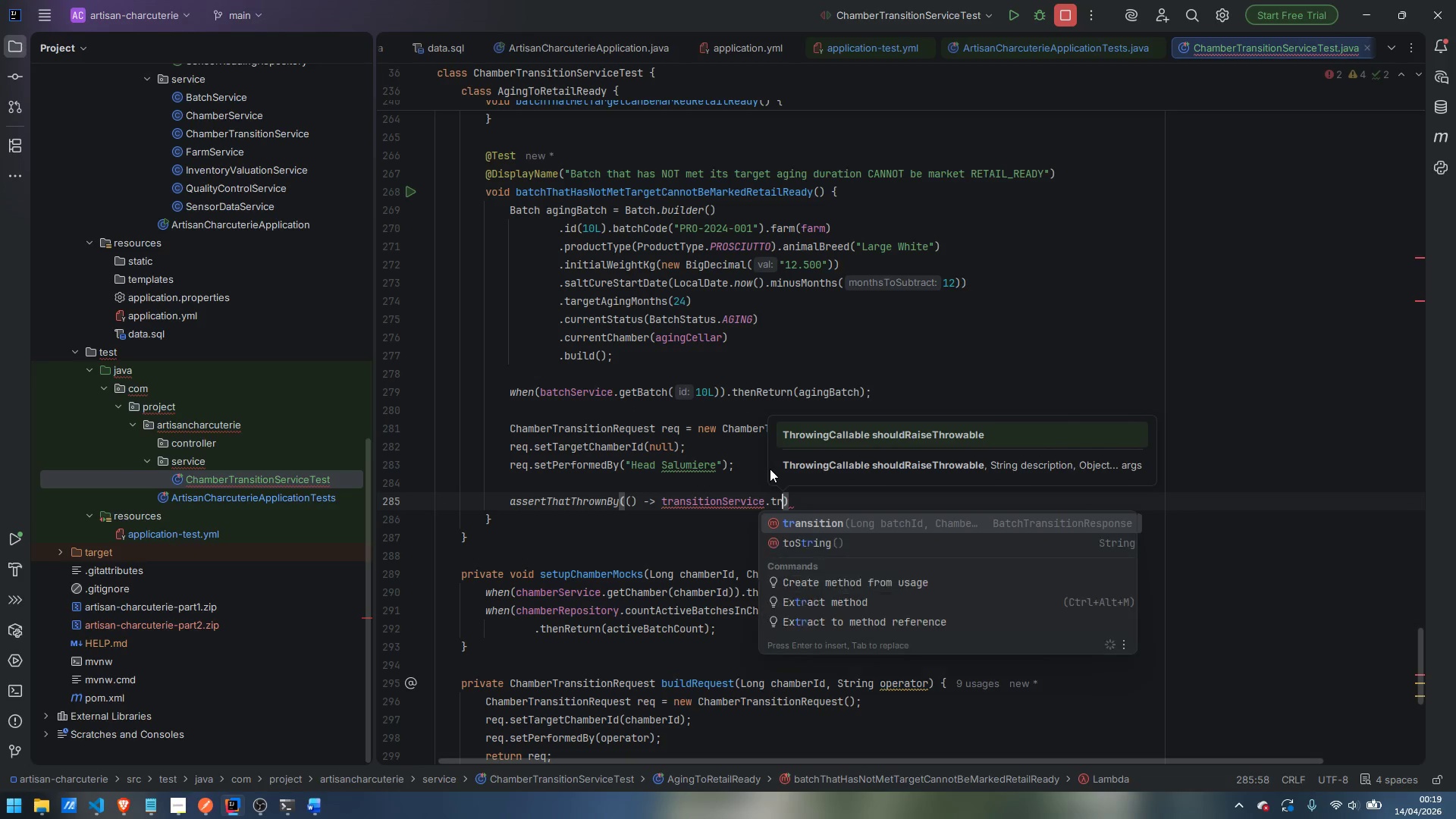 
key(Enter)
 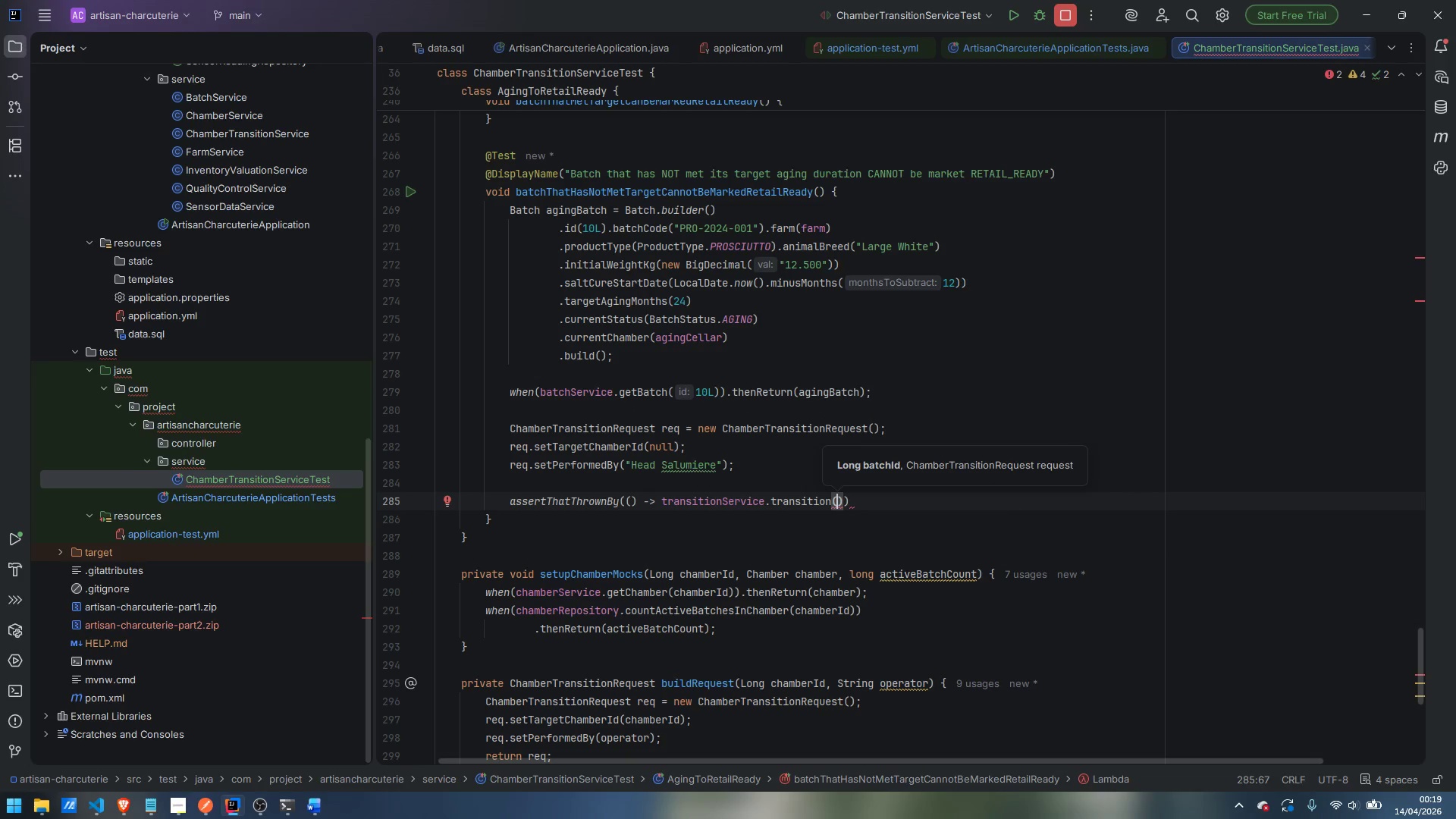 
type(10L, req)
 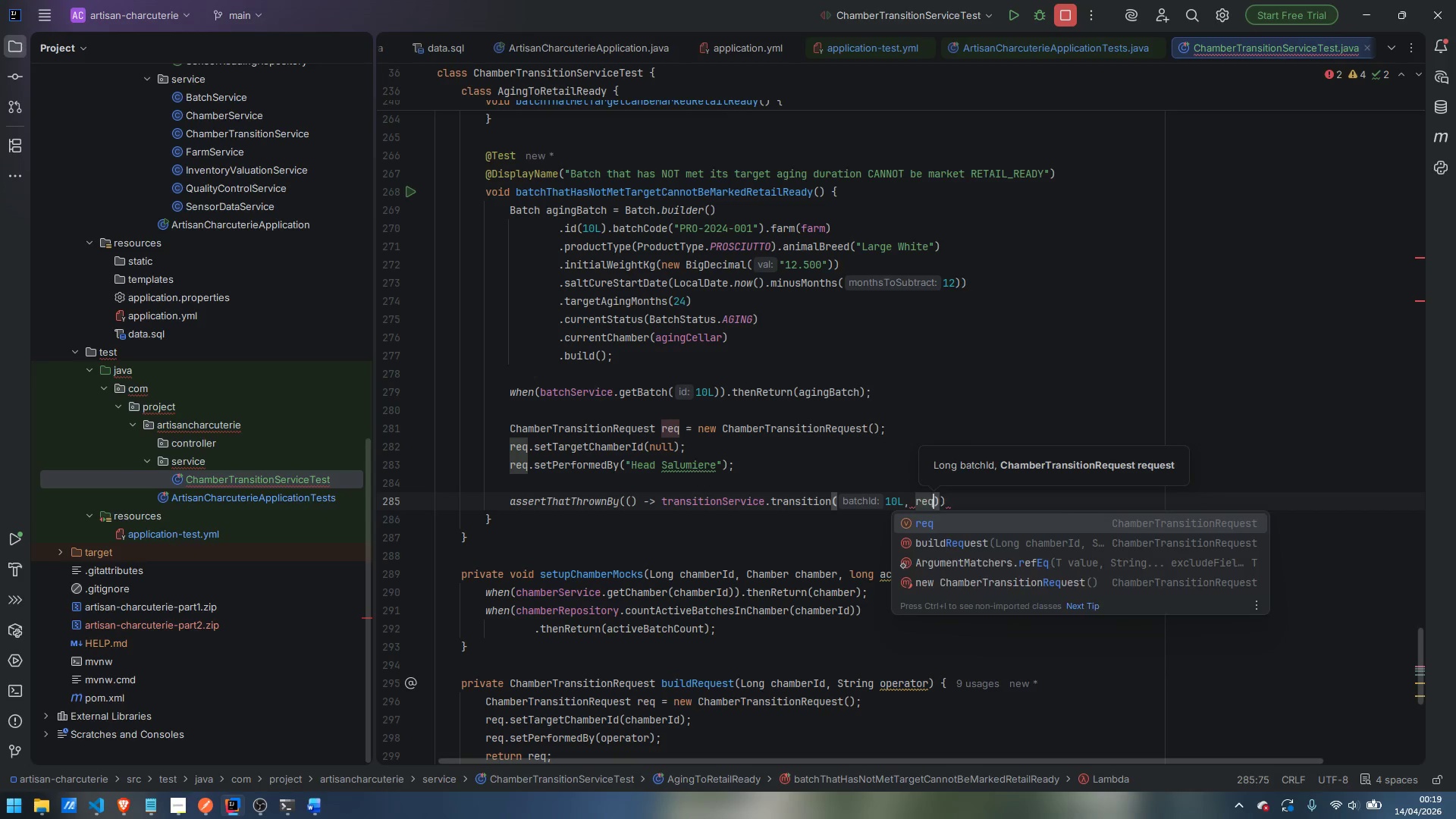 
key(ArrowRight)
 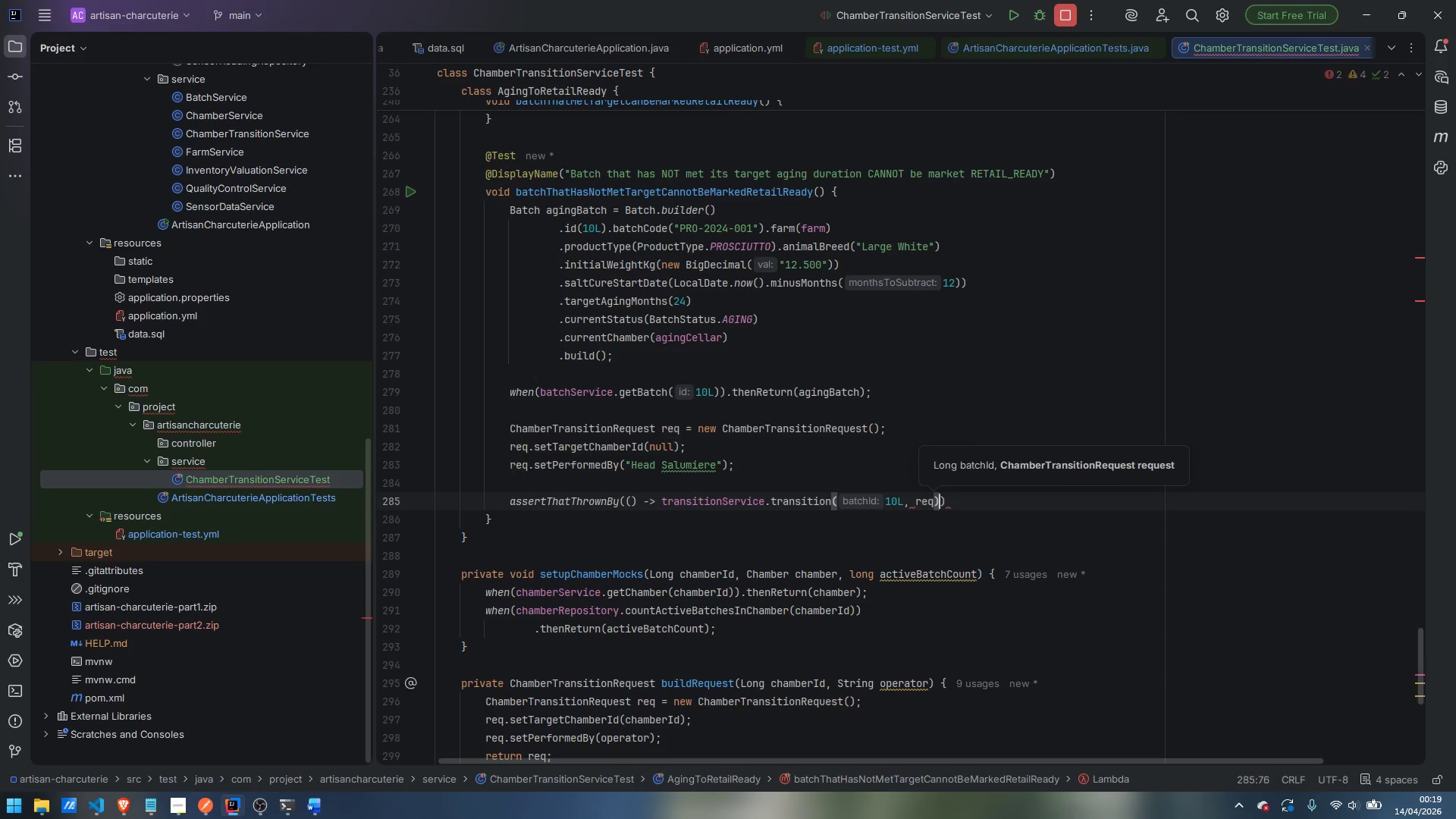 
key(ArrowRight)
 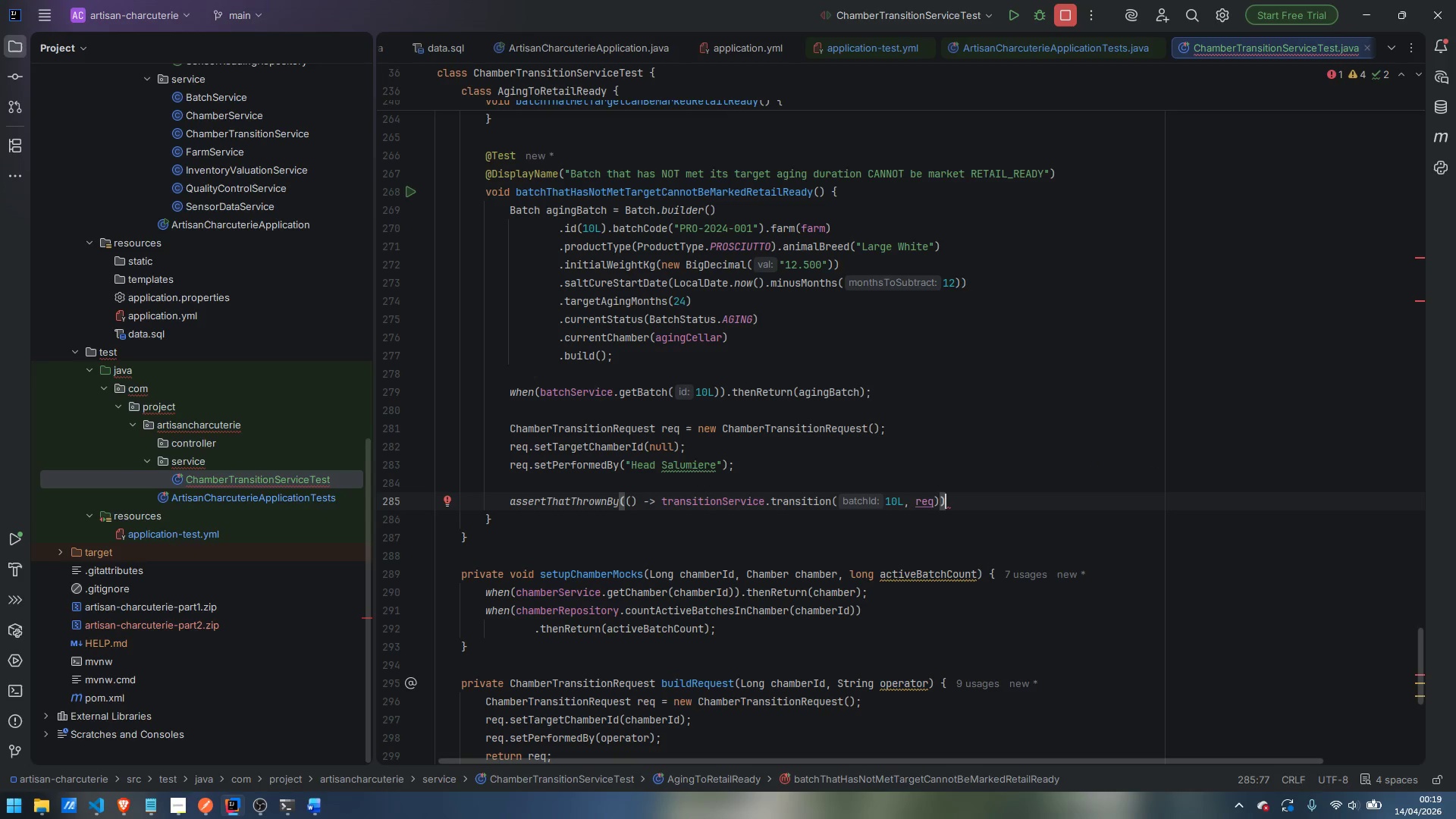 
key(Enter)
 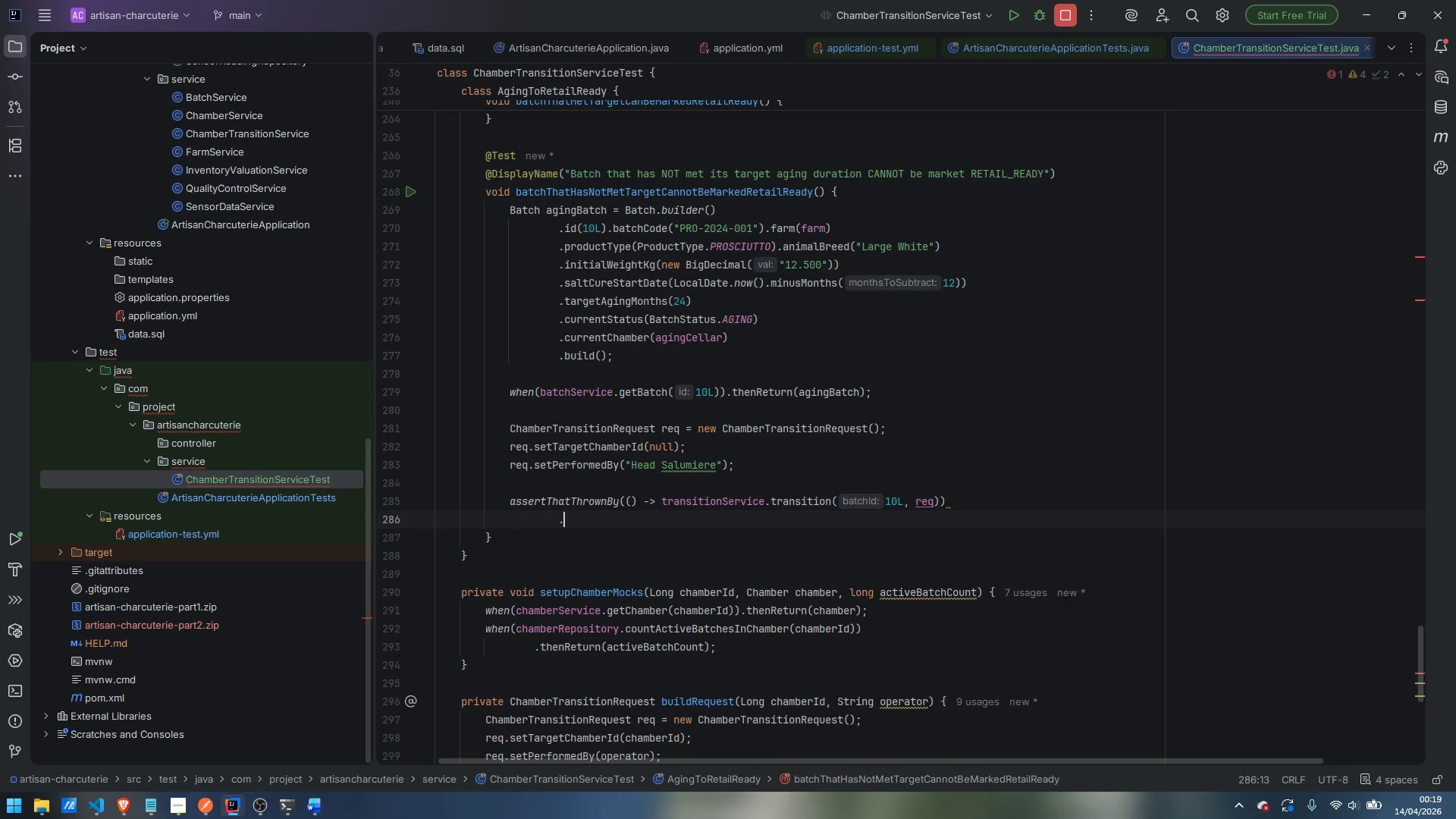 
type(.ins)
 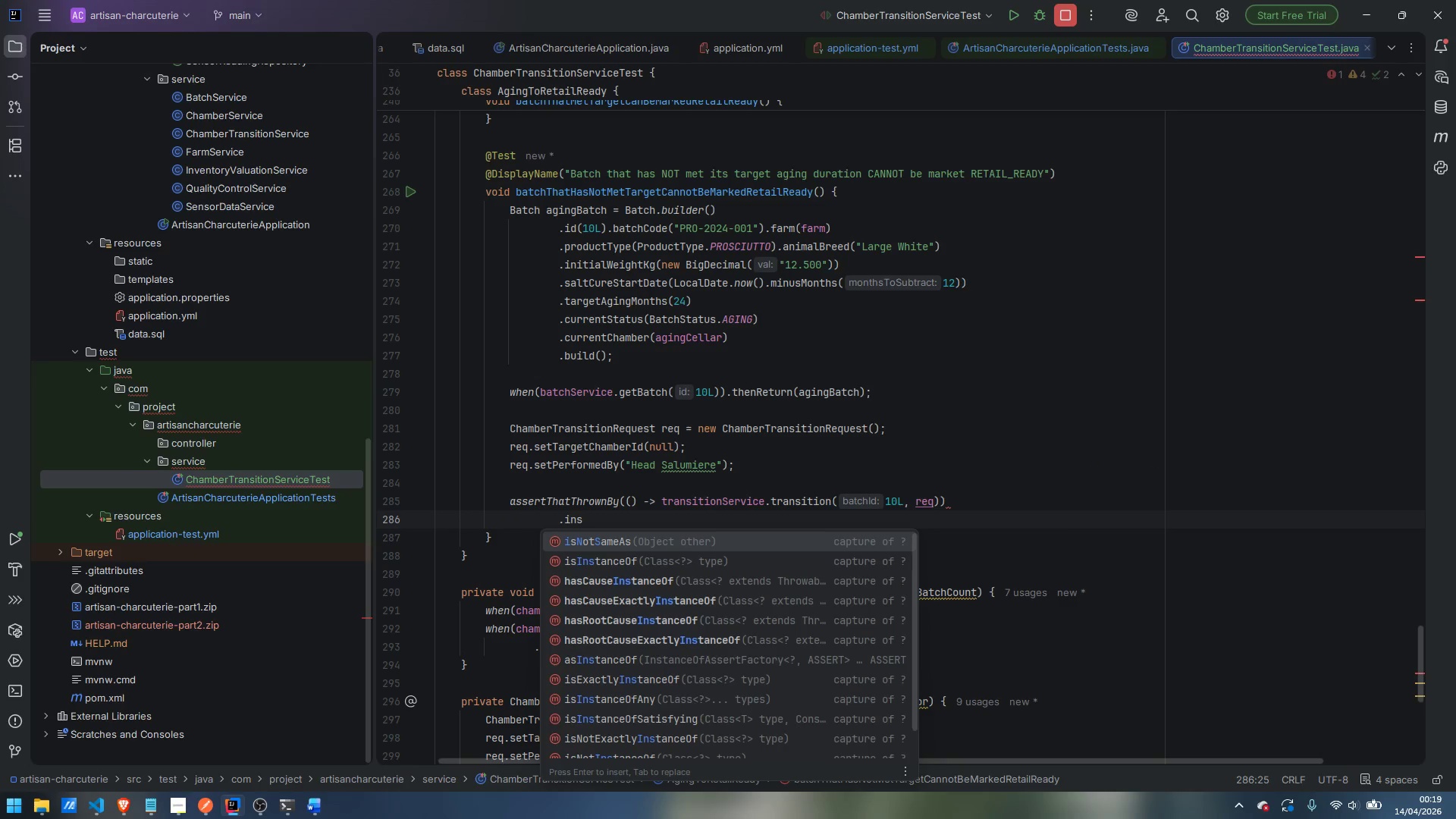 
key(ArrowDown)
 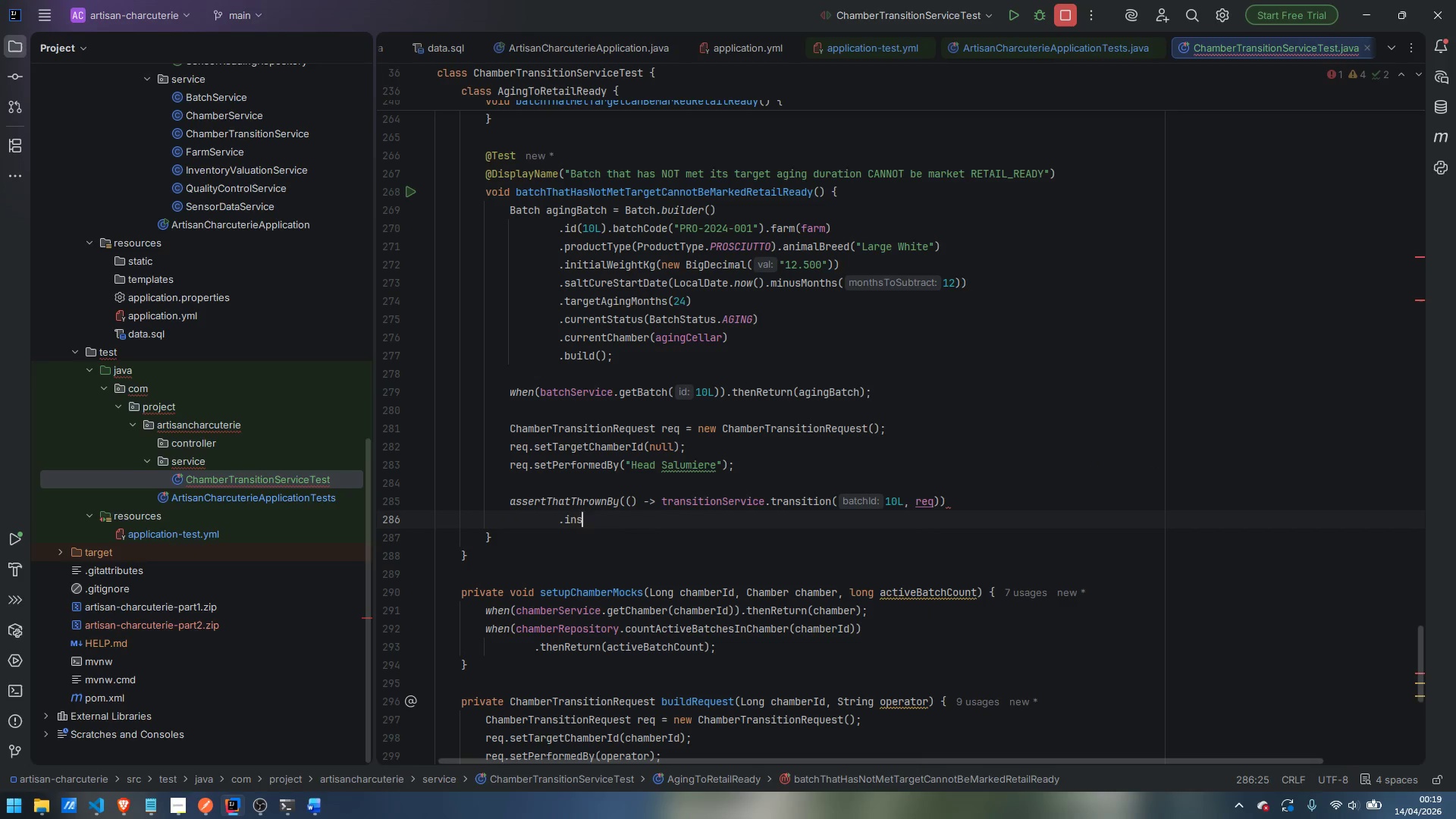 
key(Enter)
 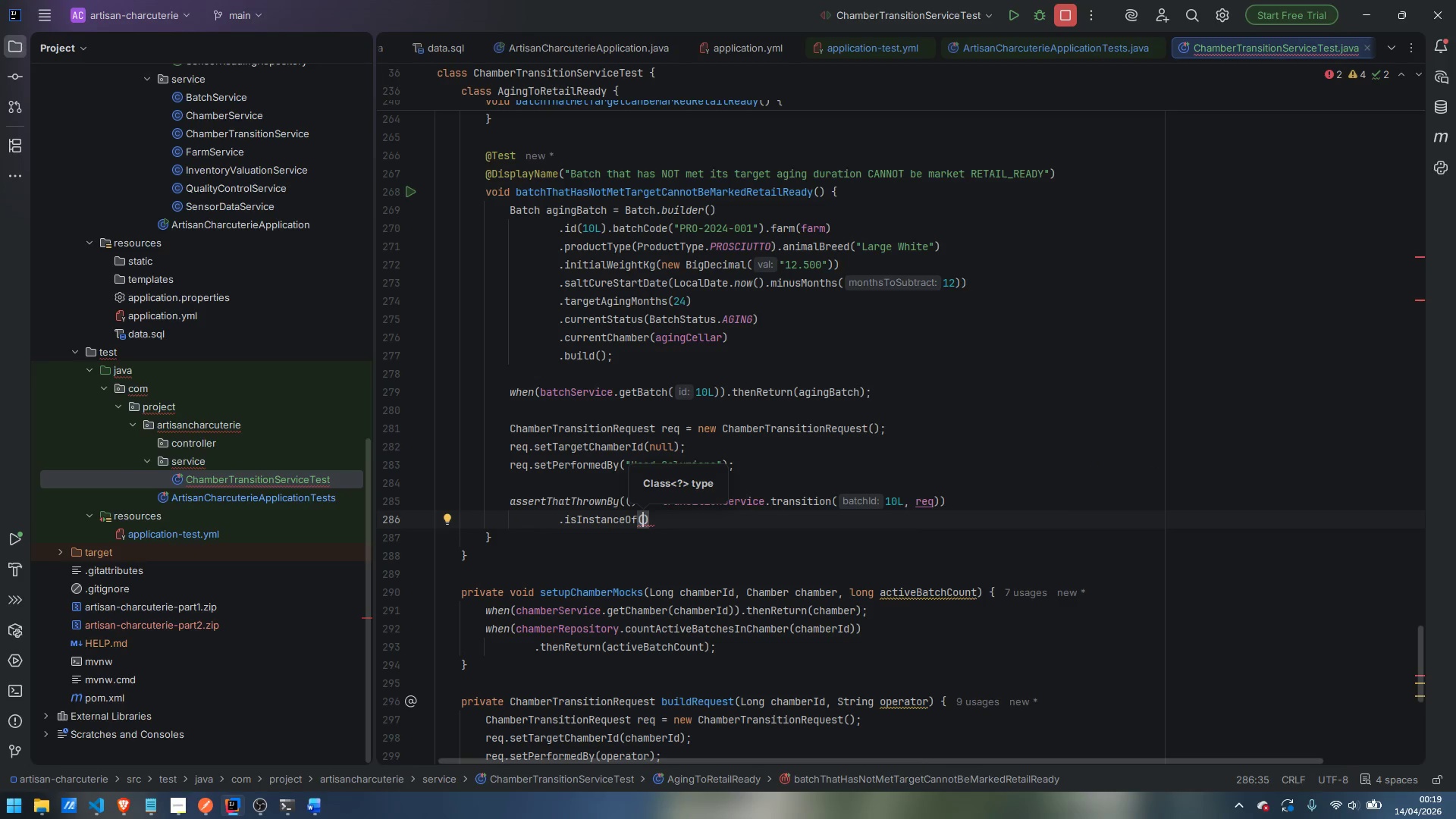 
type(Illegal)
 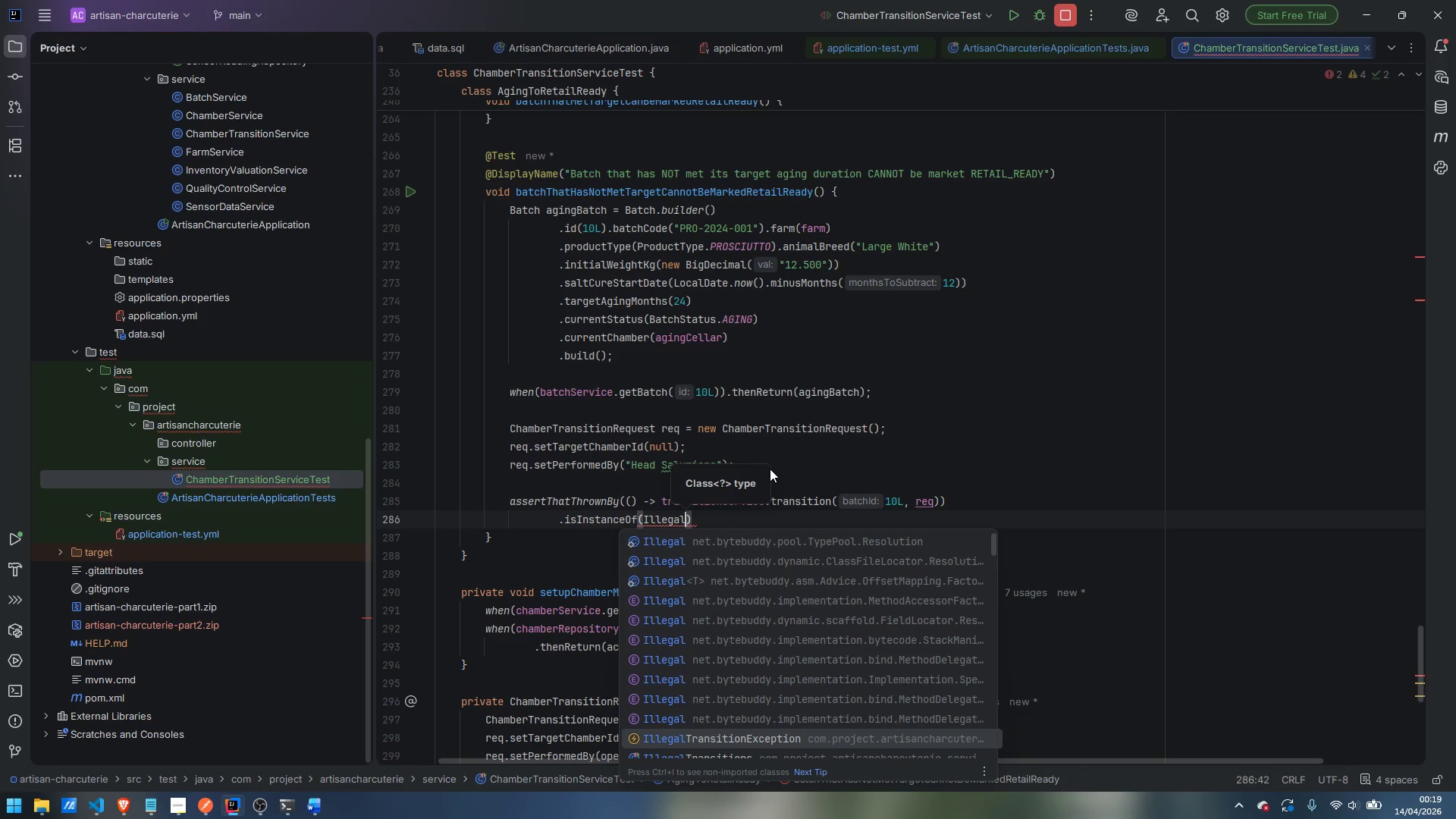 
key(Enter)
 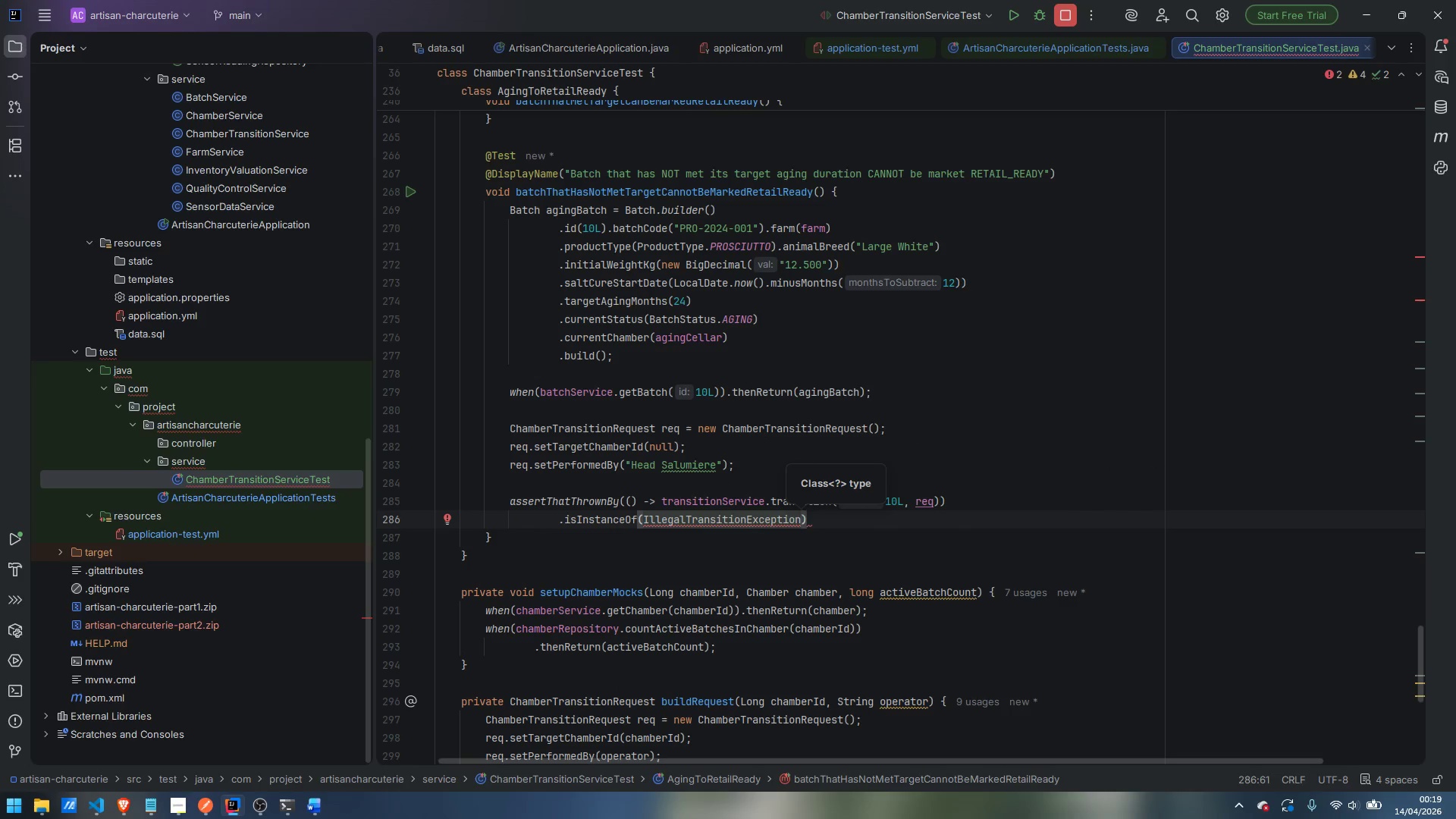 
type(.cla)
 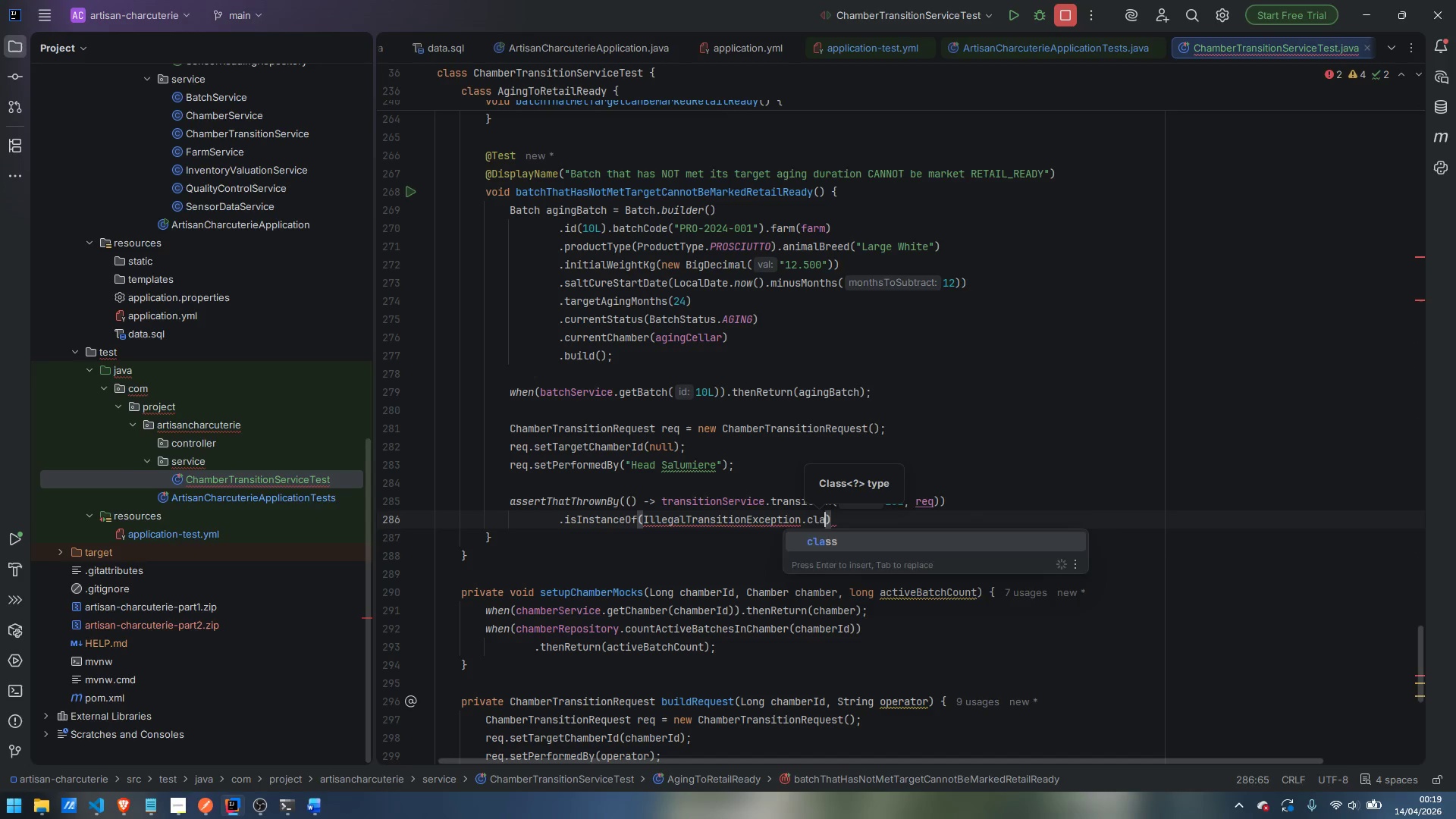 
key(Enter)
 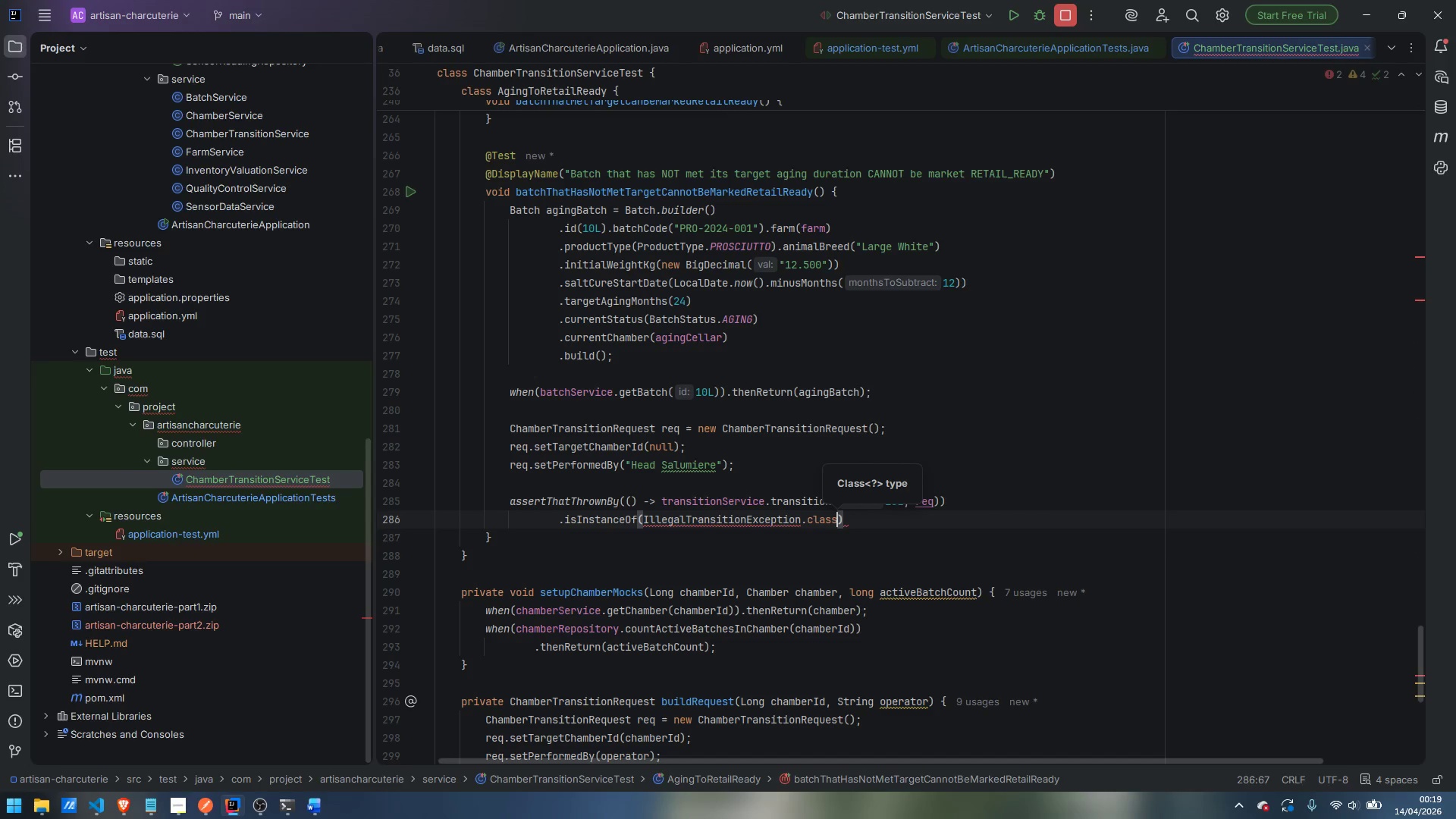 
key(ArrowRight)
 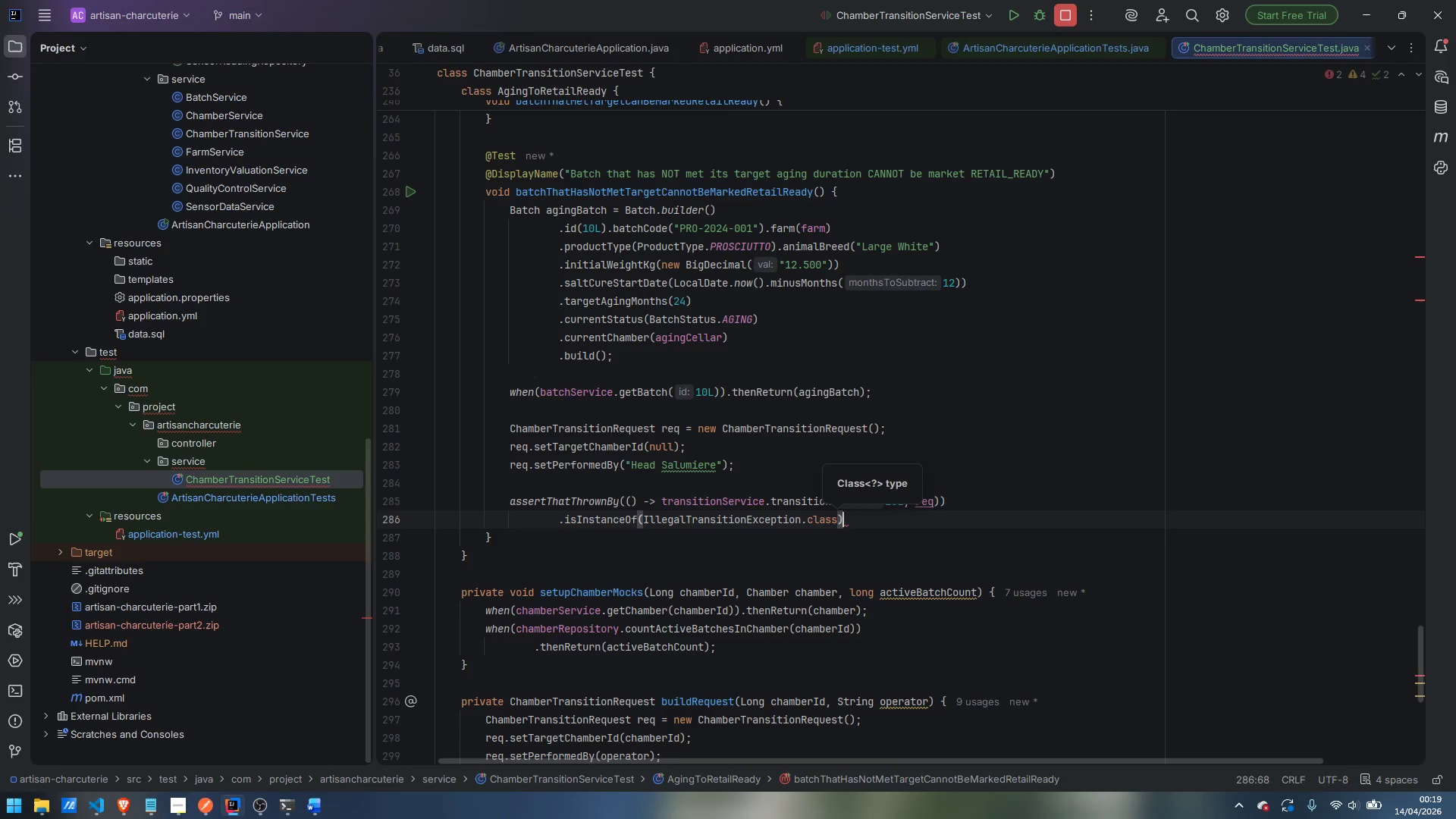 
key(Enter)
 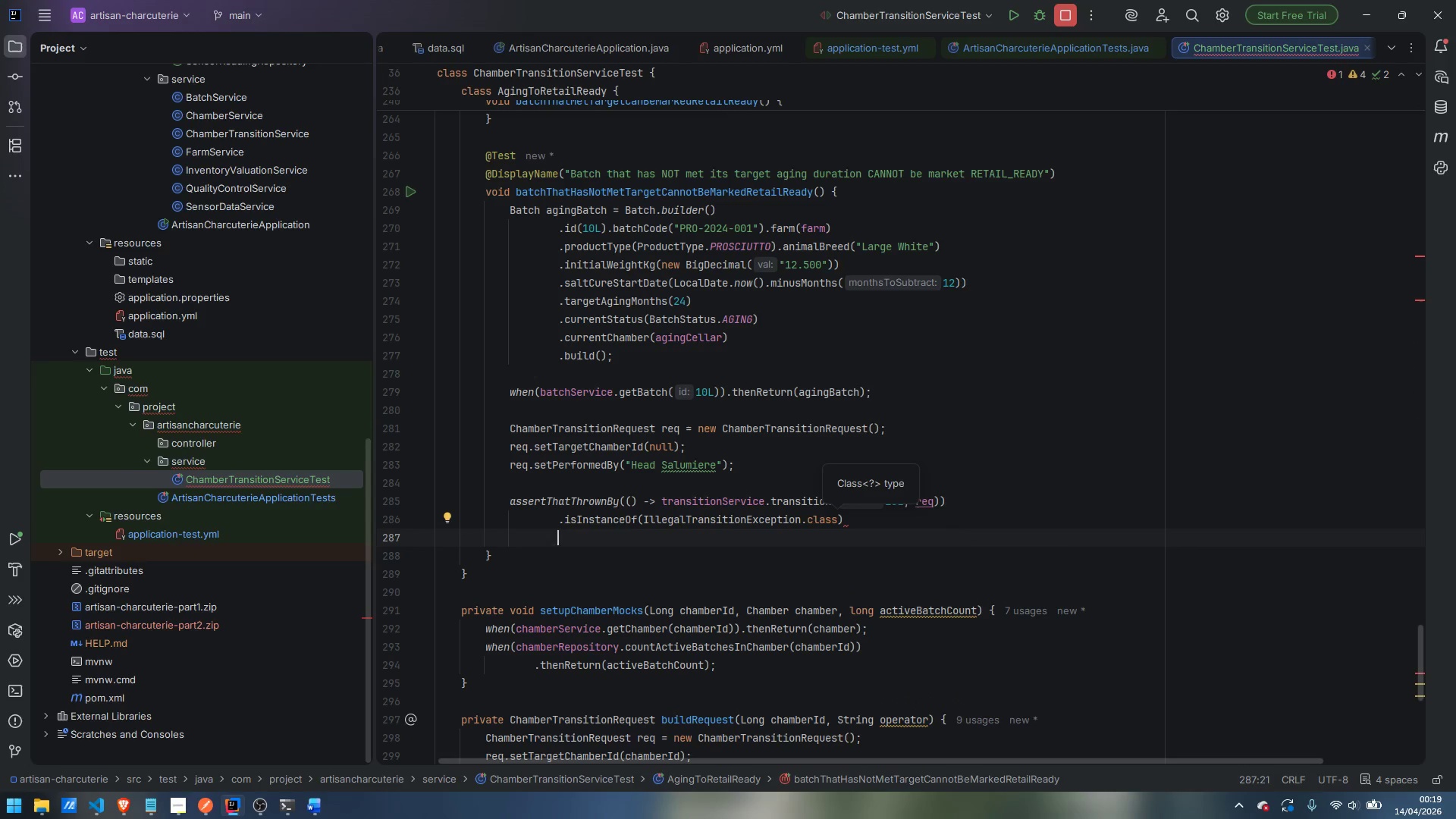 
type(.has)
 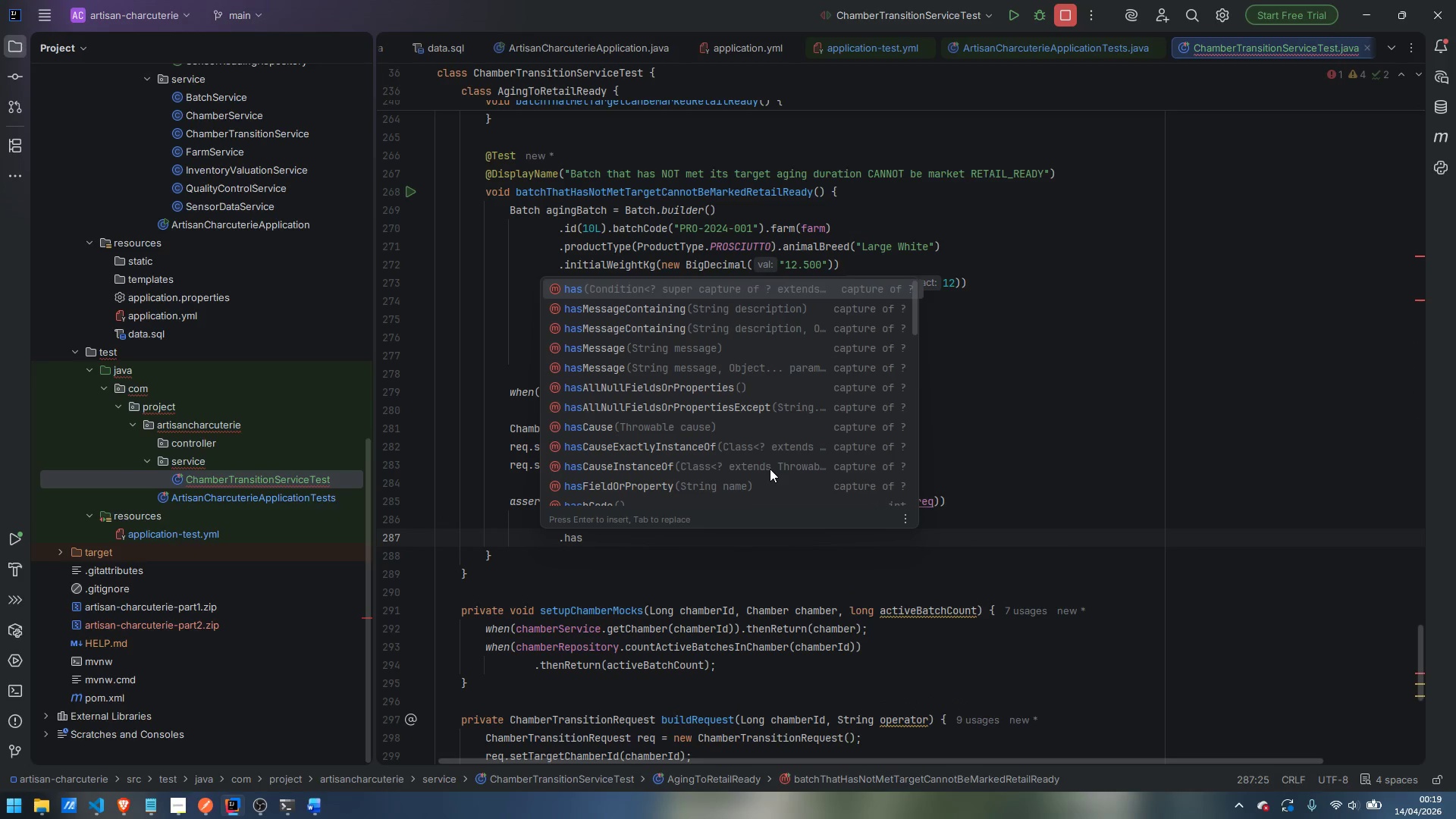 
key(ArrowDown)
 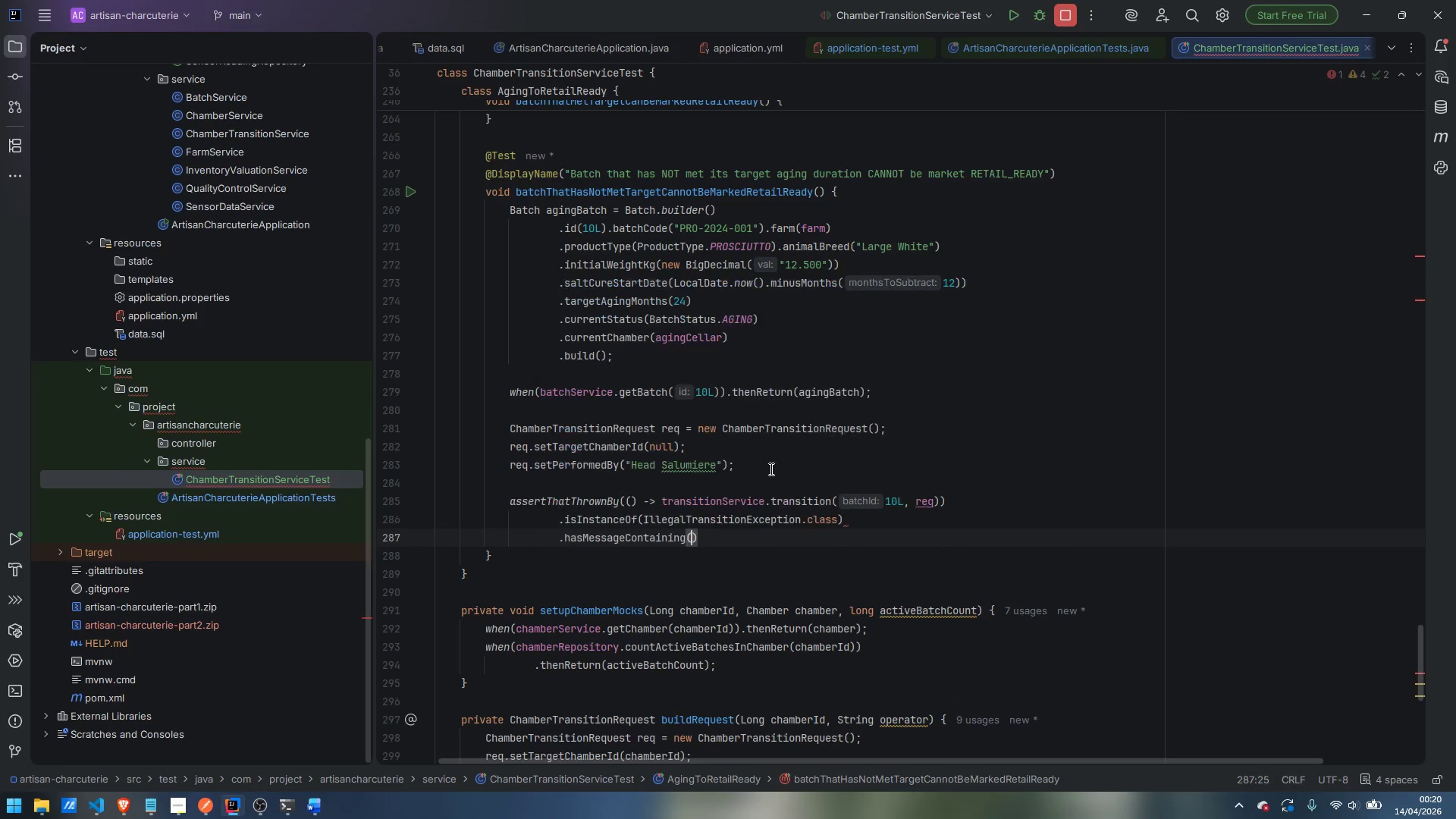 
key(Enter)
 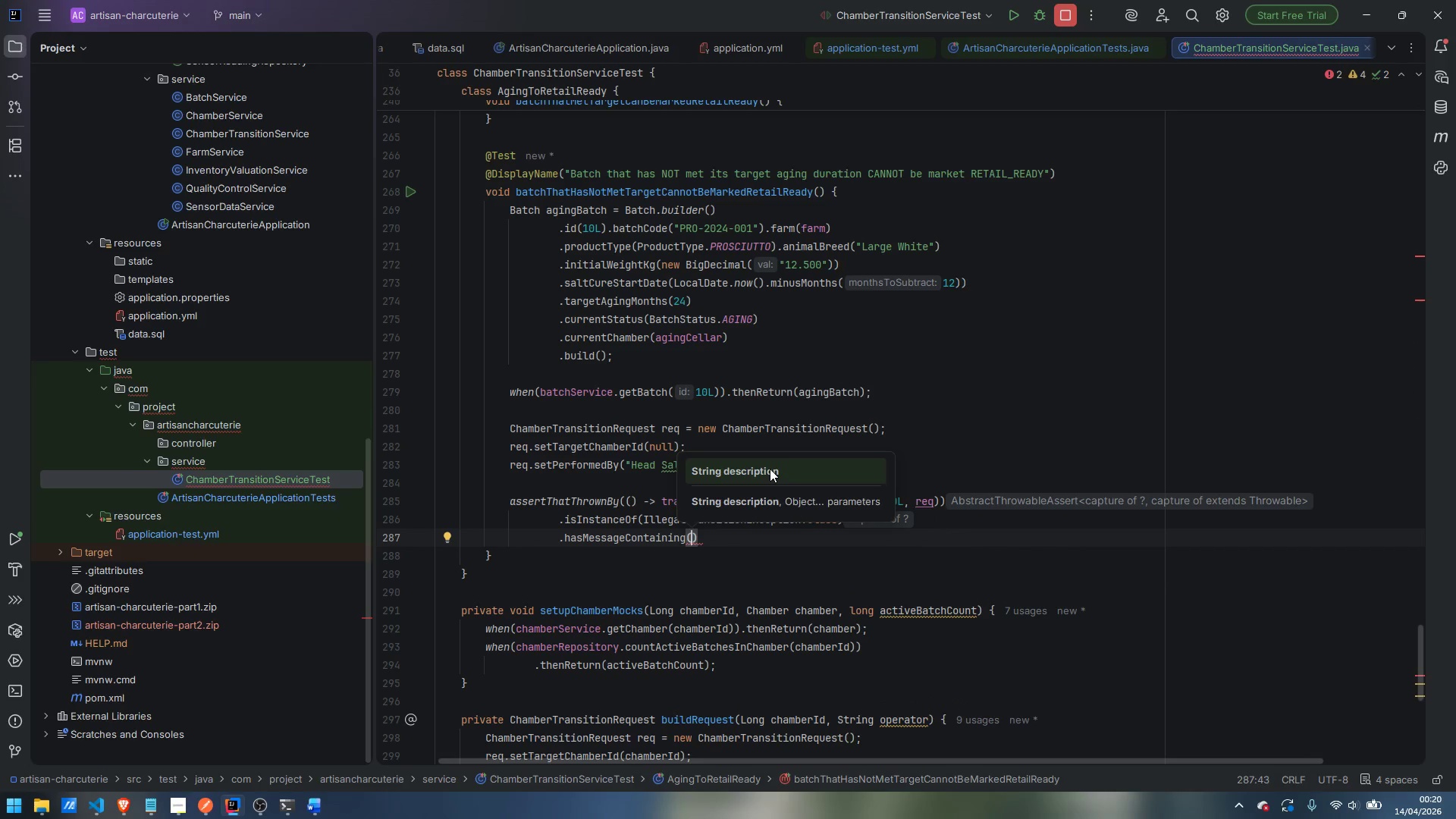 
type("12 months of the required 24 months)
 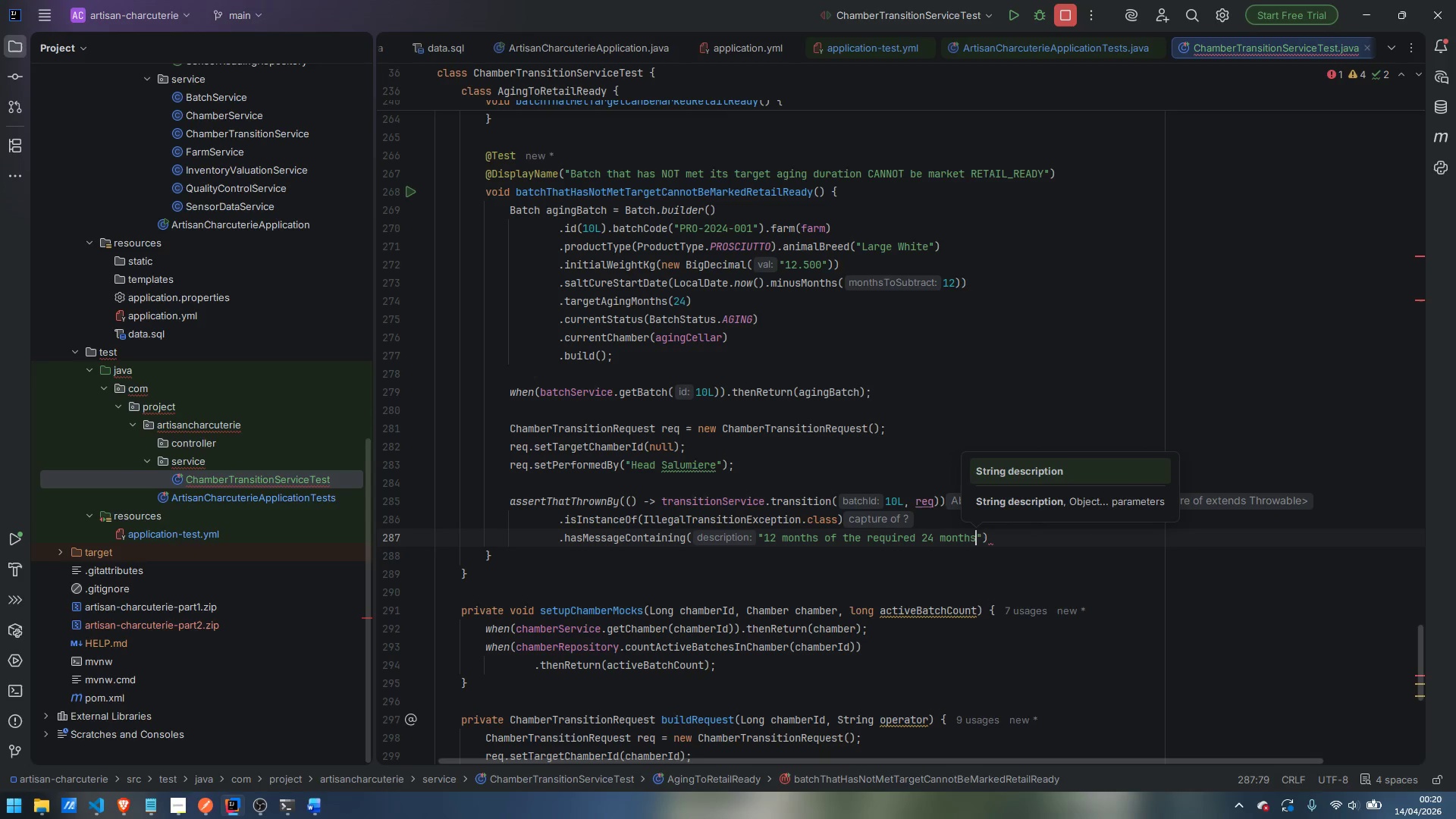 
key(ArrowRight)
 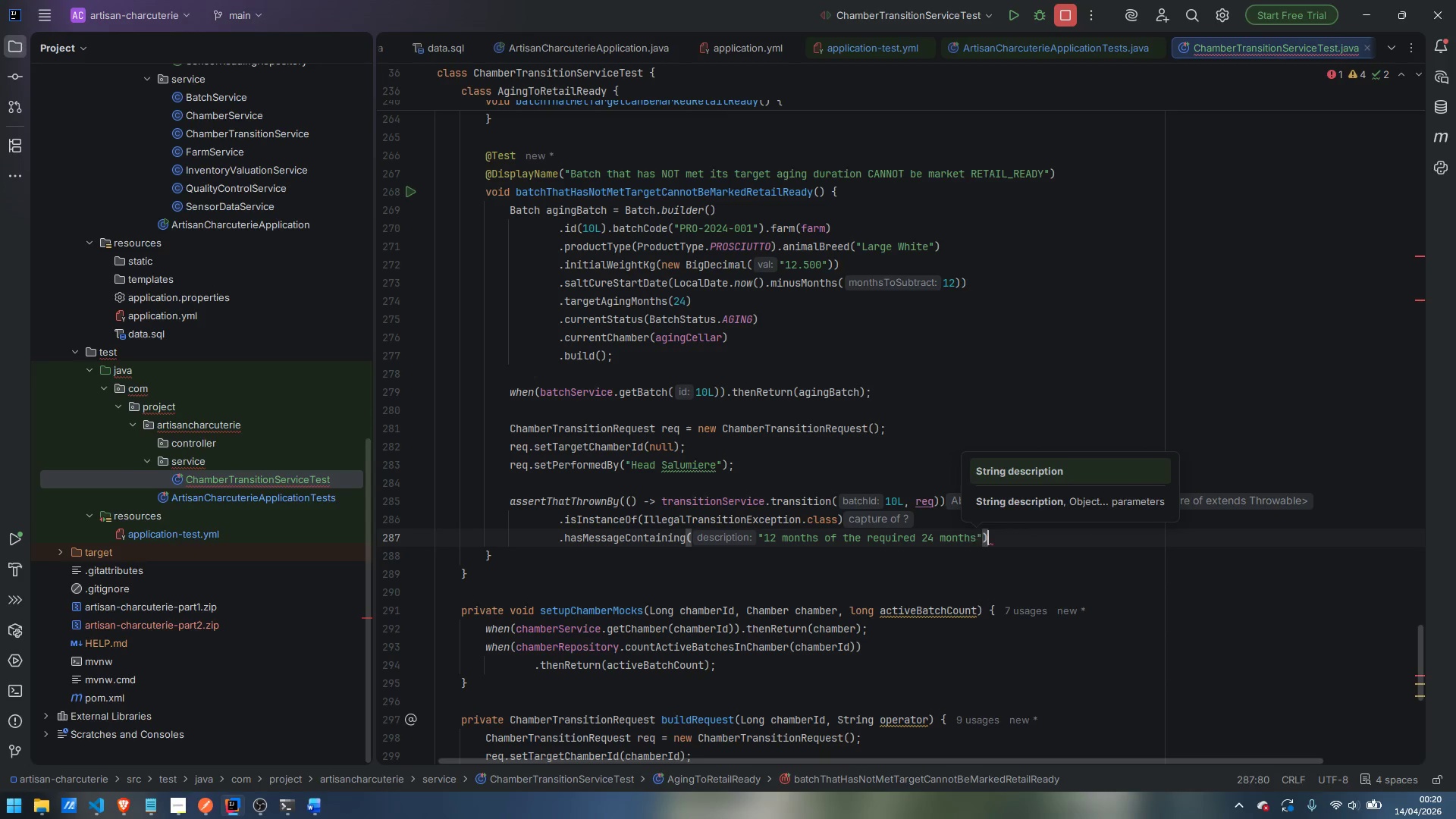 
key(ArrowRight)
 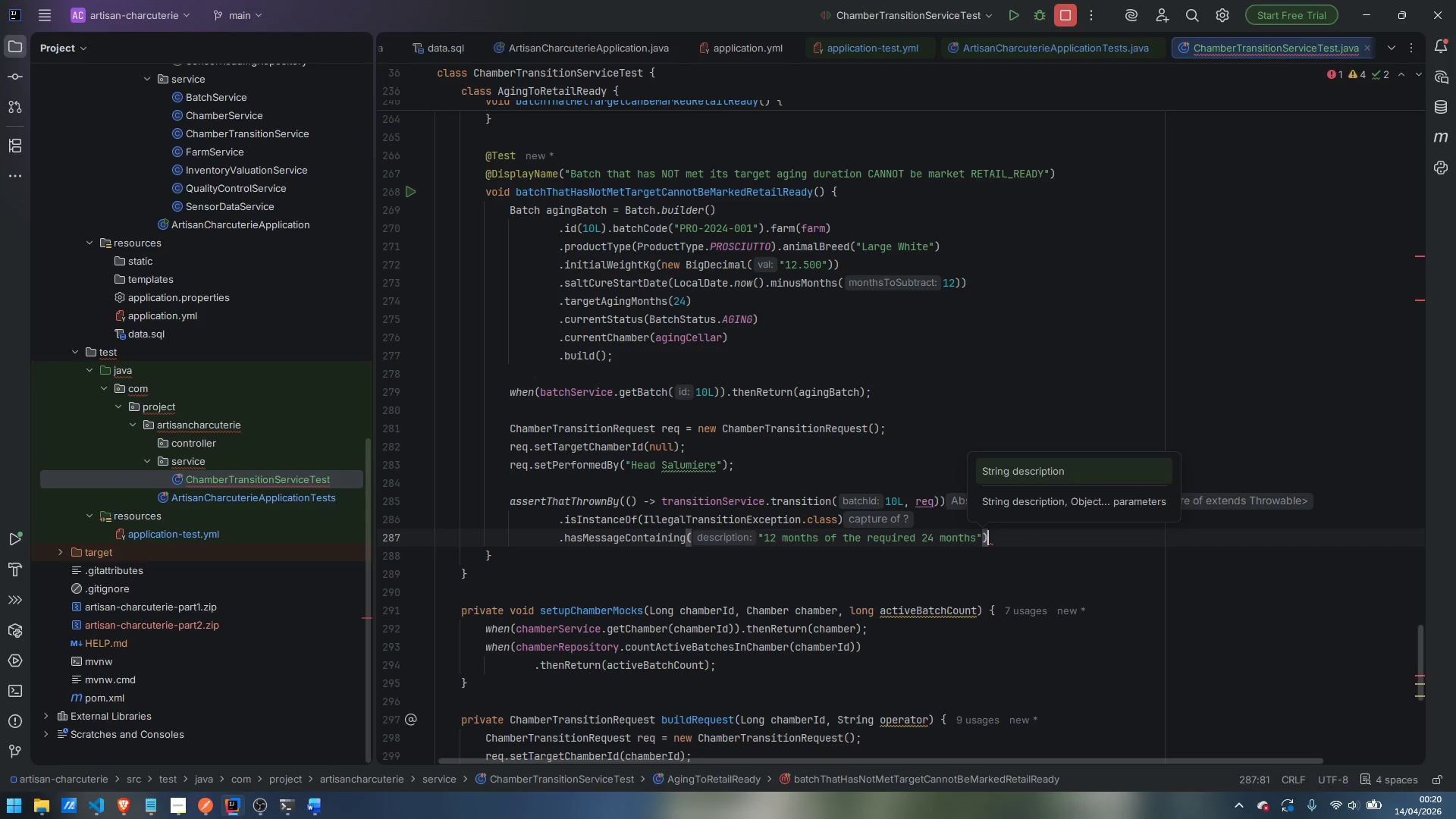 
key(Semicolon)
 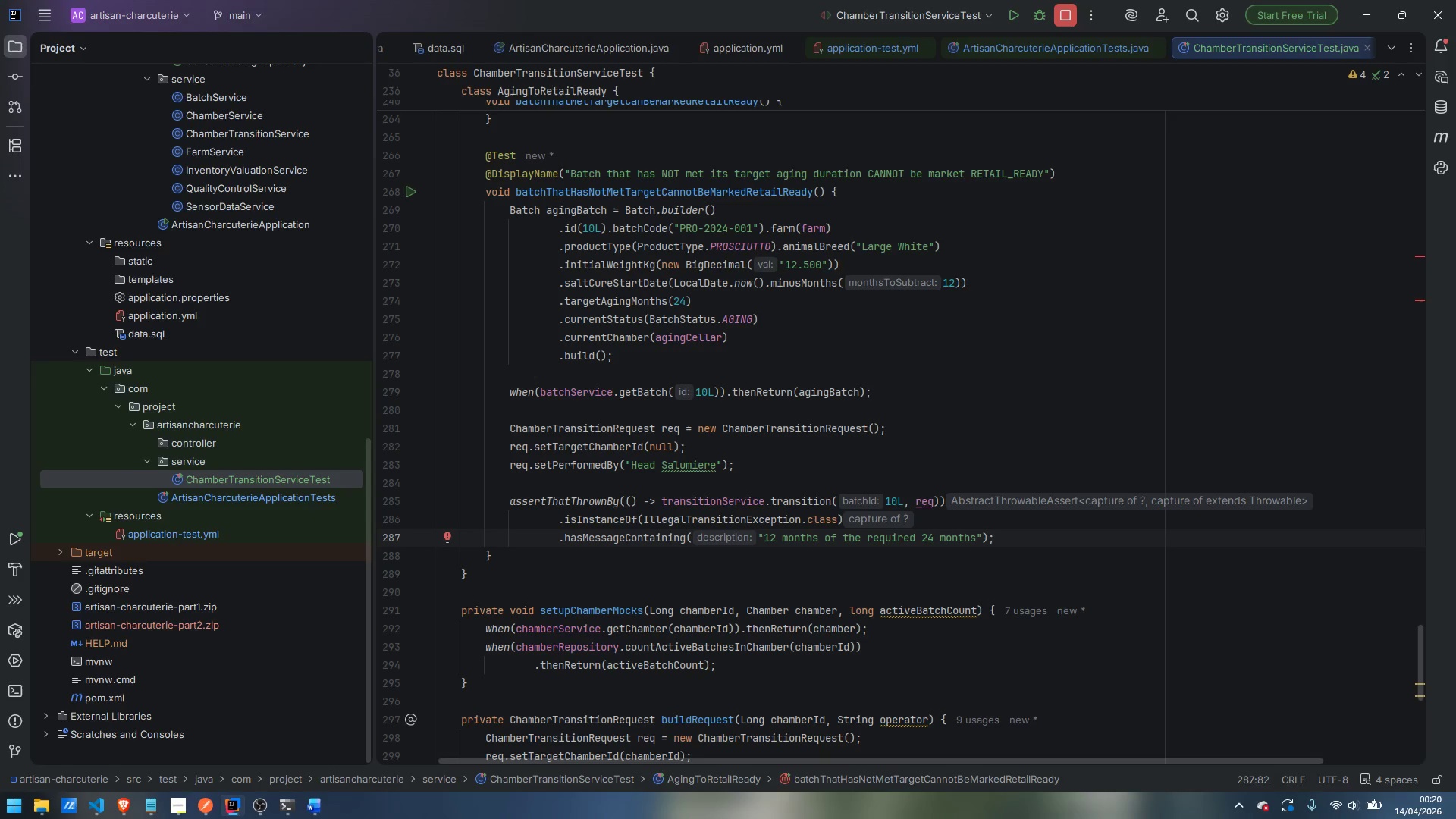 
key(ArrowDown)
 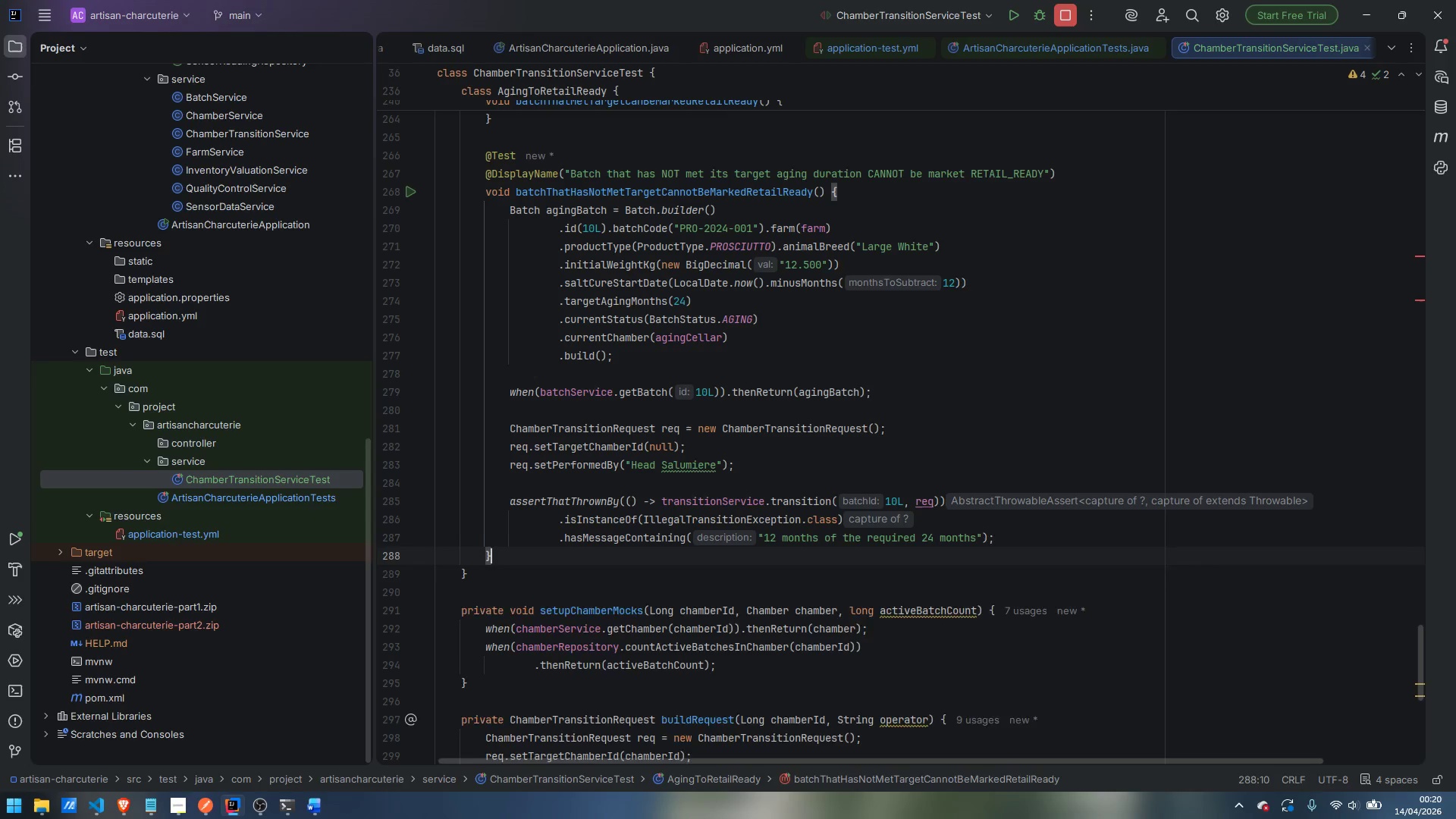 
key(Enter)
 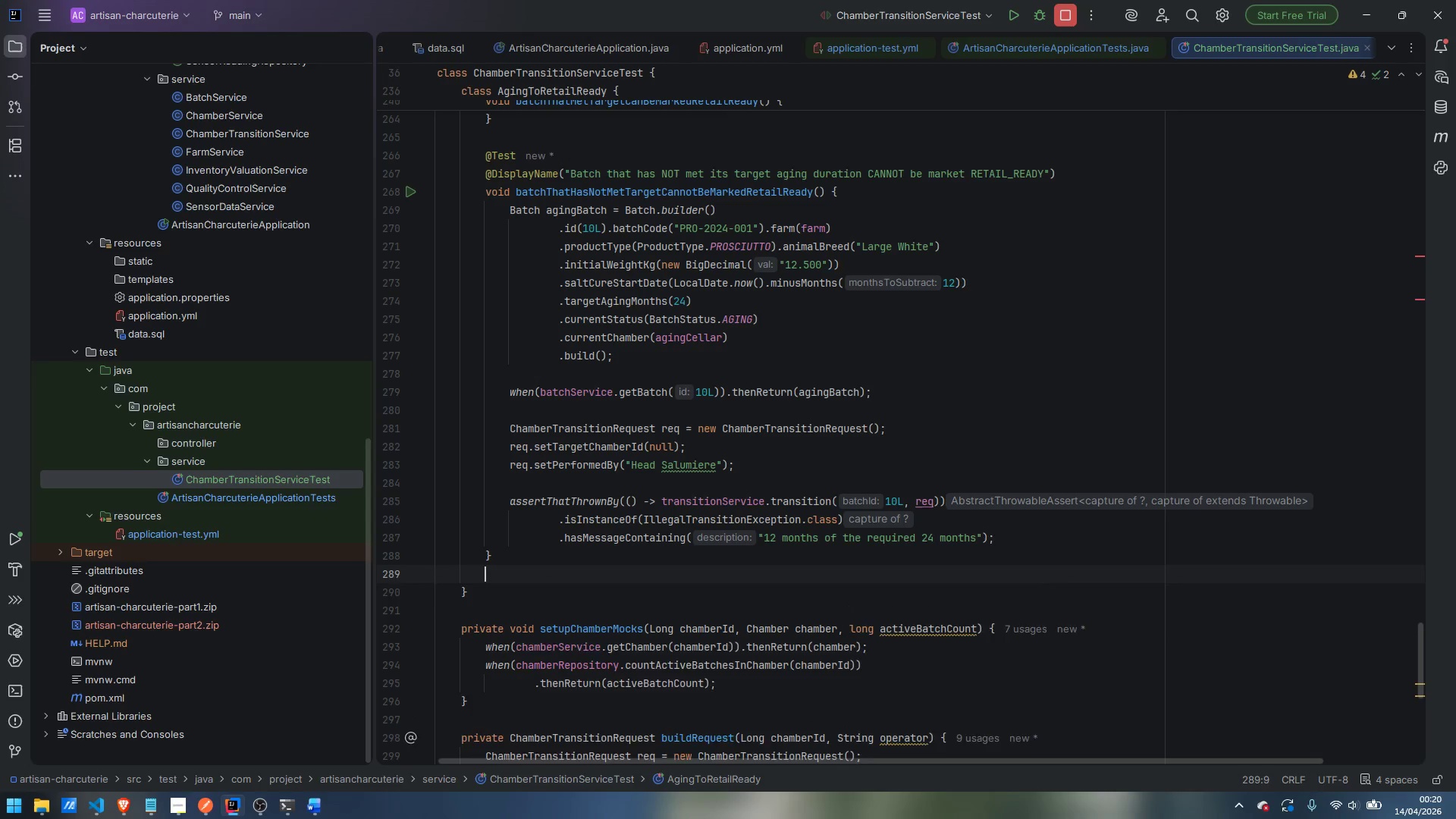 
key(Enter)
 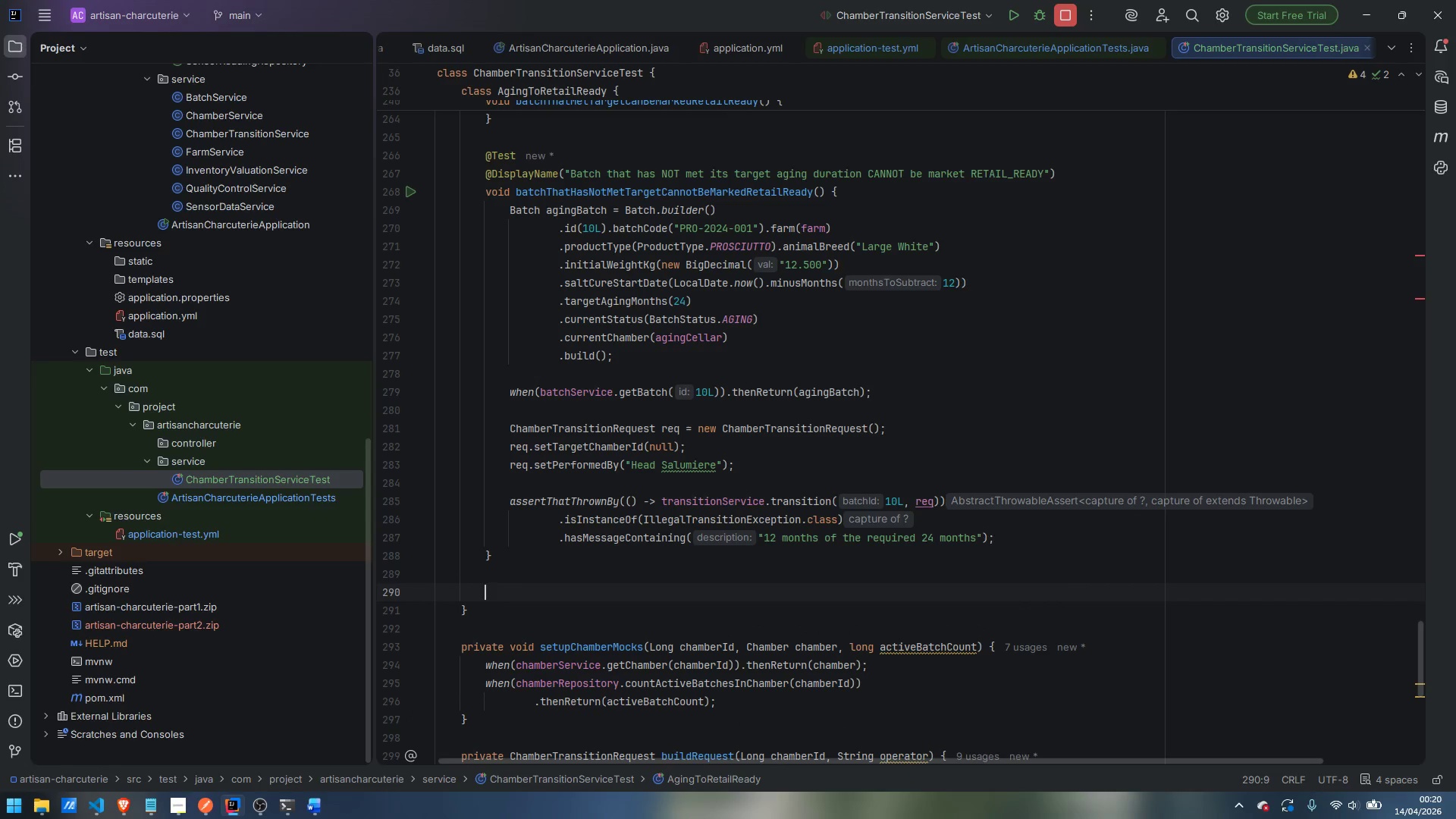 
key(Shift+2)
 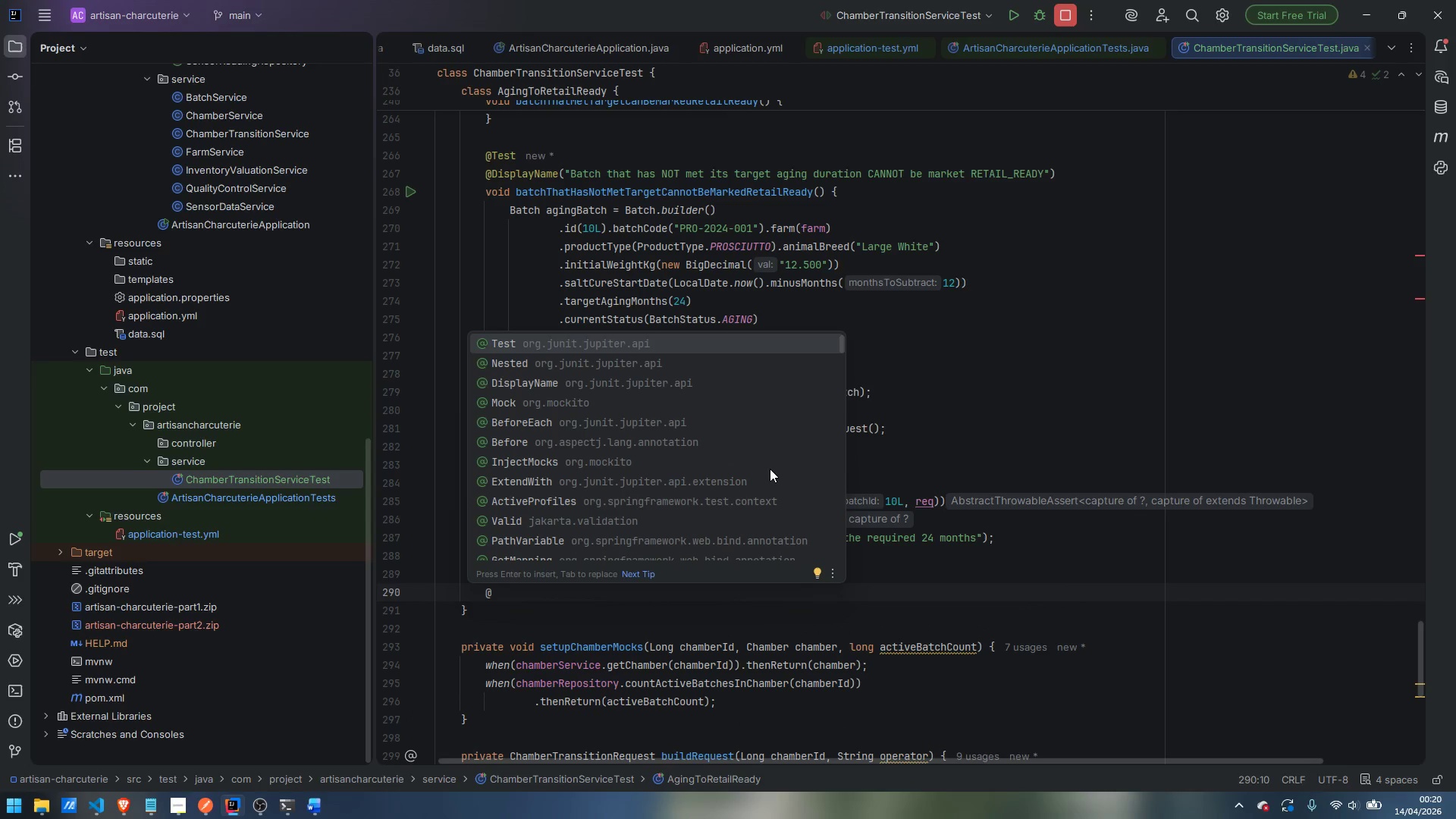 
wait(6.44)
 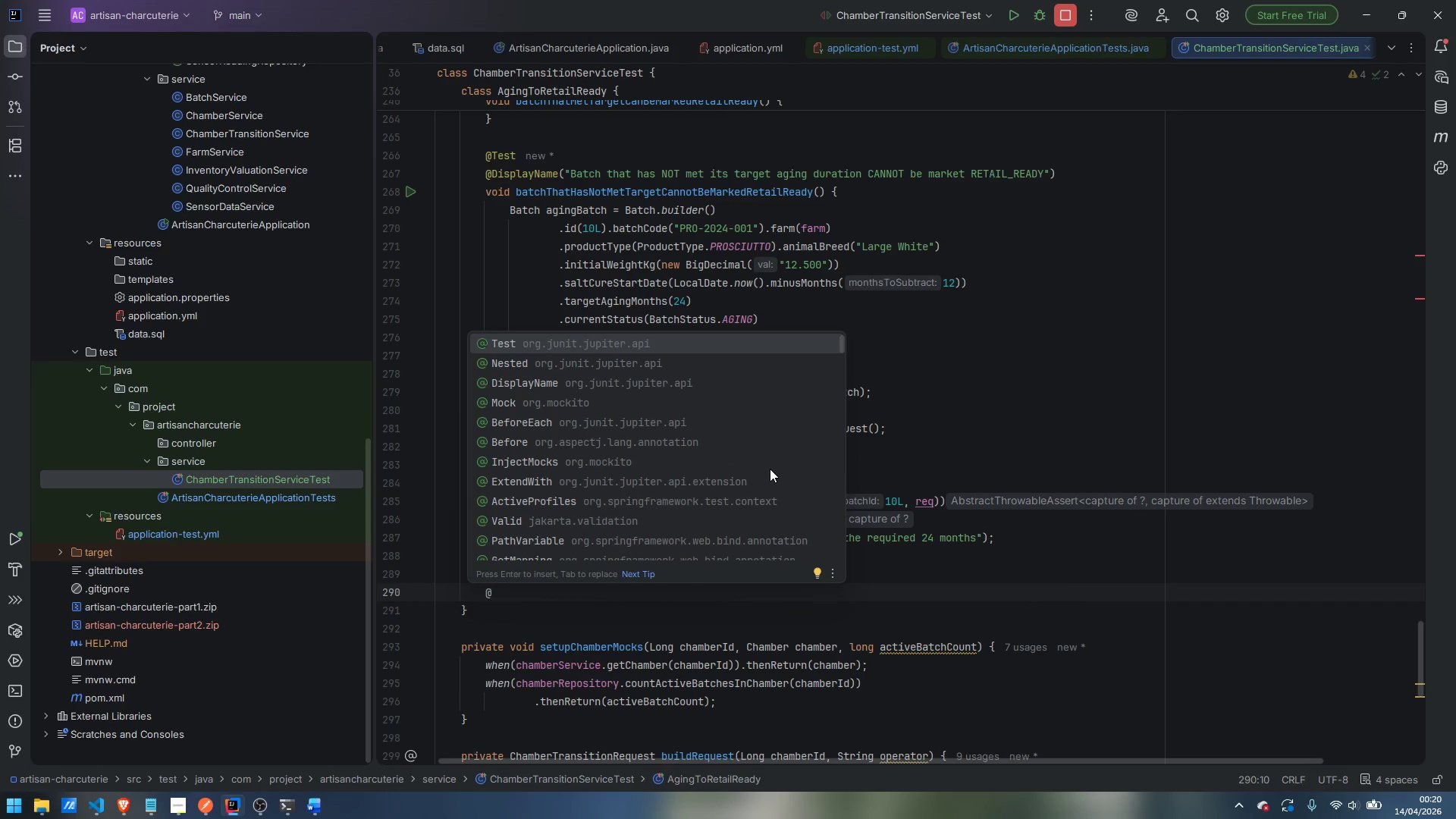 
type(Test)
 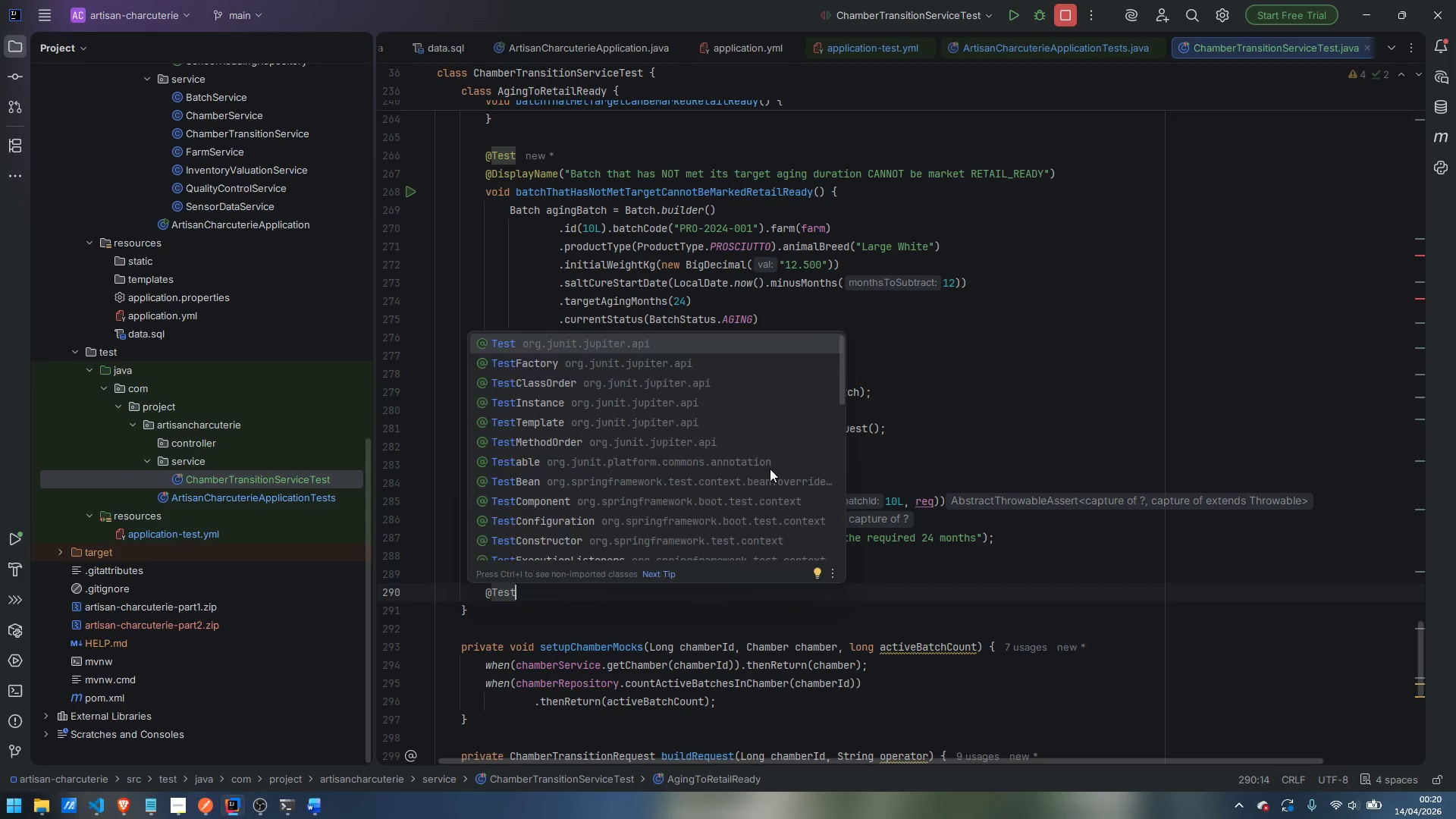 
key(Enter)
 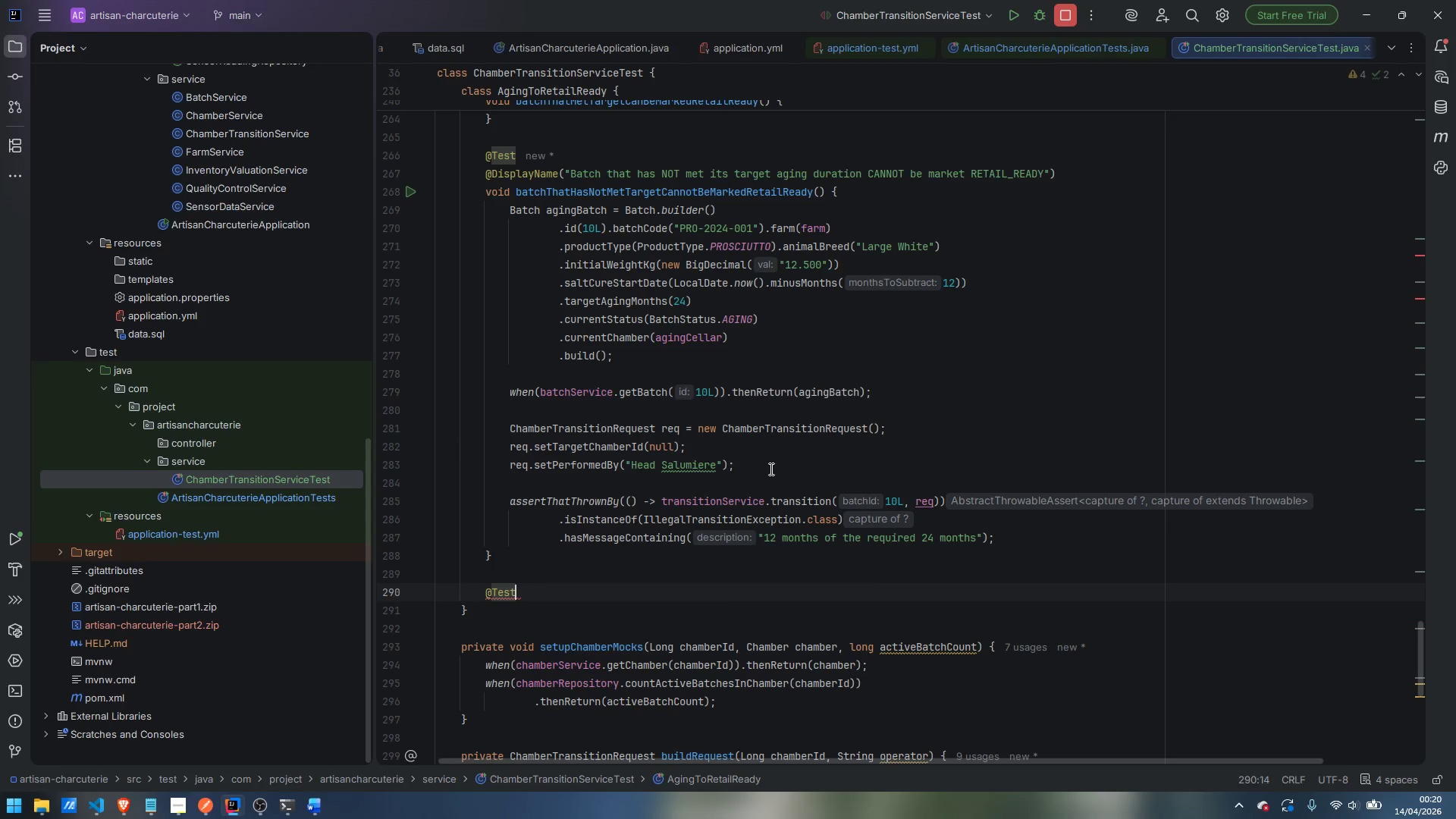 
key(Enter)
 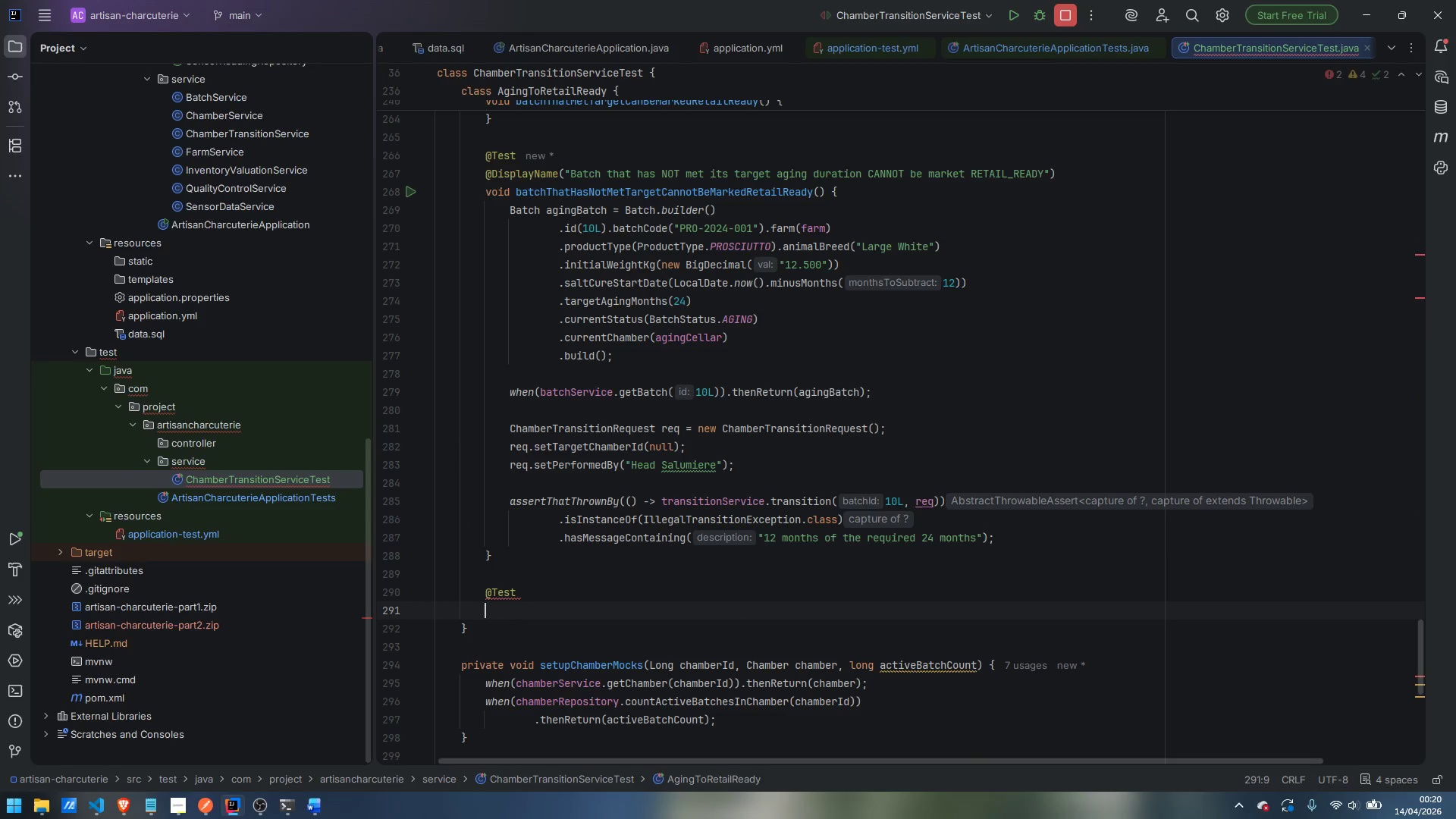 
type(@Displa)
 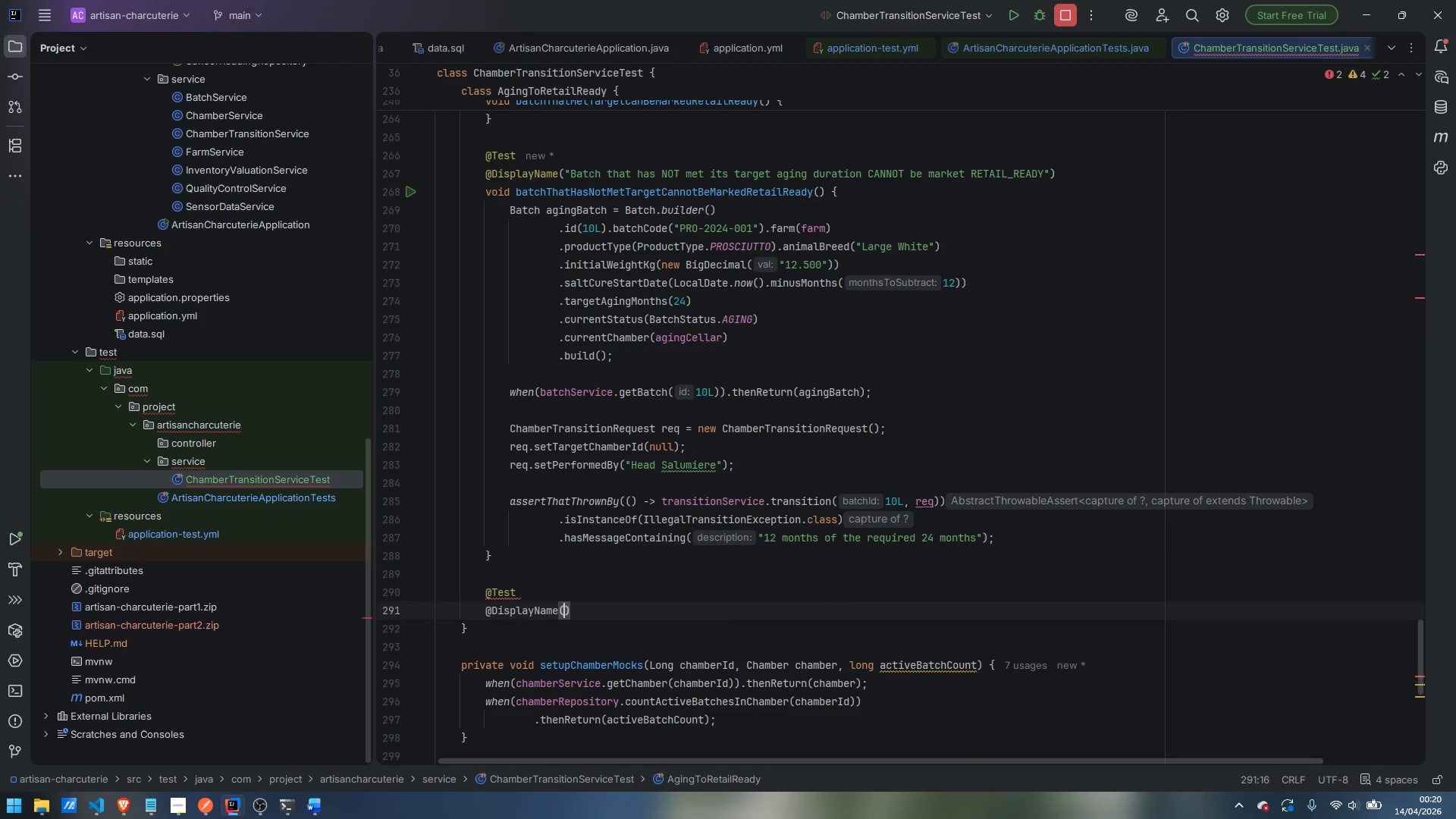 
key(Enter)
 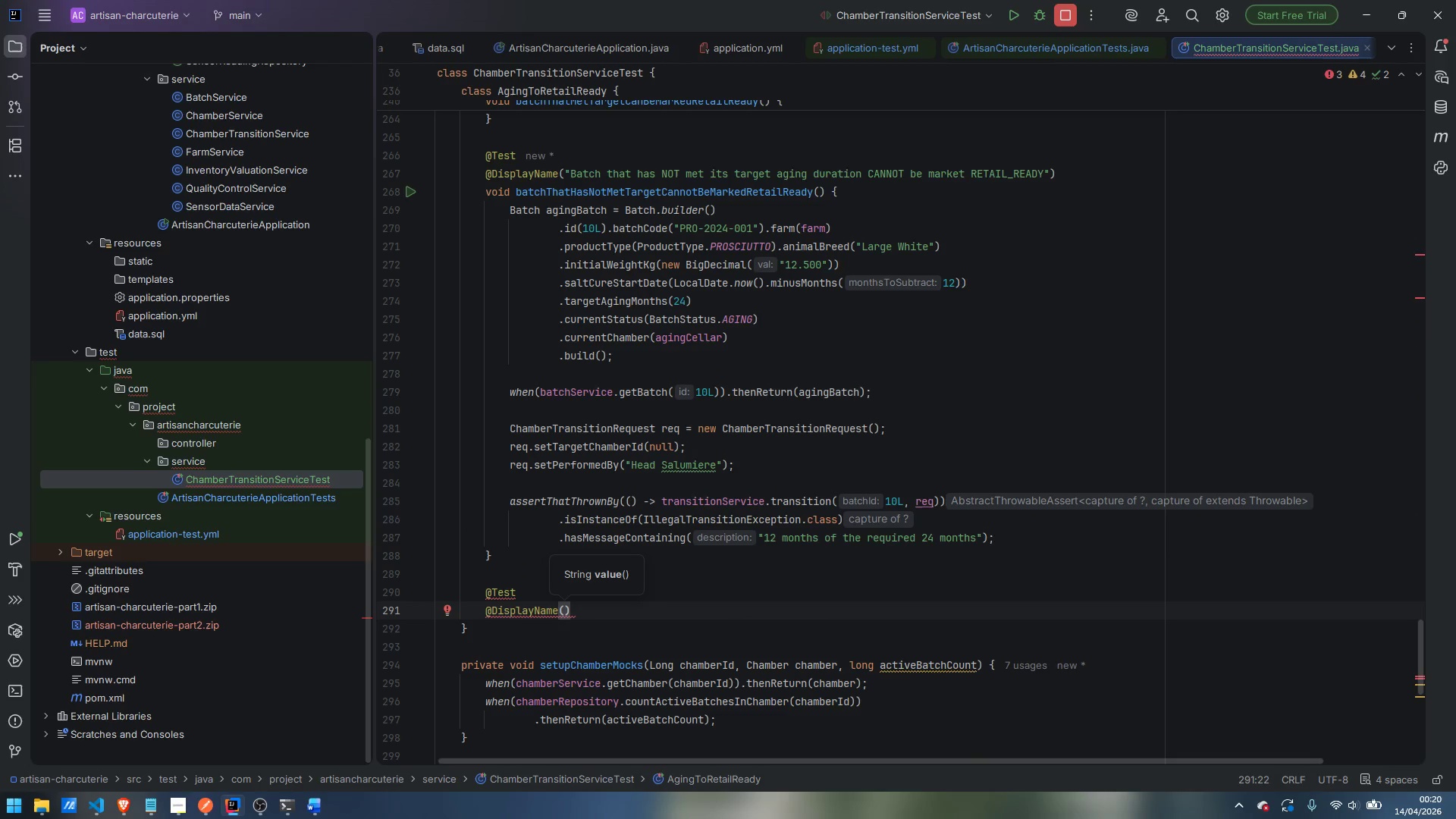 
type("FERMENTING batch CANNOT be marked RETAIL_READY)
 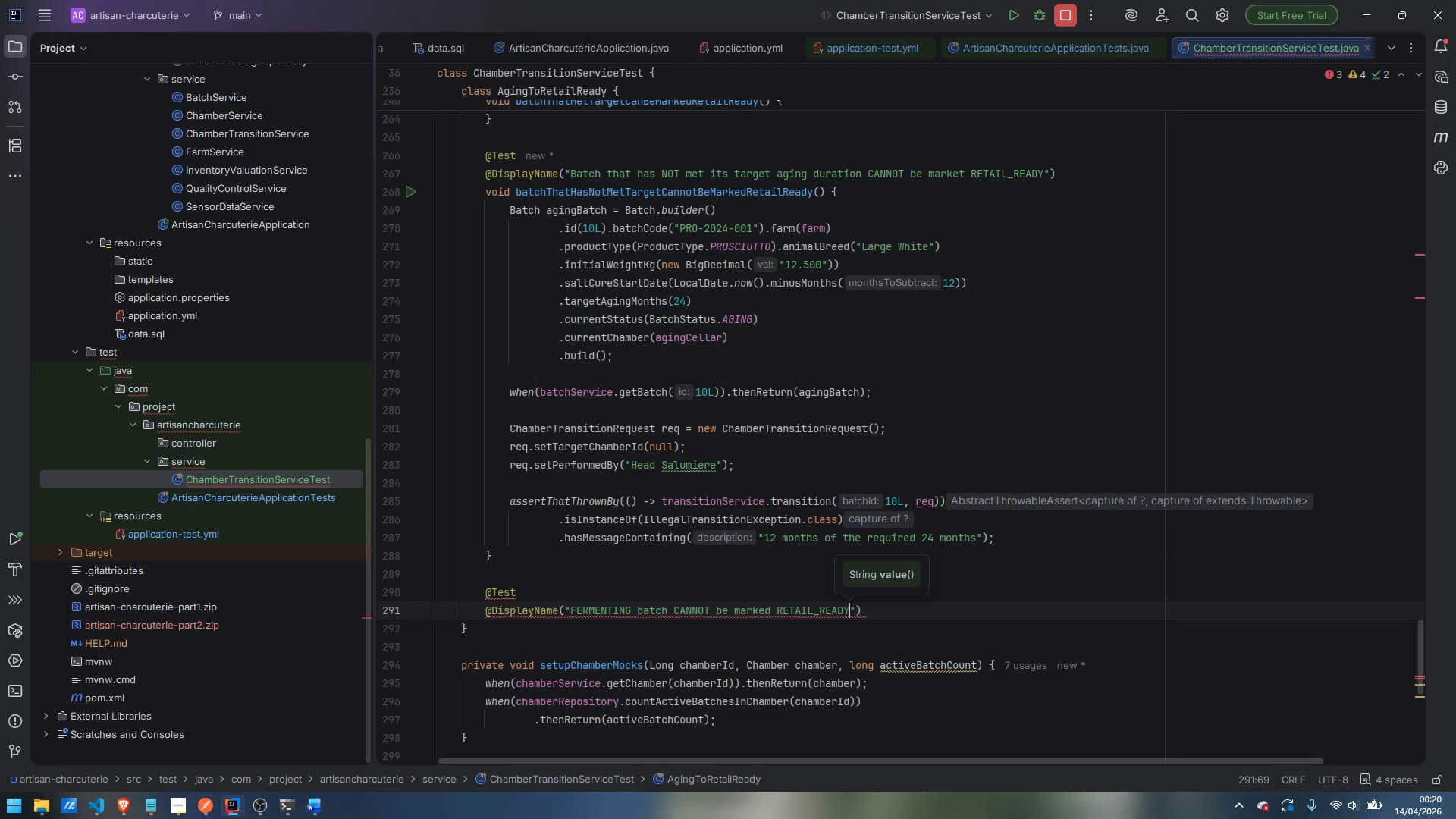 
key(ArrowRight)
 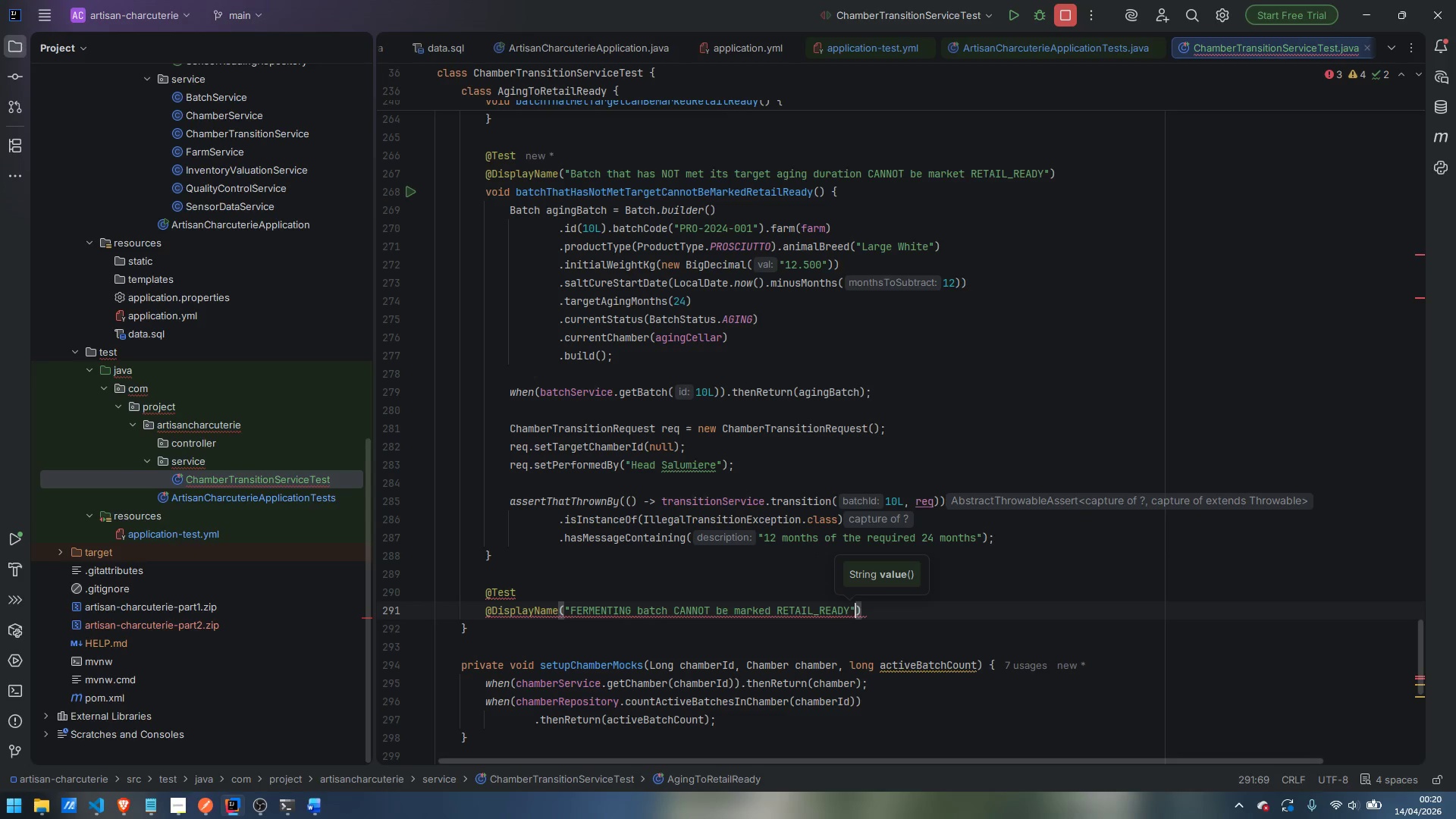 
key(ArrowRight)
 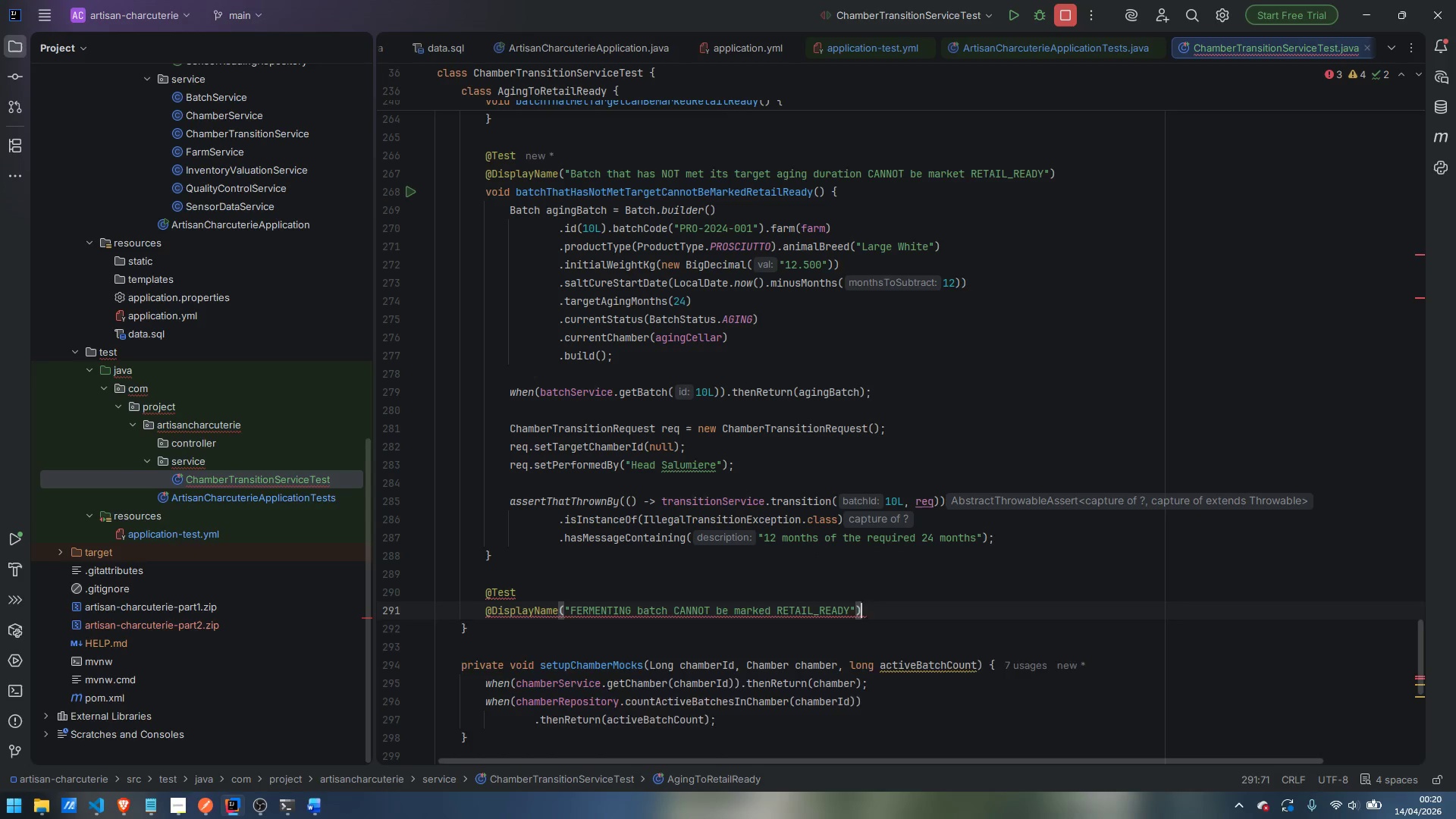 
key(Enter)
 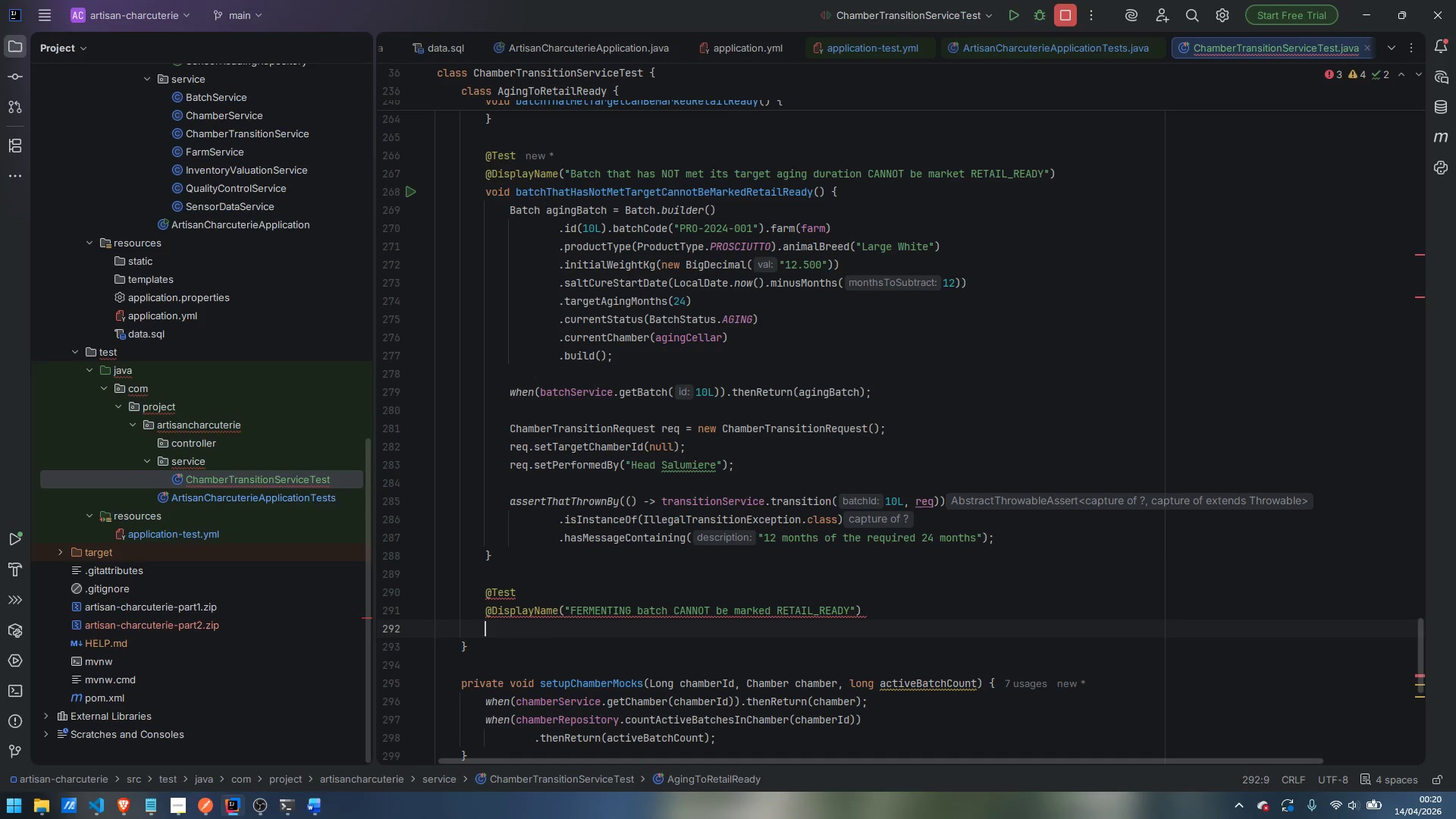 
wait(7.34)
 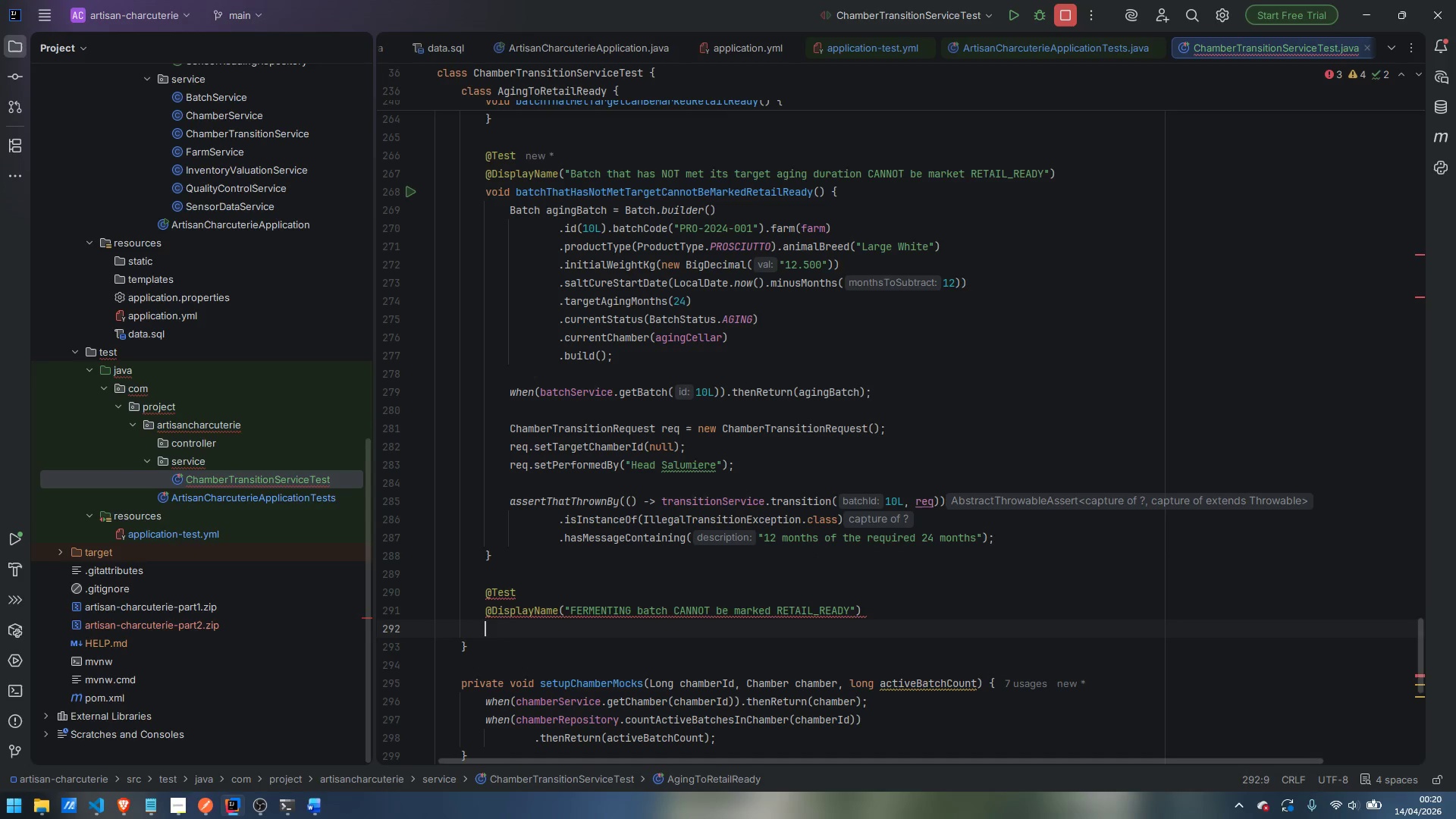 
type(void )
 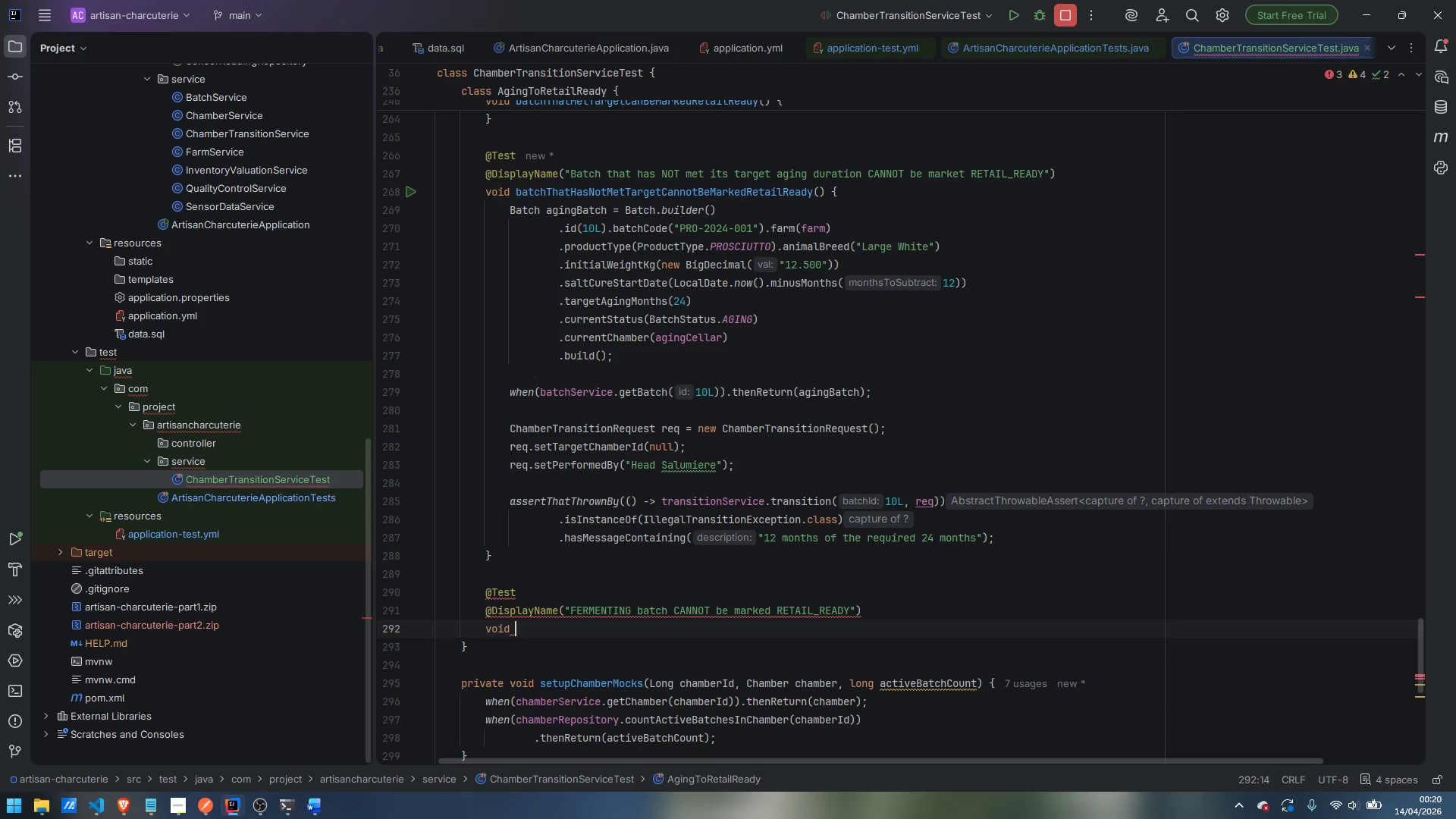 
wait(5.19)
 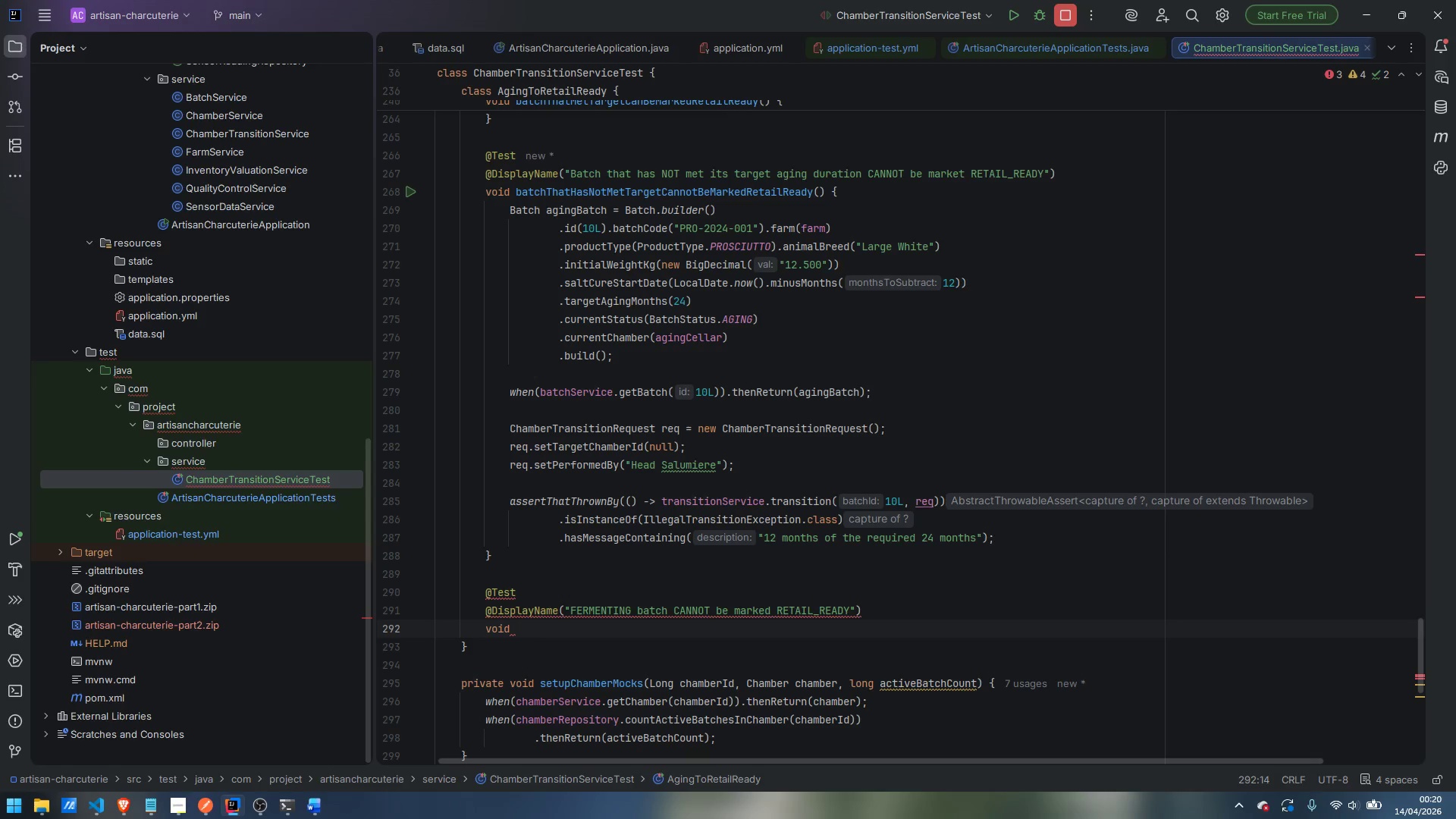 
hold_key(key=ShiftLeft, duration=0.8)
 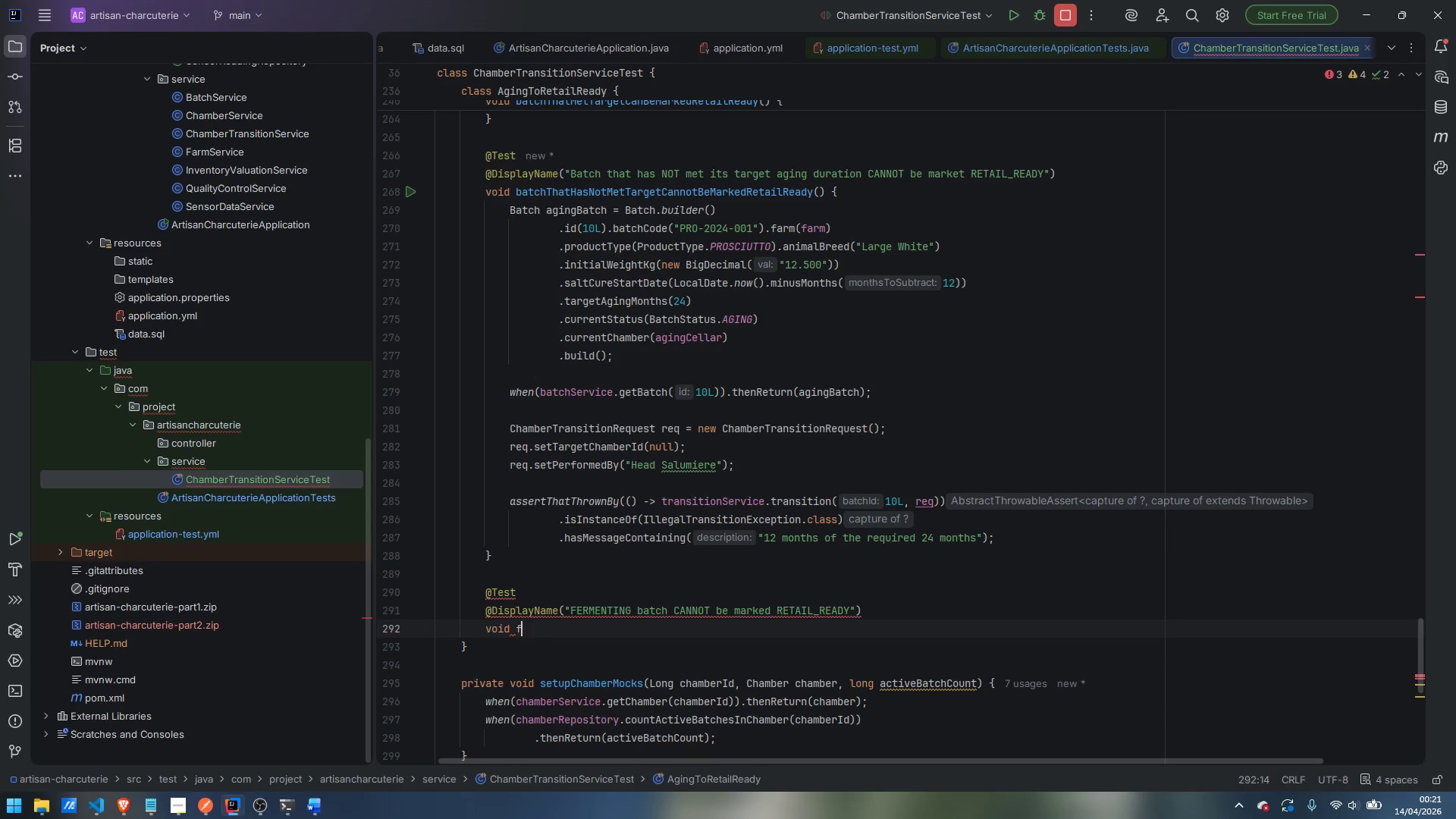 
type(fermentingBatchCannot)
 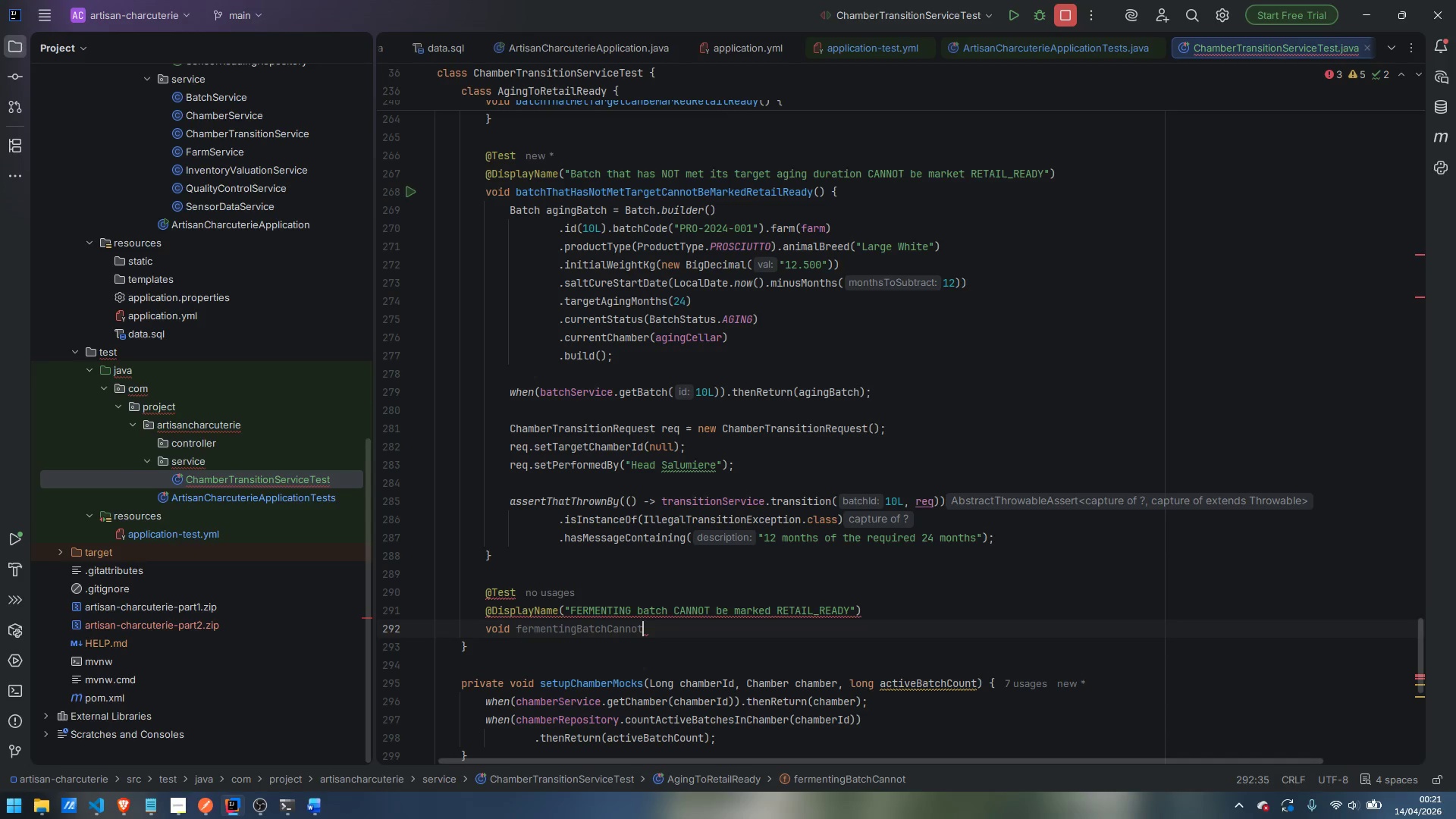 
wait(33.03)
 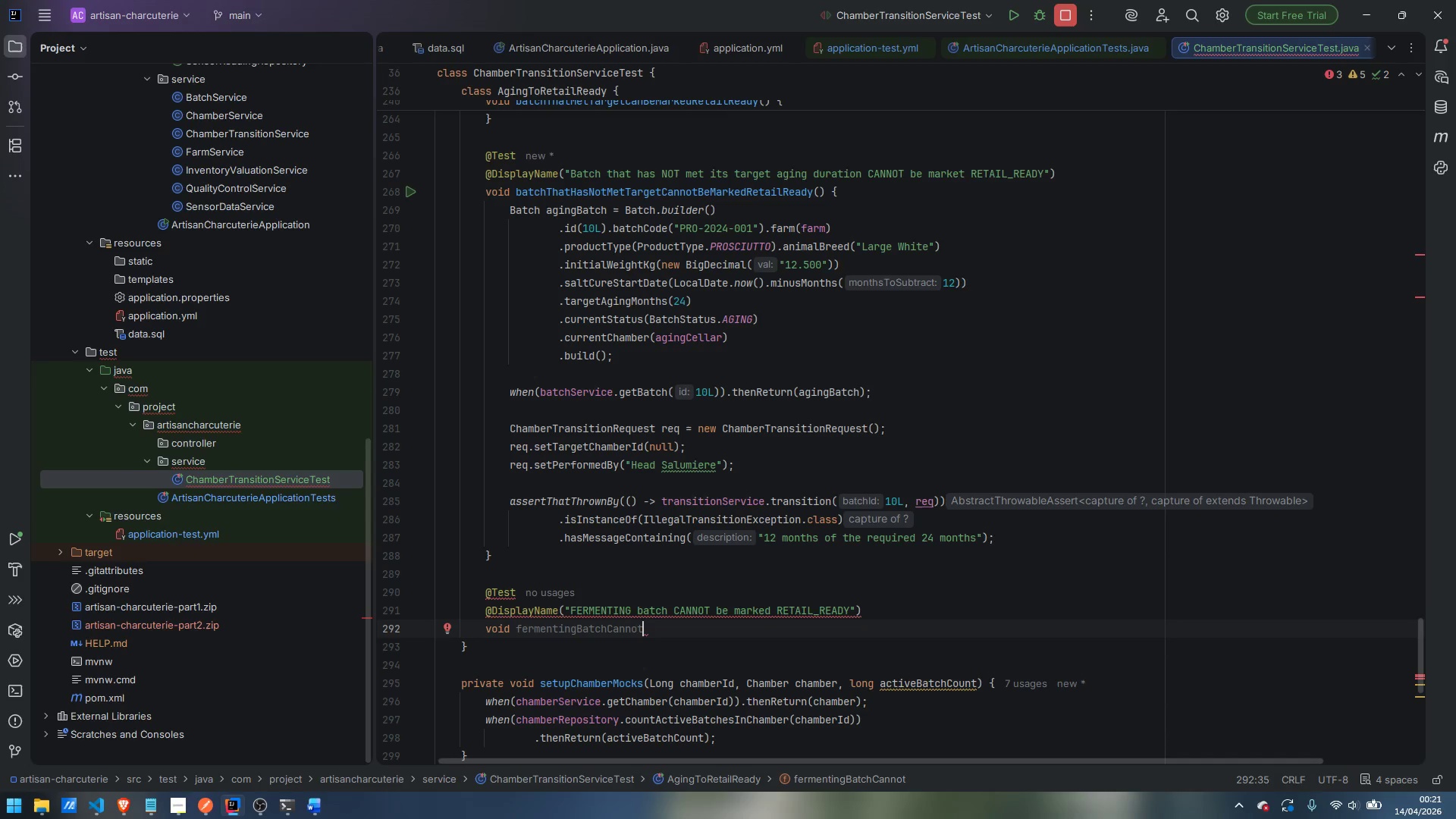 
type(BeMarkedRetailReady() {)
 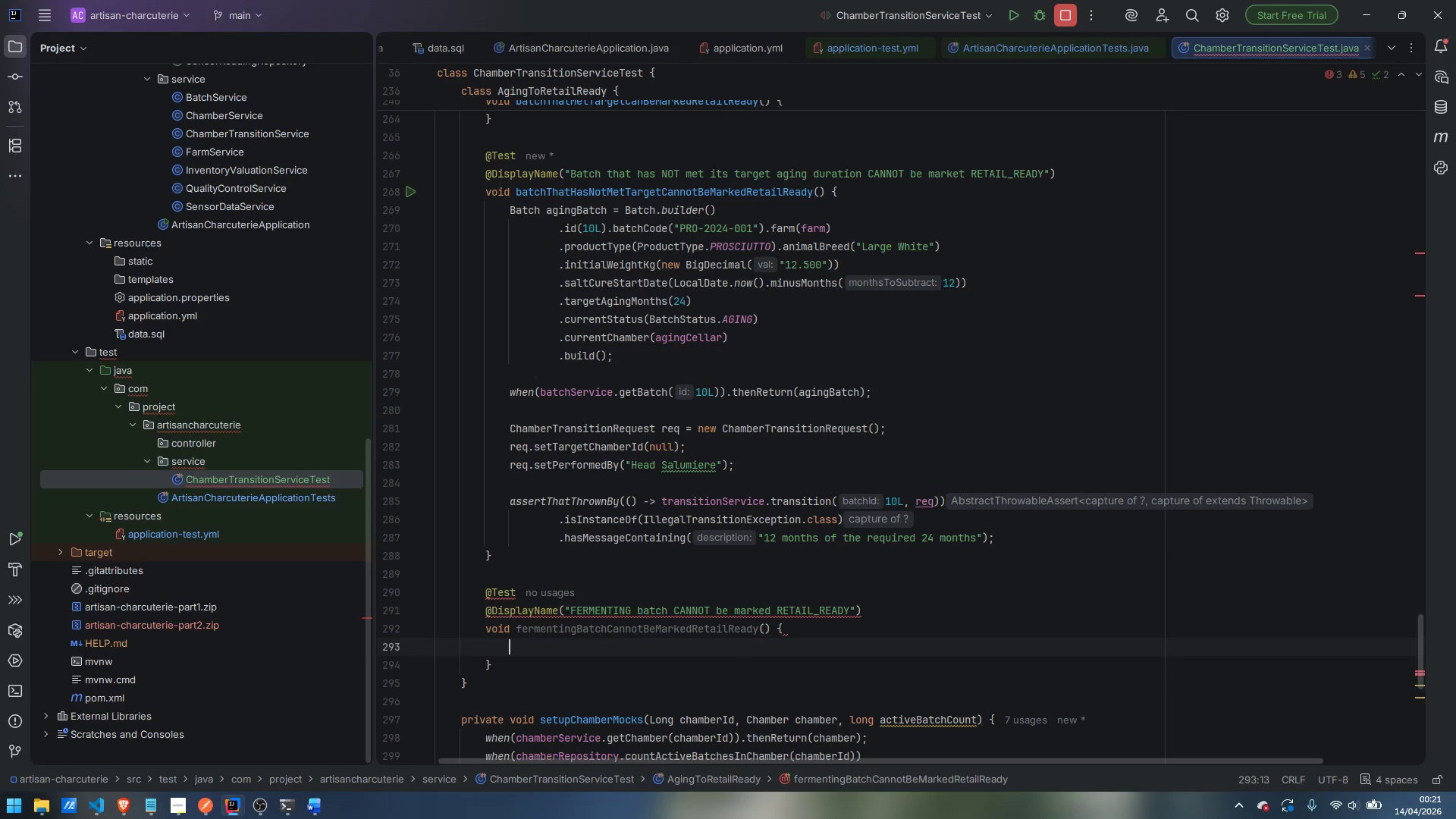 
 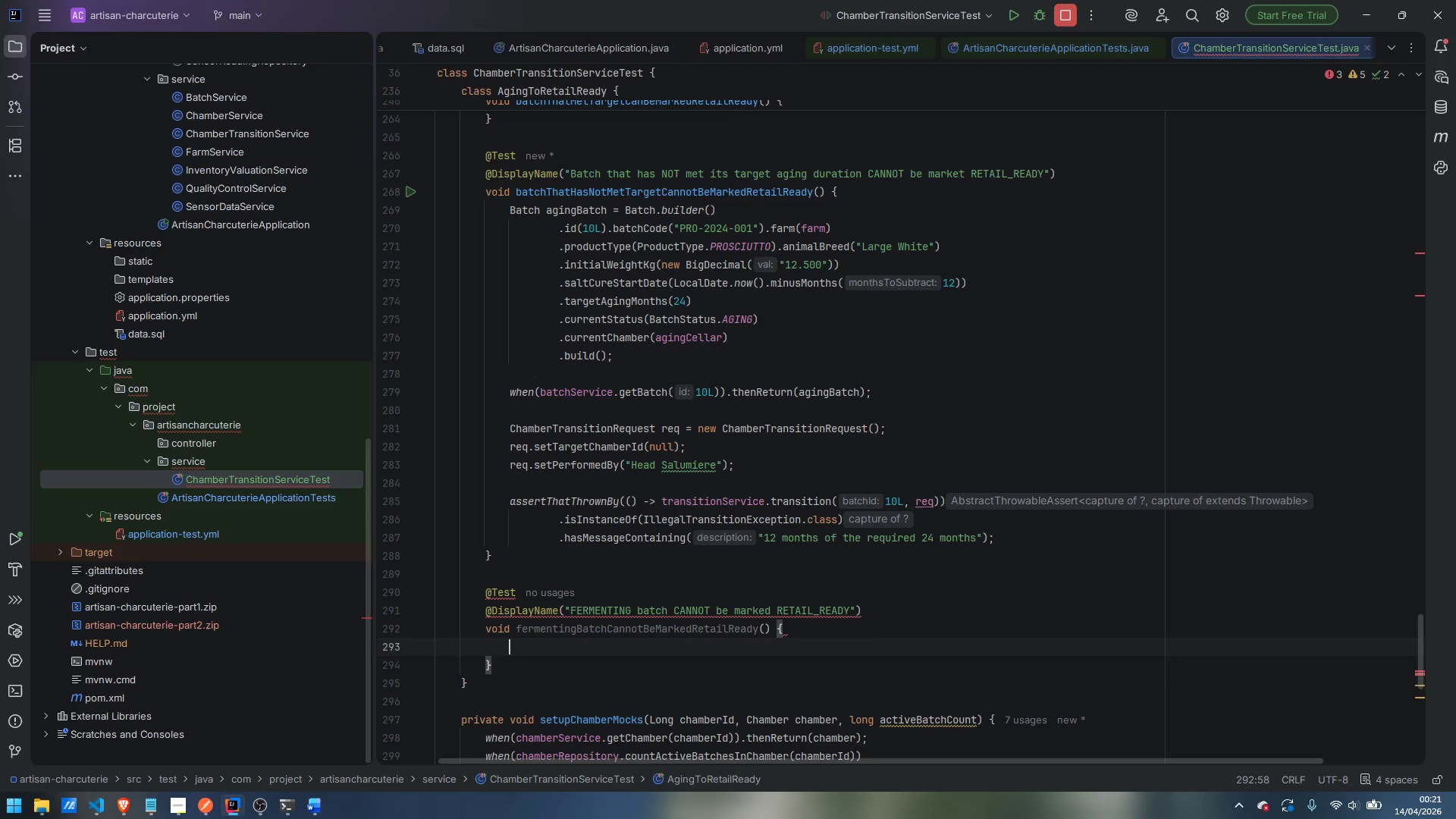 
key(Enter)
 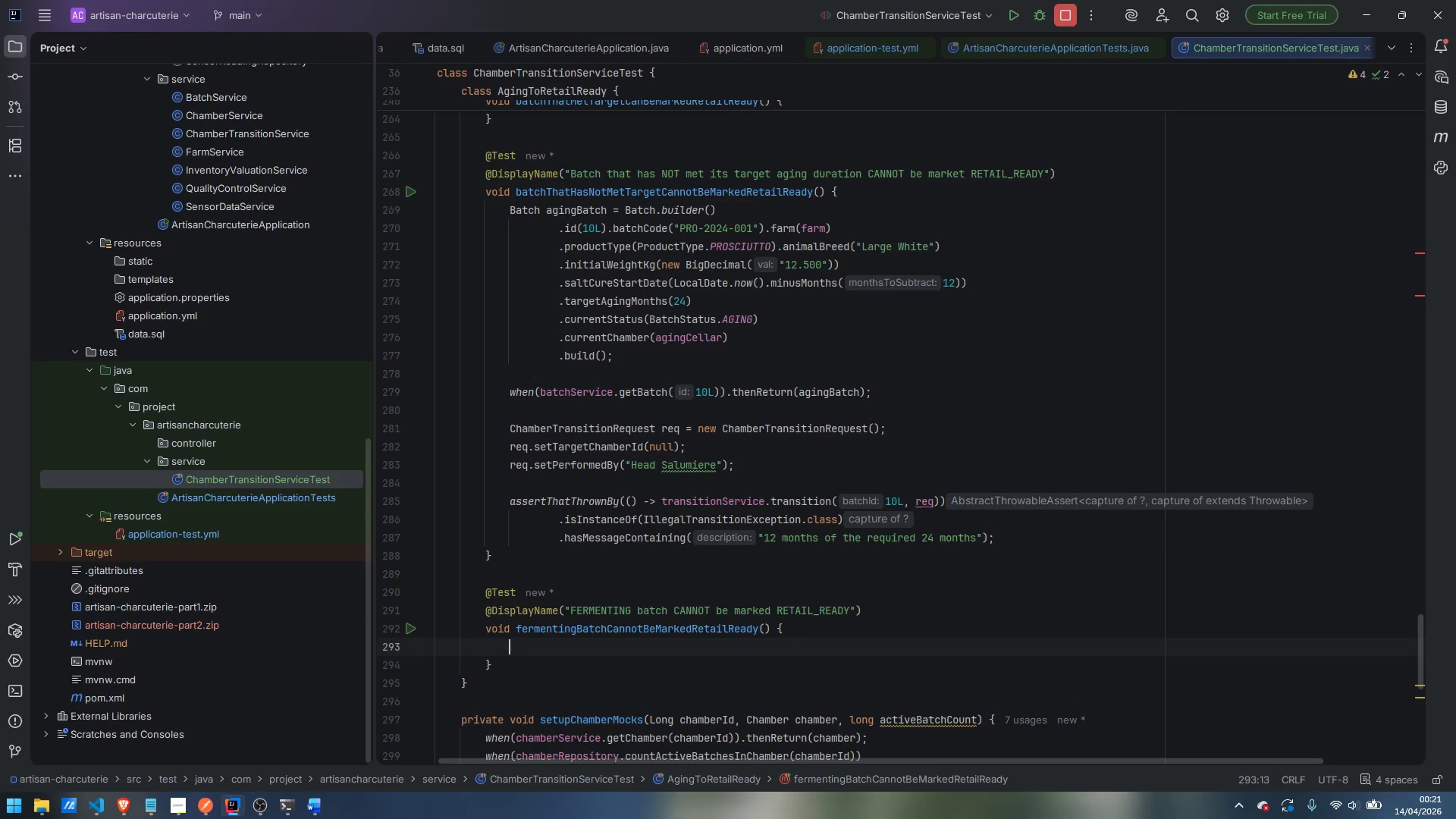 
type(Batch fermentingBatch = woth)
key(Backspace)
key(Backspace)
key(Backspace)
type(ithStatus)
 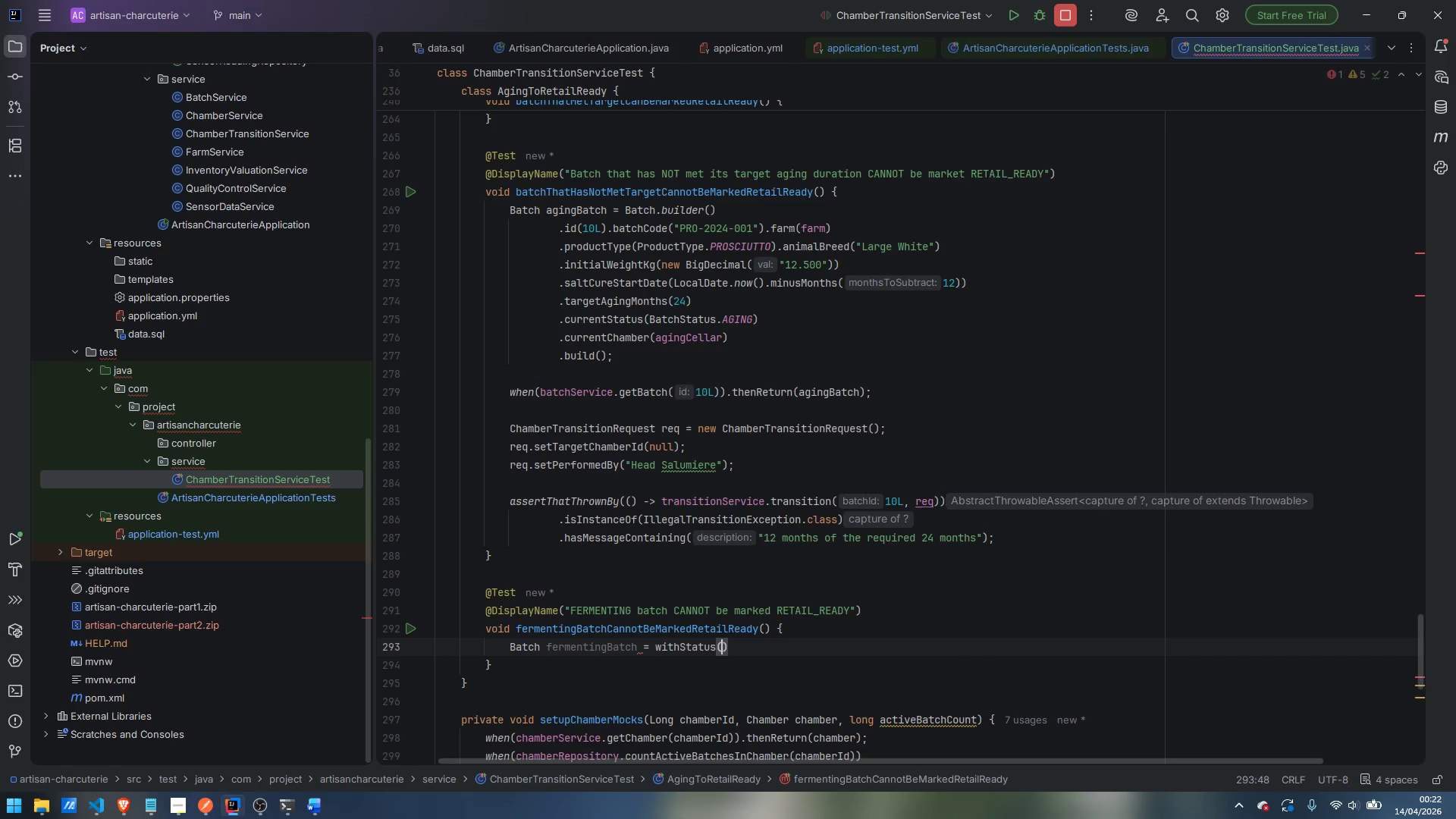 
 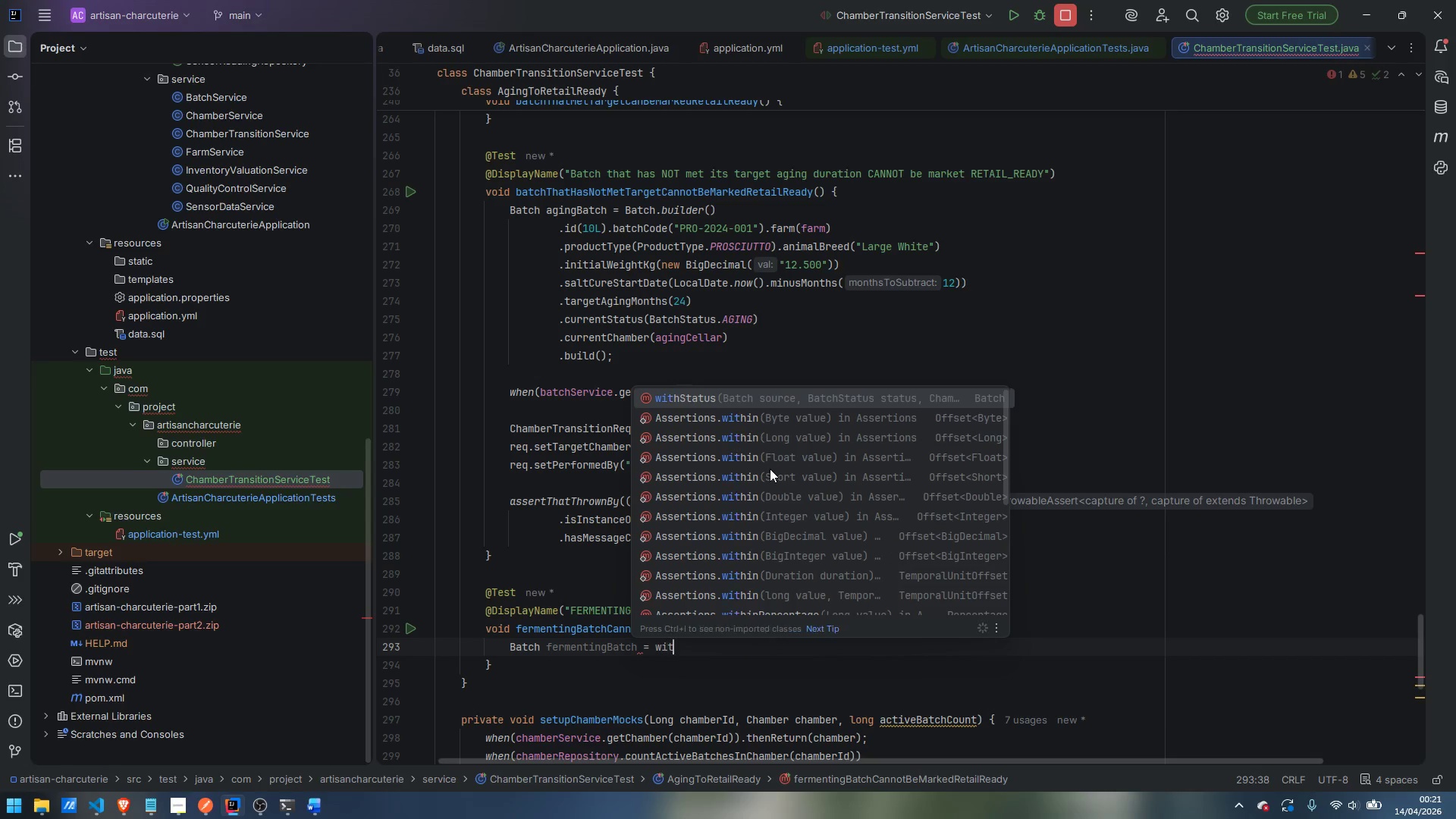 
key(Enter)
 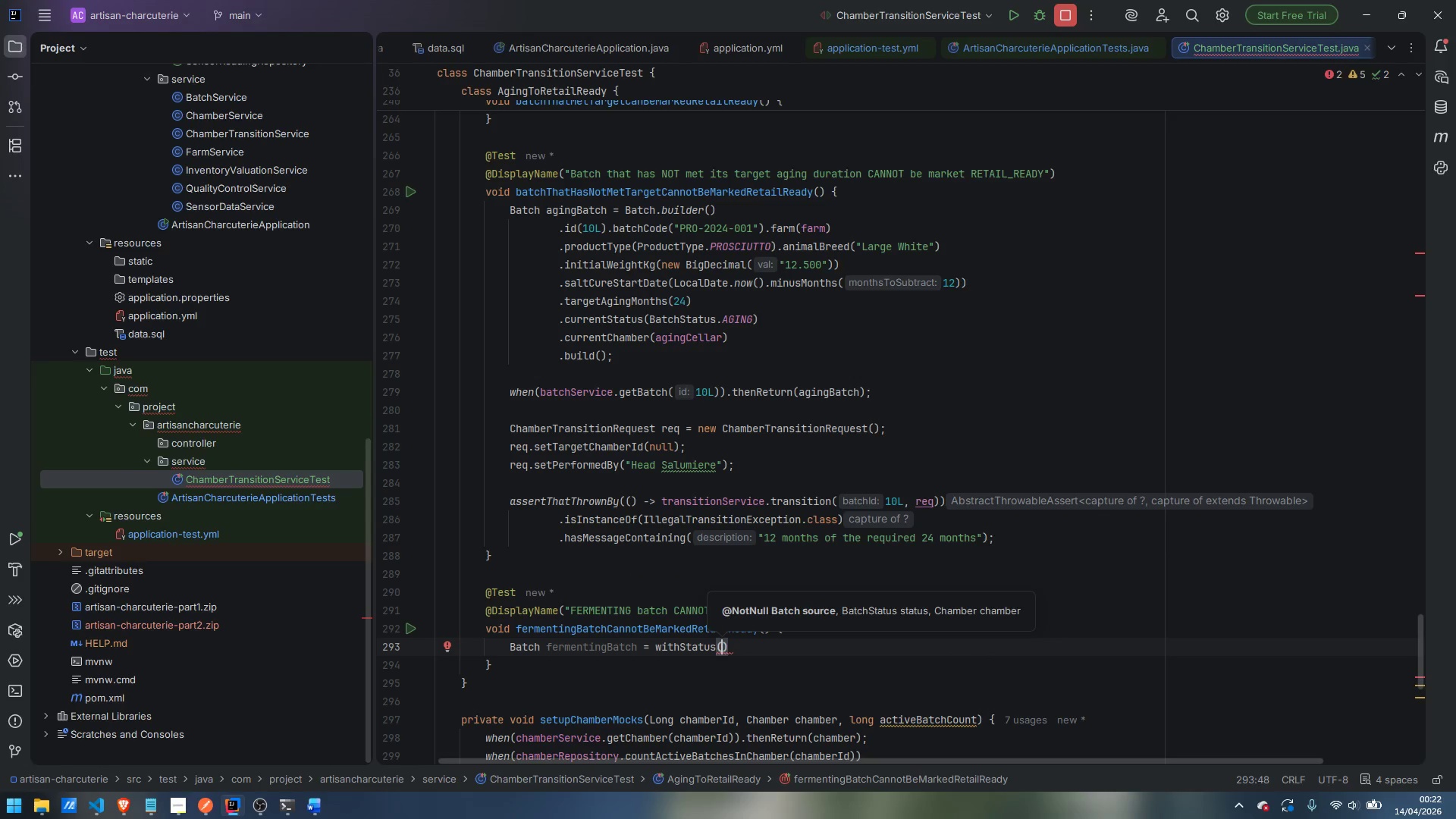 
type(green)
 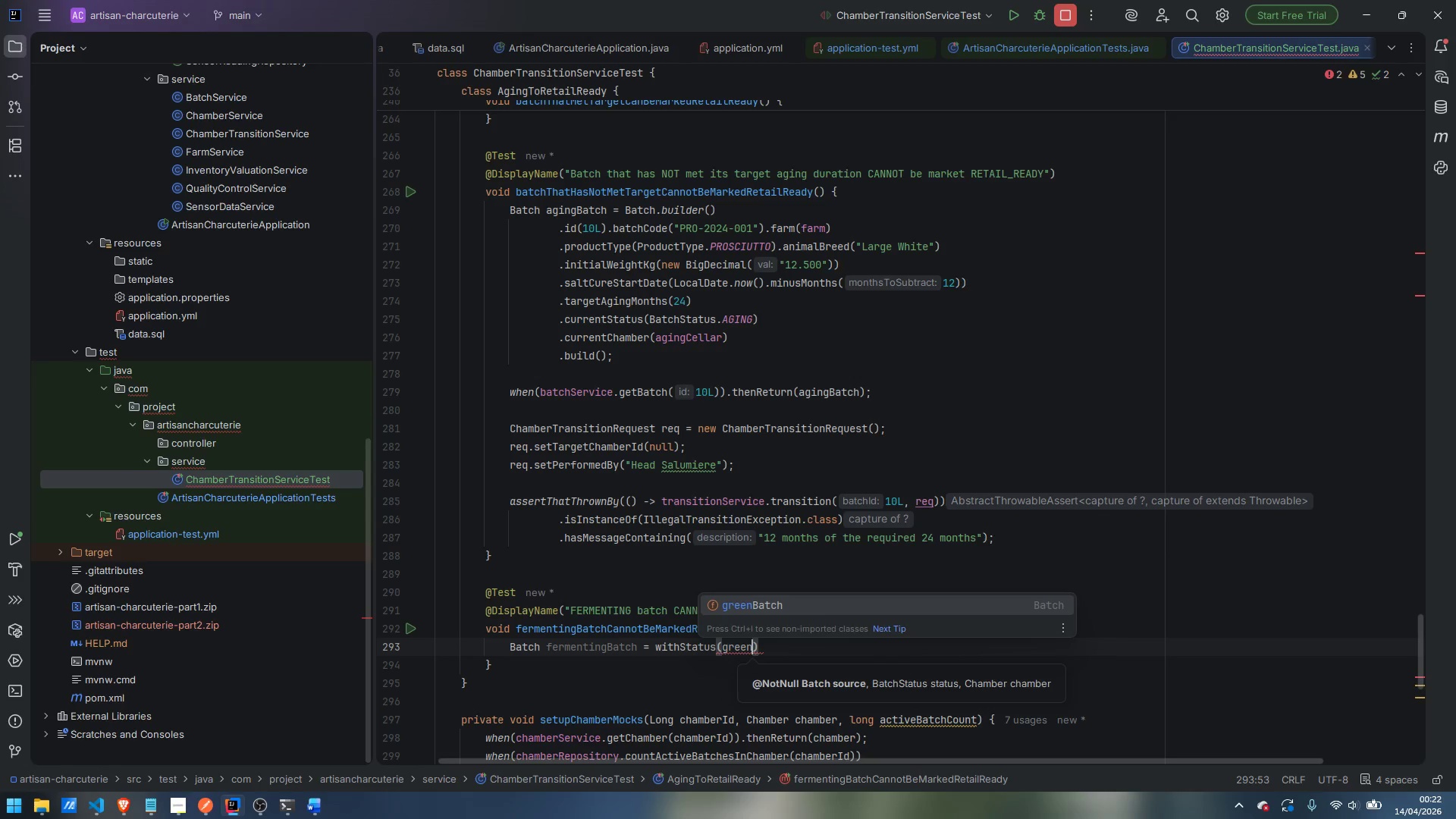 
key(Enter)
 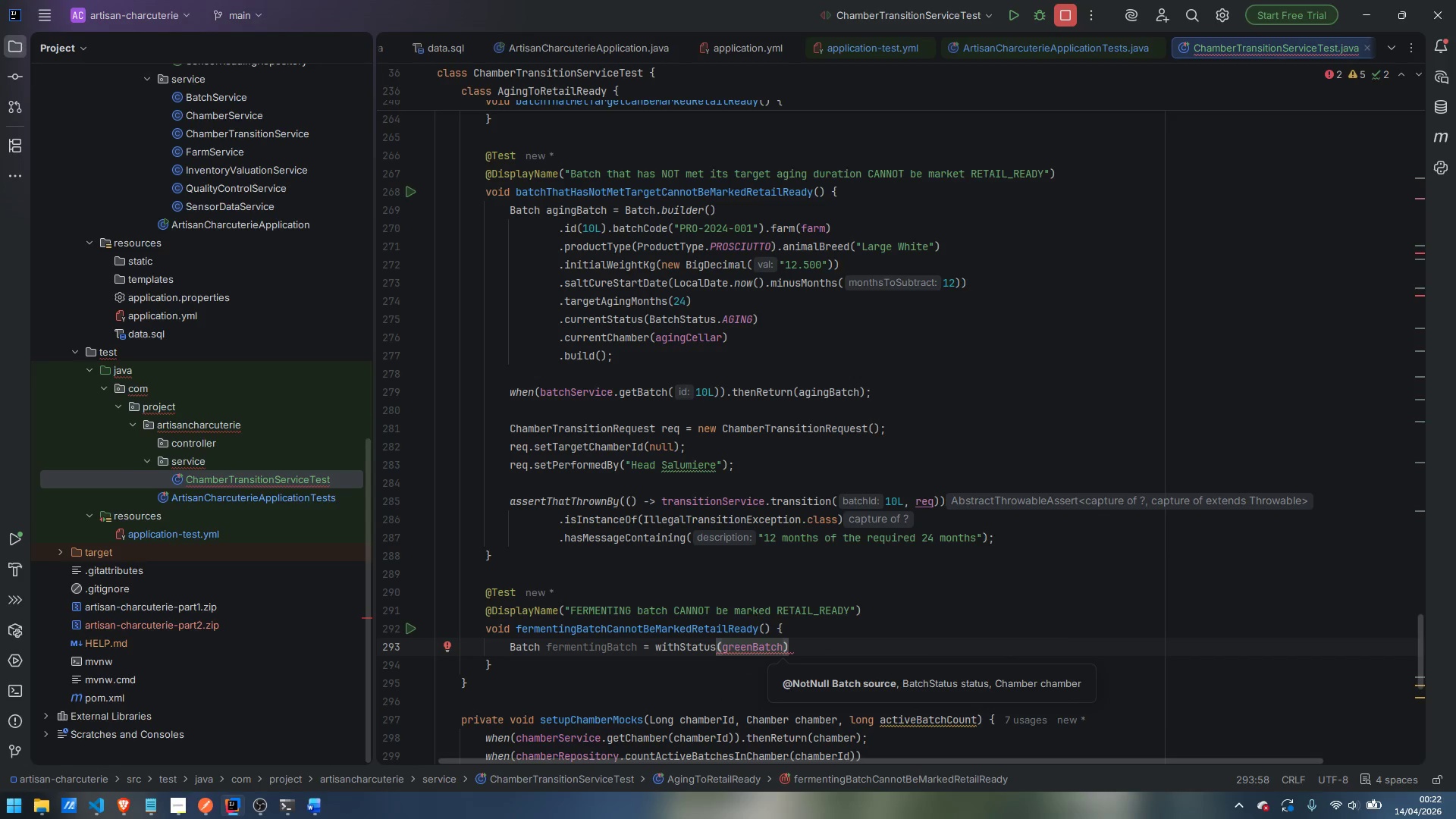 
type(, Batch)
 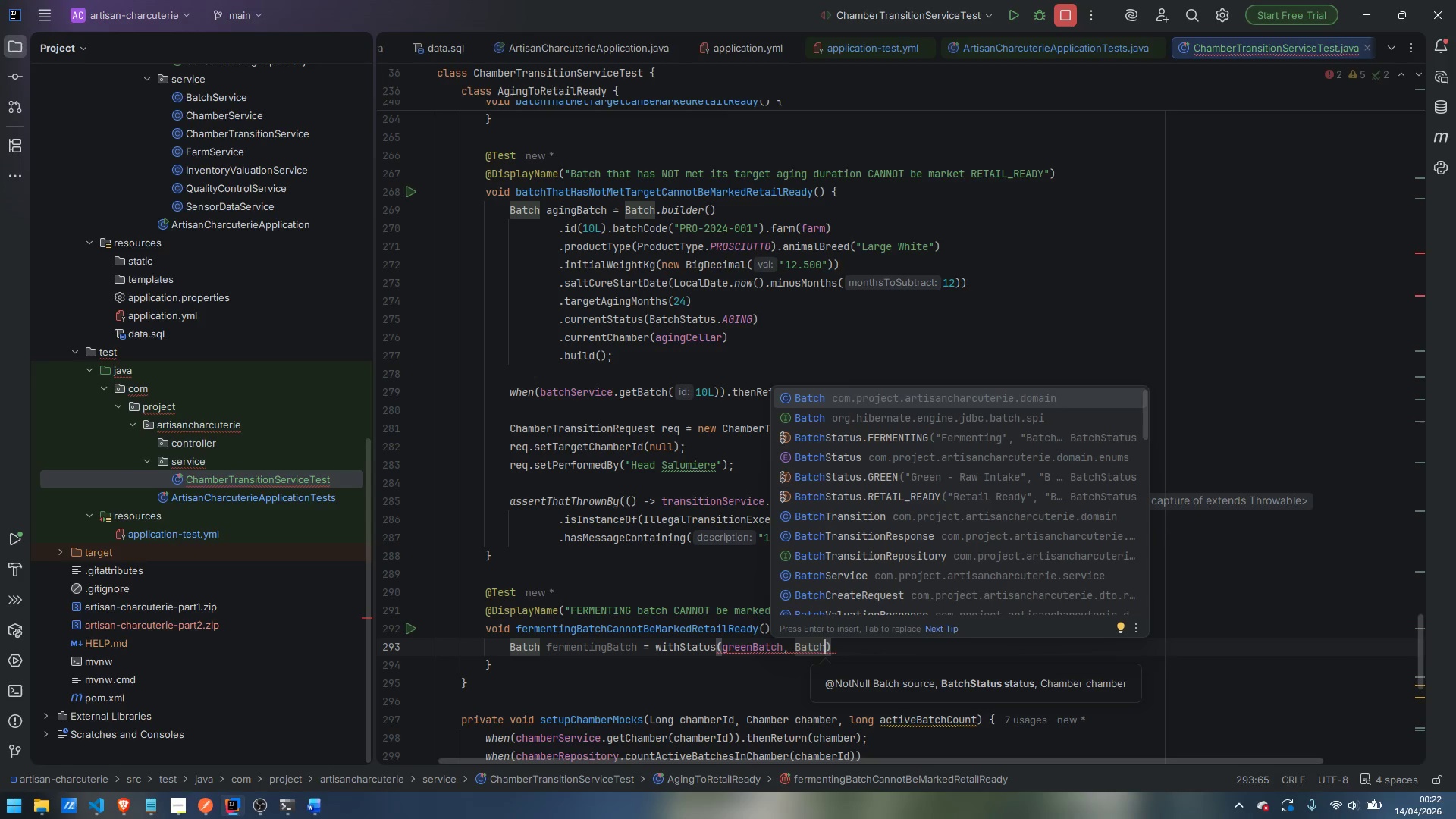 
wait(11.75)
 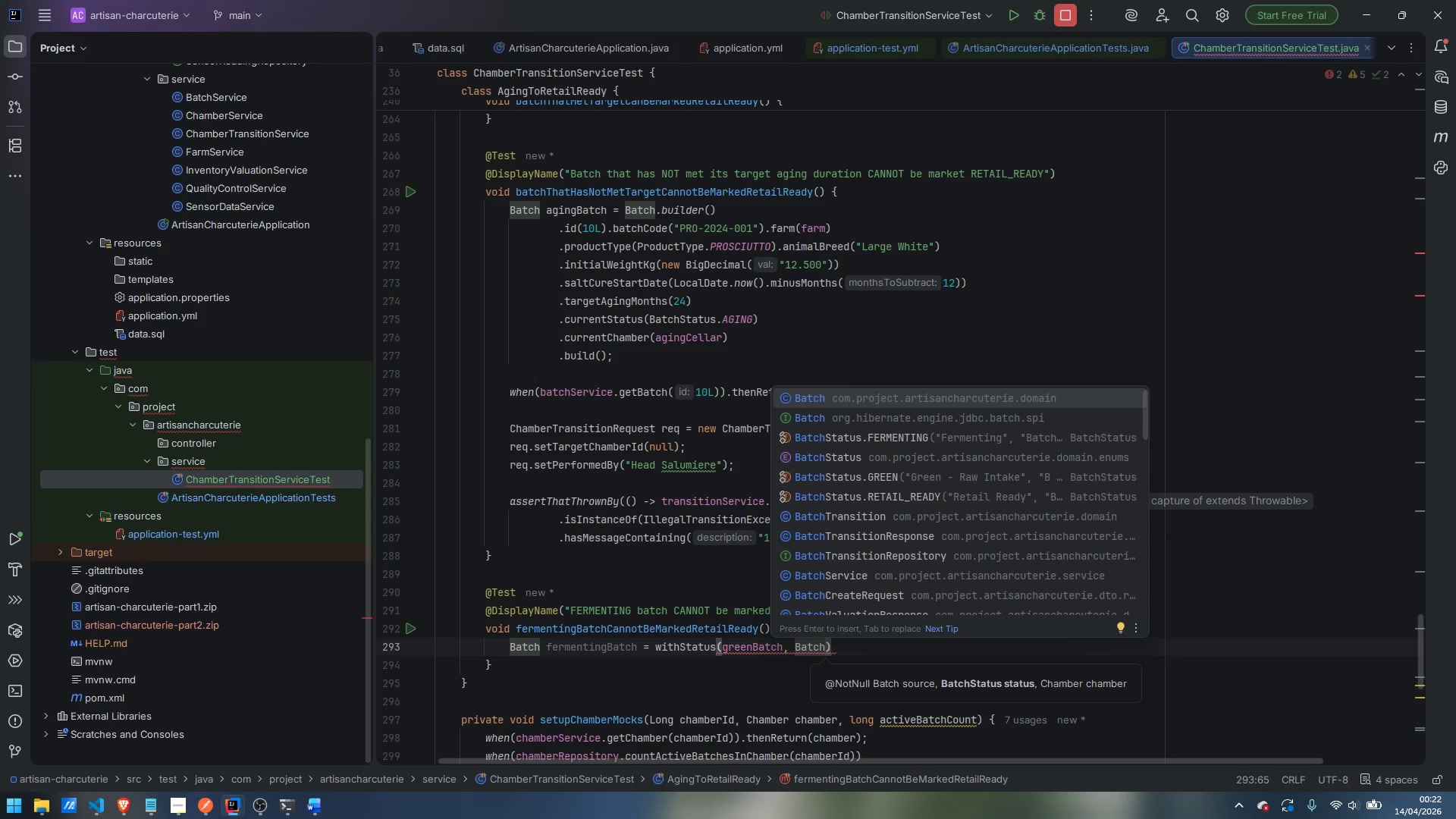 
type(Status)
 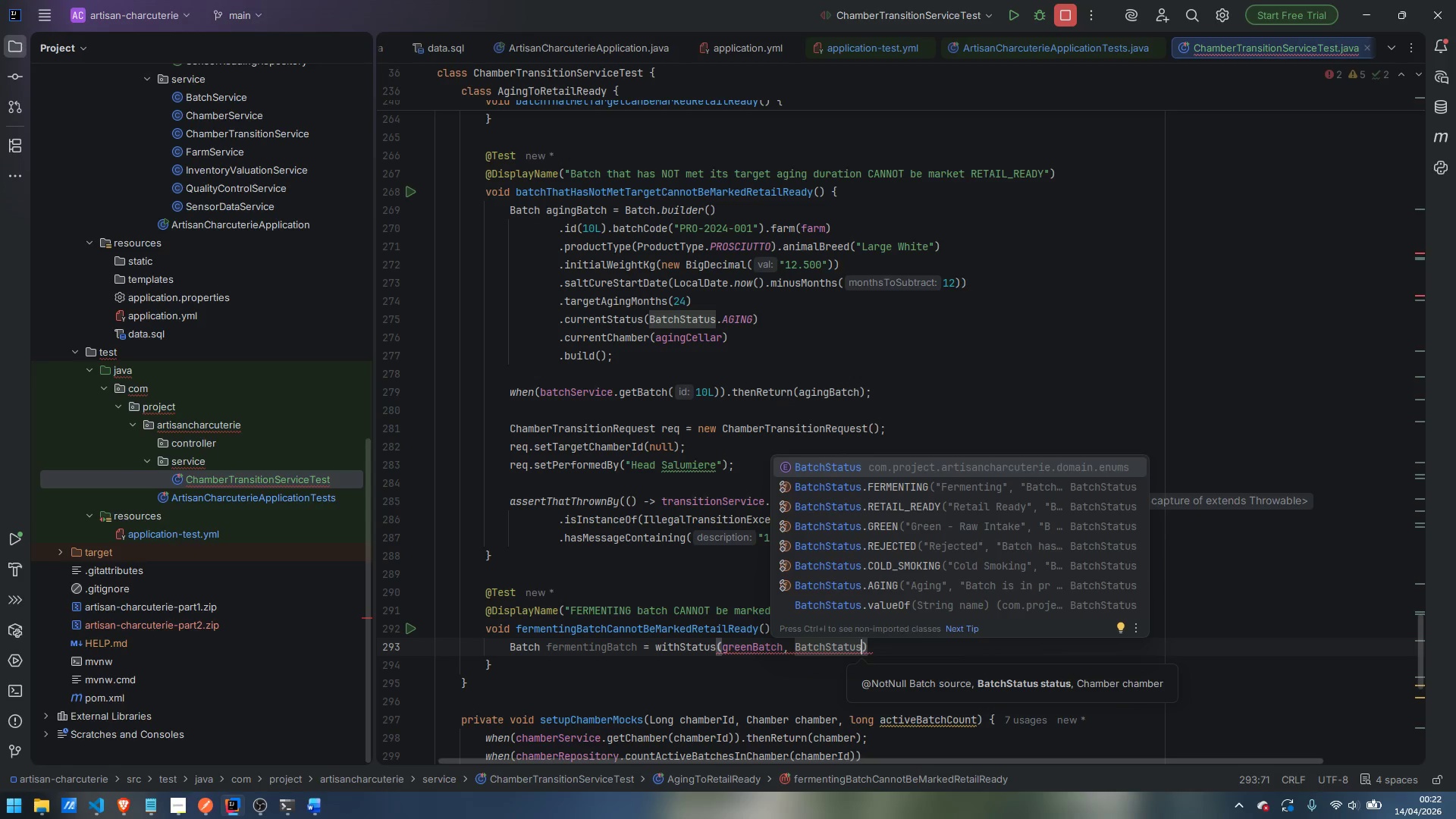 
key(Enter)
 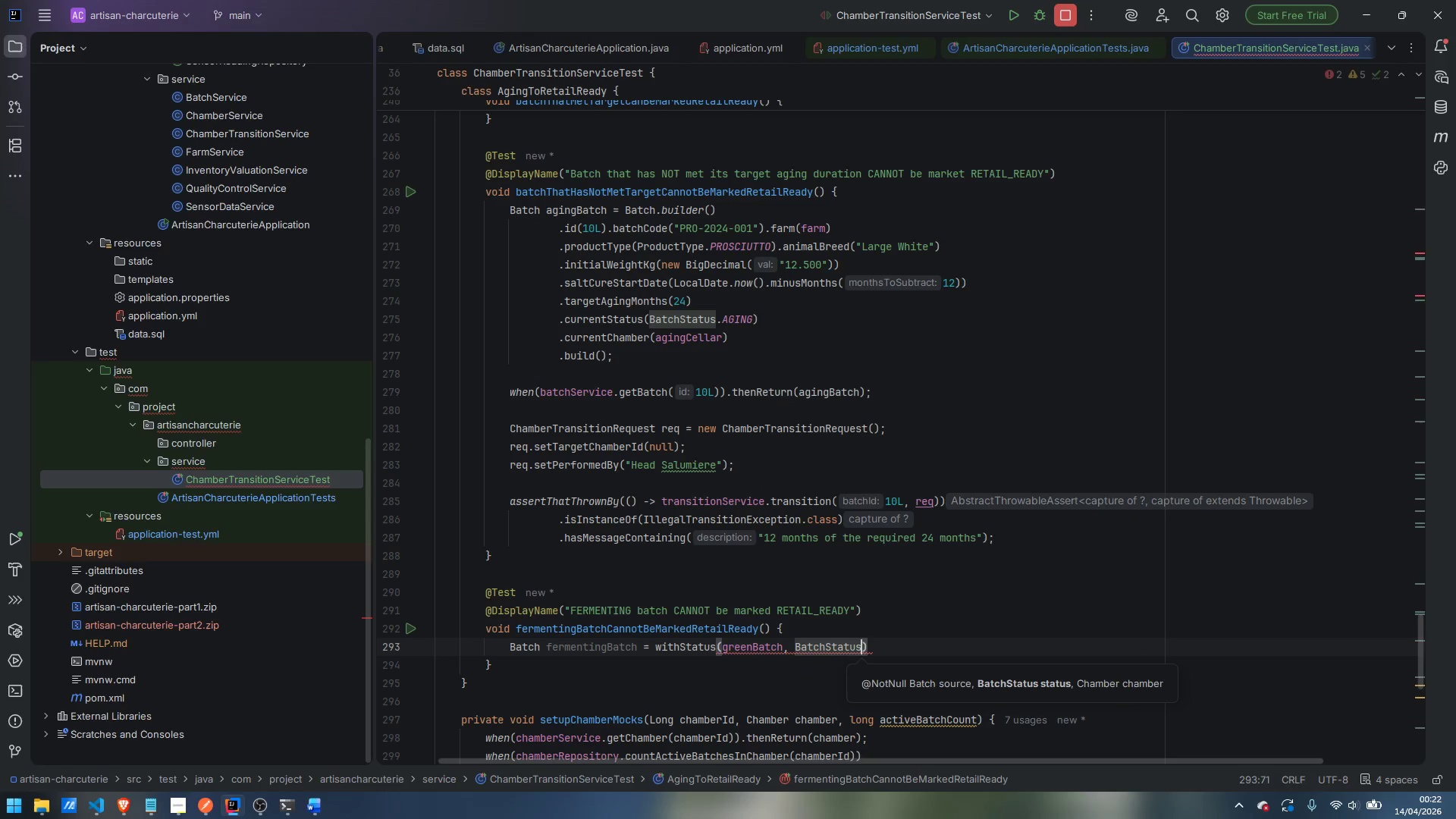 
type(.FERME)
 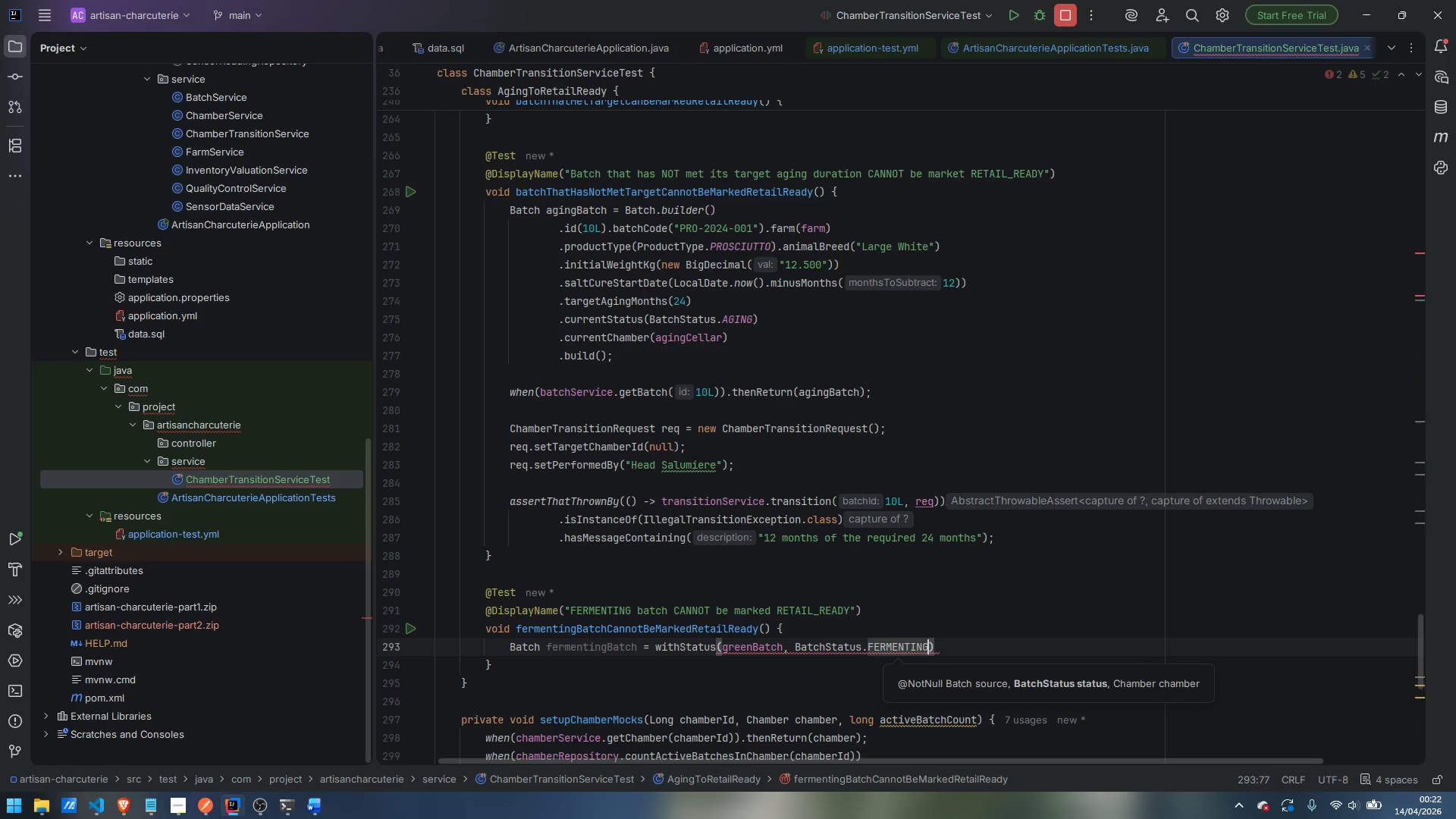 
 